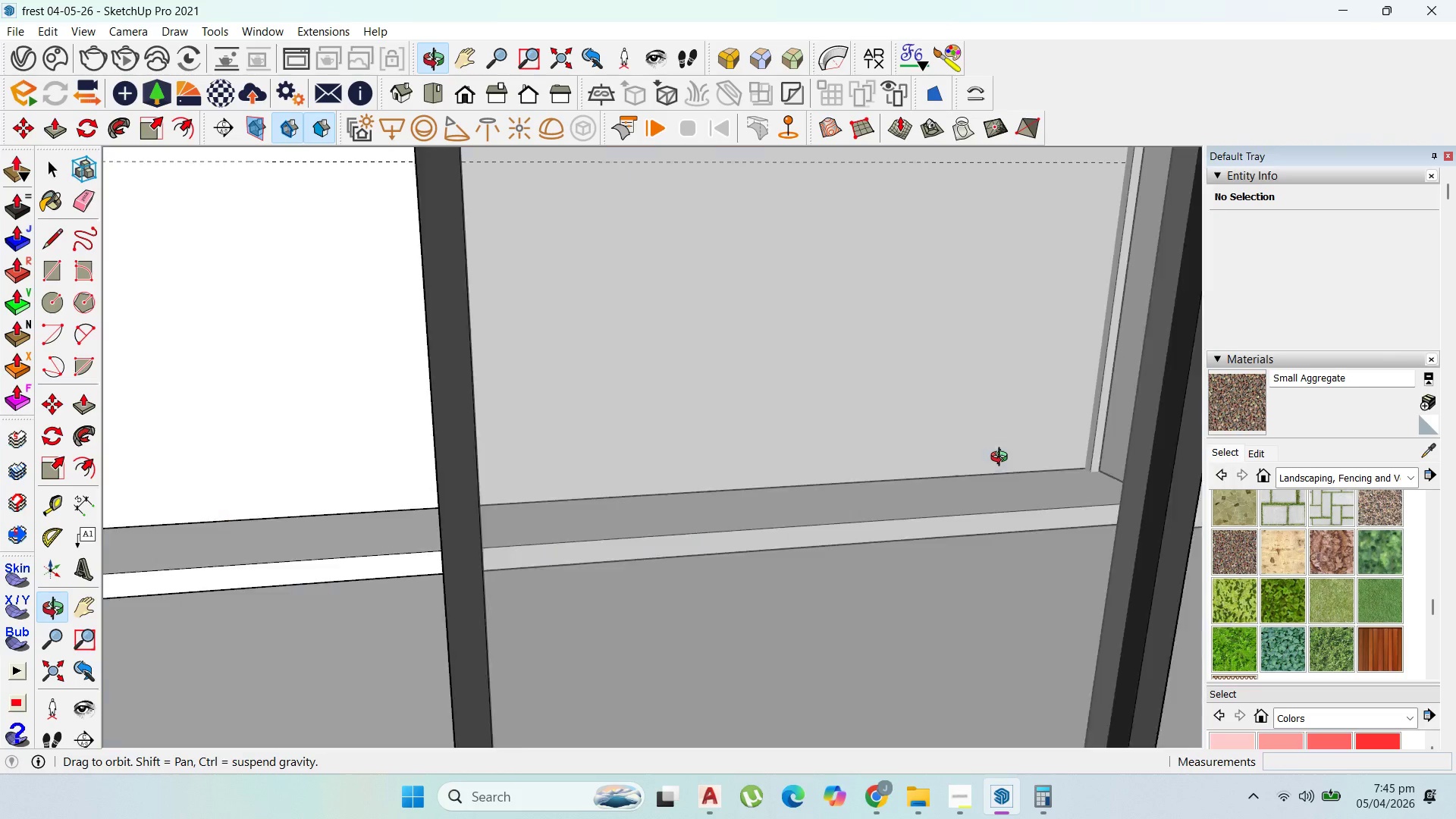 
scroll: coordinate [781, 539], scroll_direction: down, amount: 10.0
 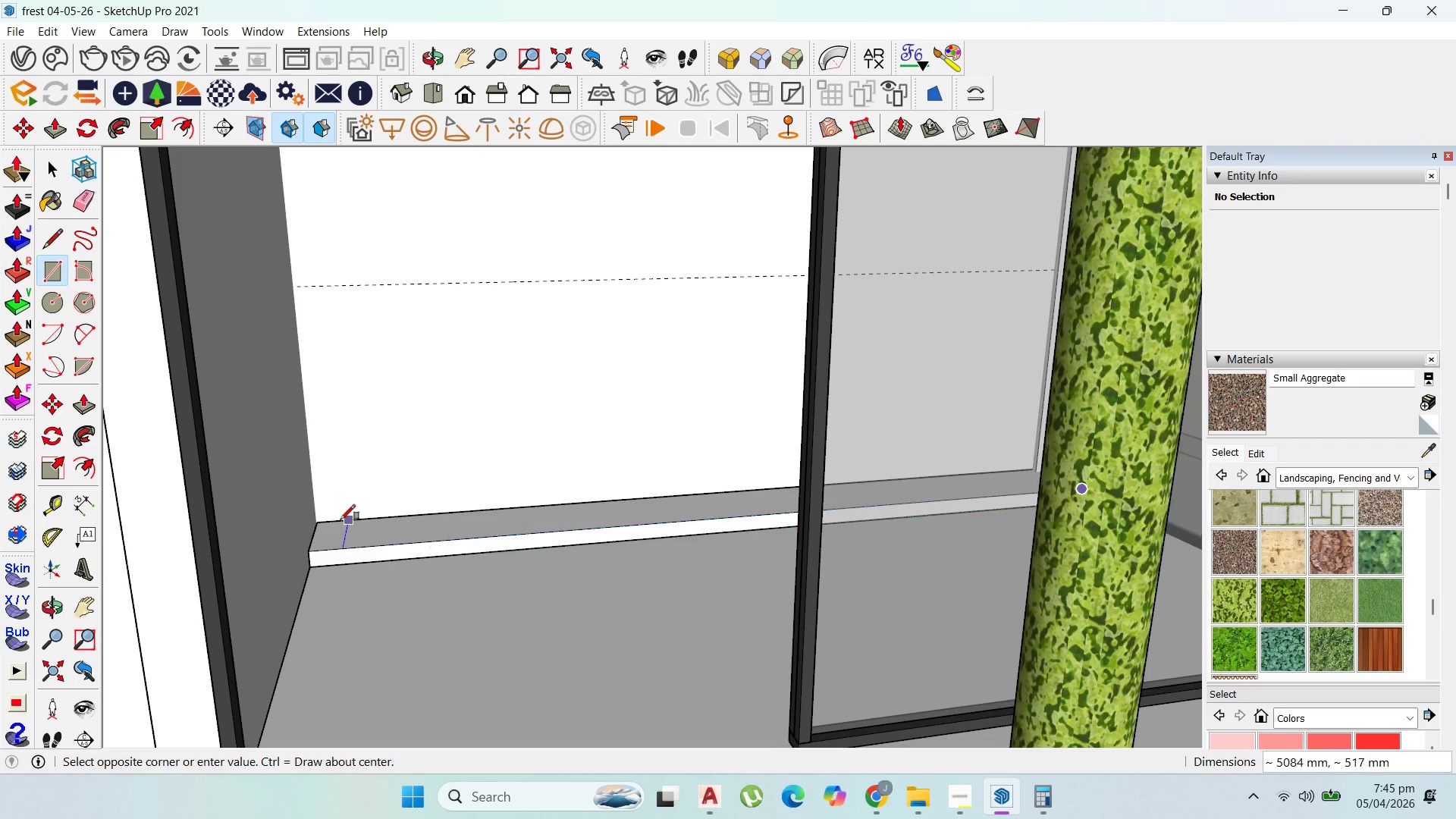 
scroll: coordinate [340, 519], scroll_direction: up, amount: 3.0
 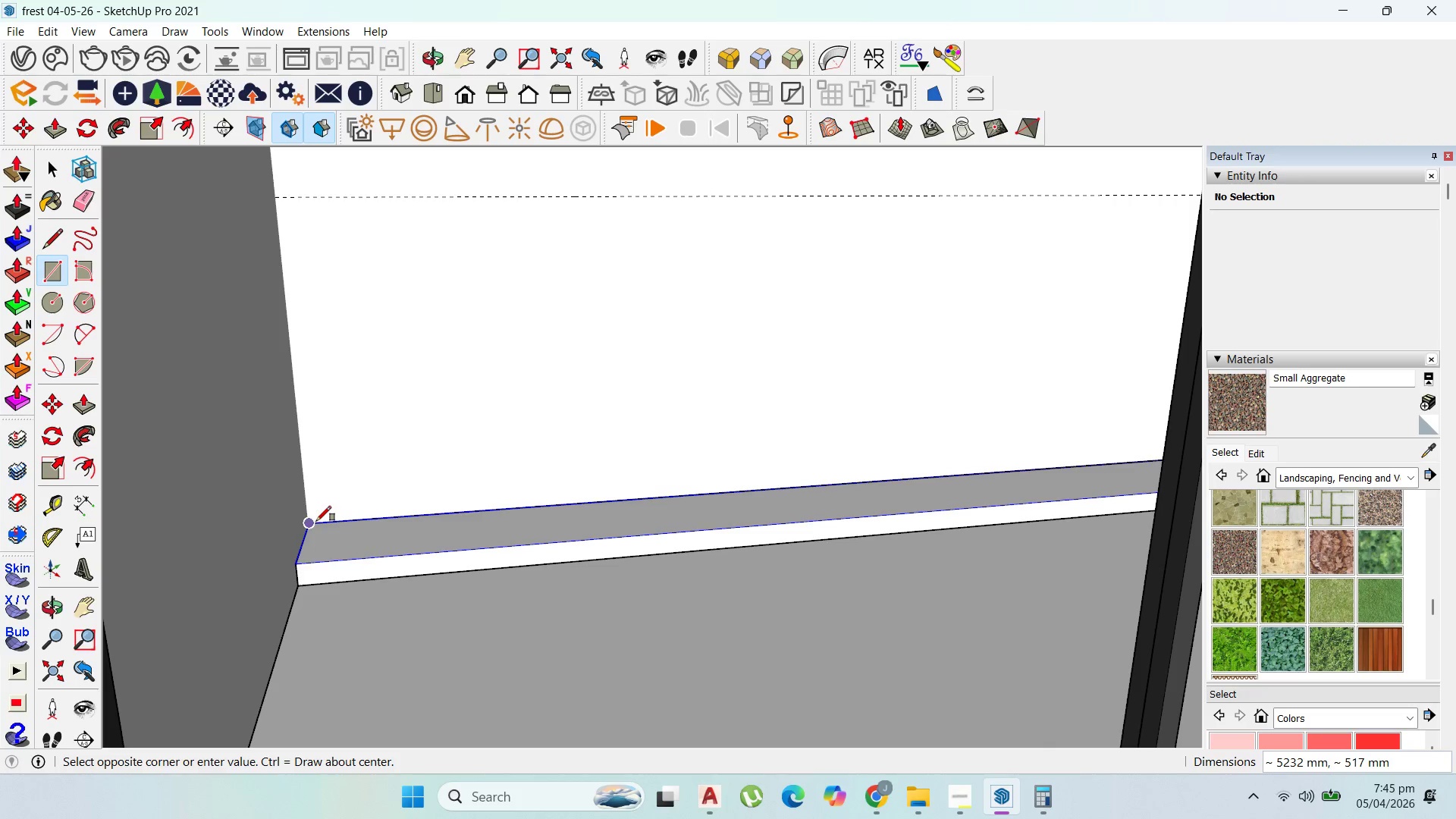 
left_click([316, 521])
 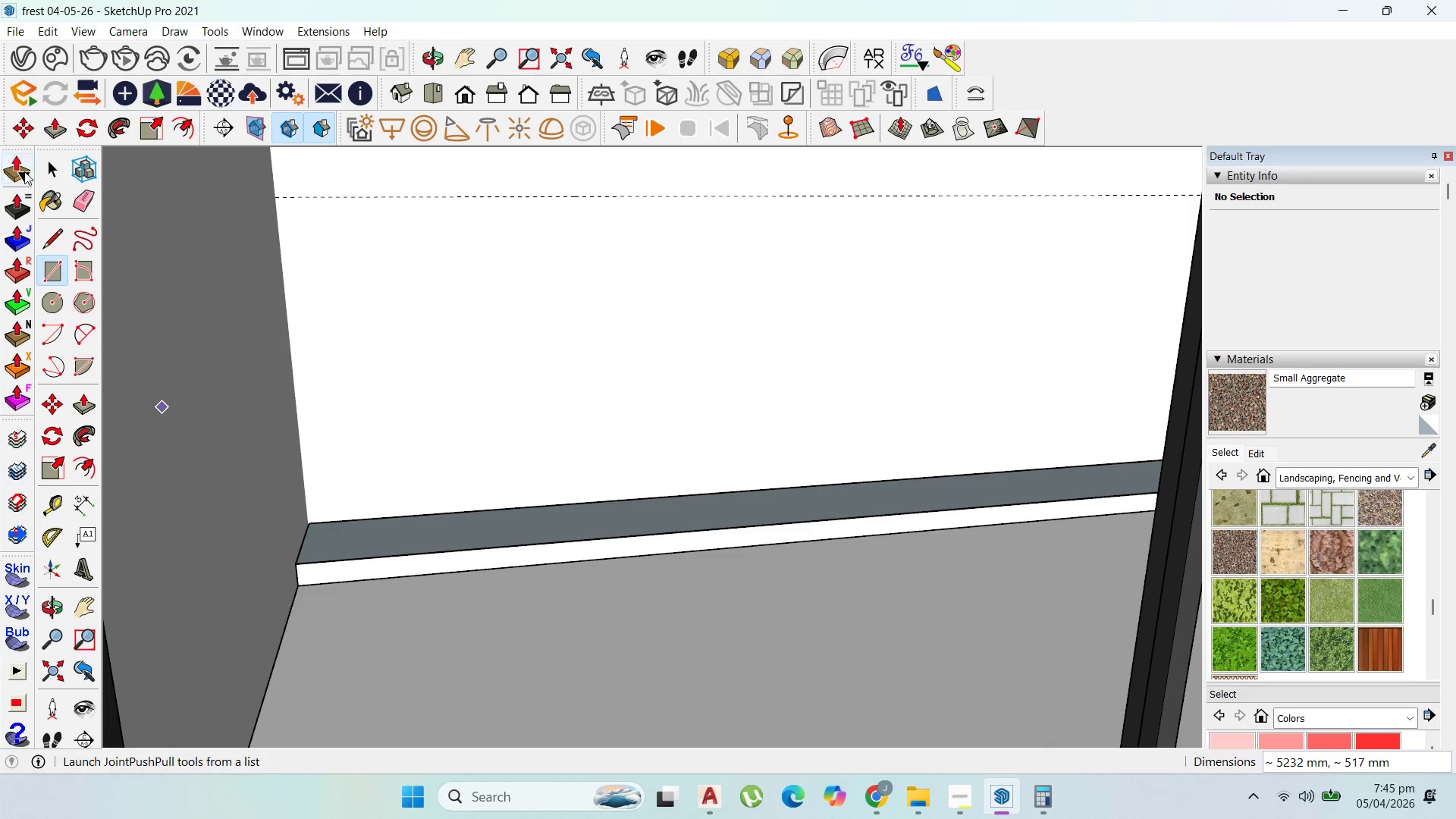 
left_click([49, 168])
 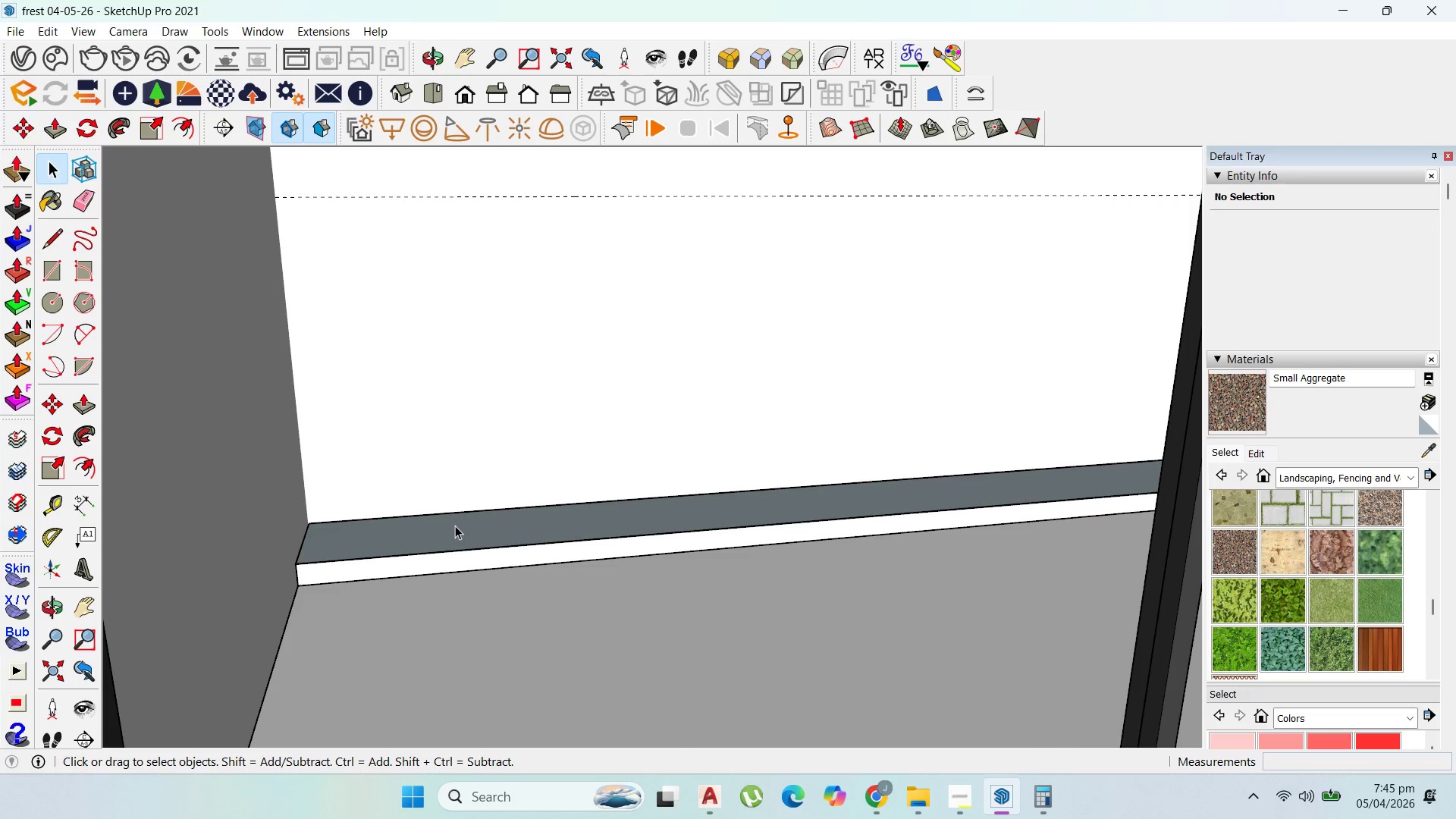 
double_click([455, 526])
 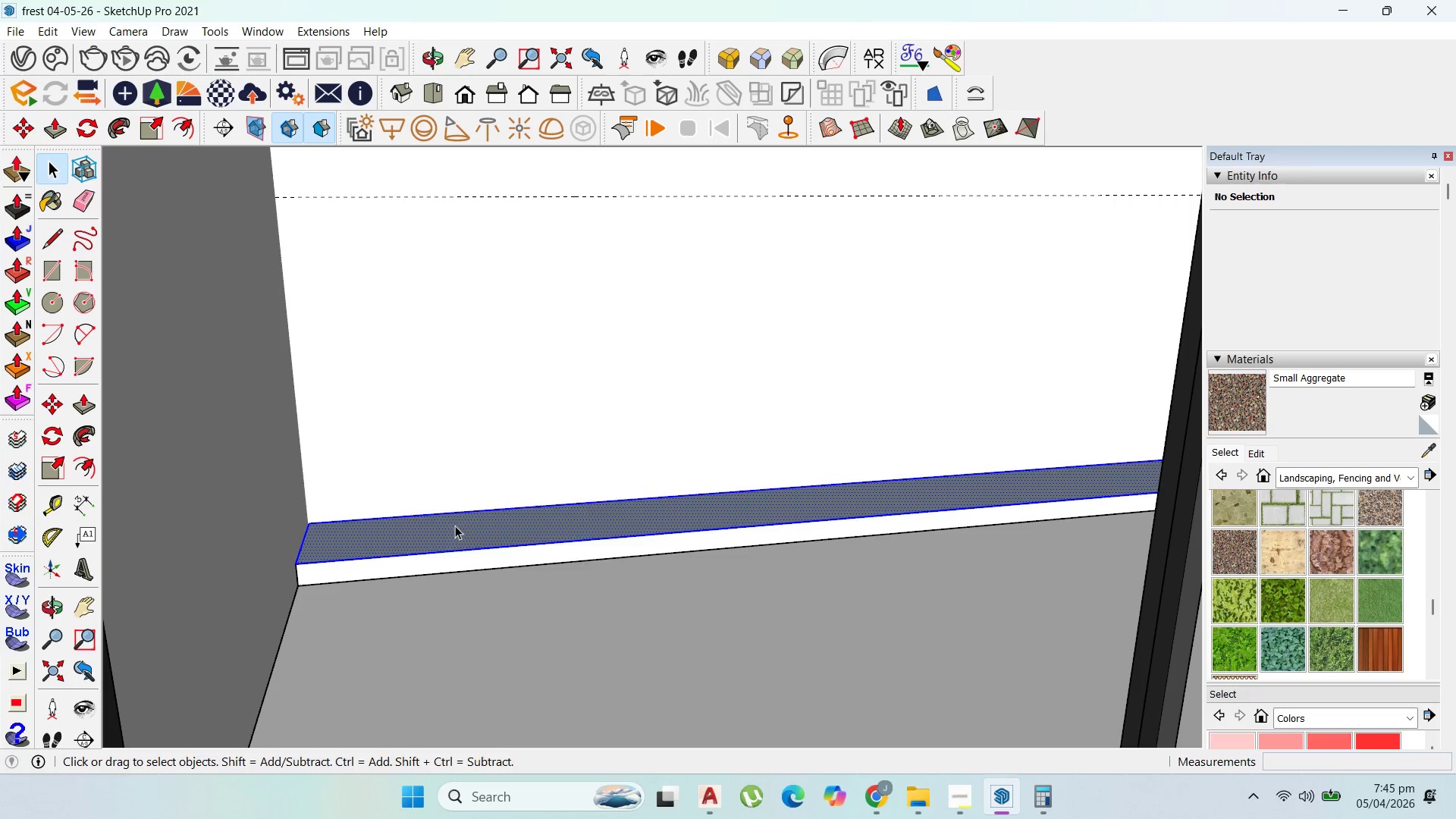 
right_click([455, 526])
 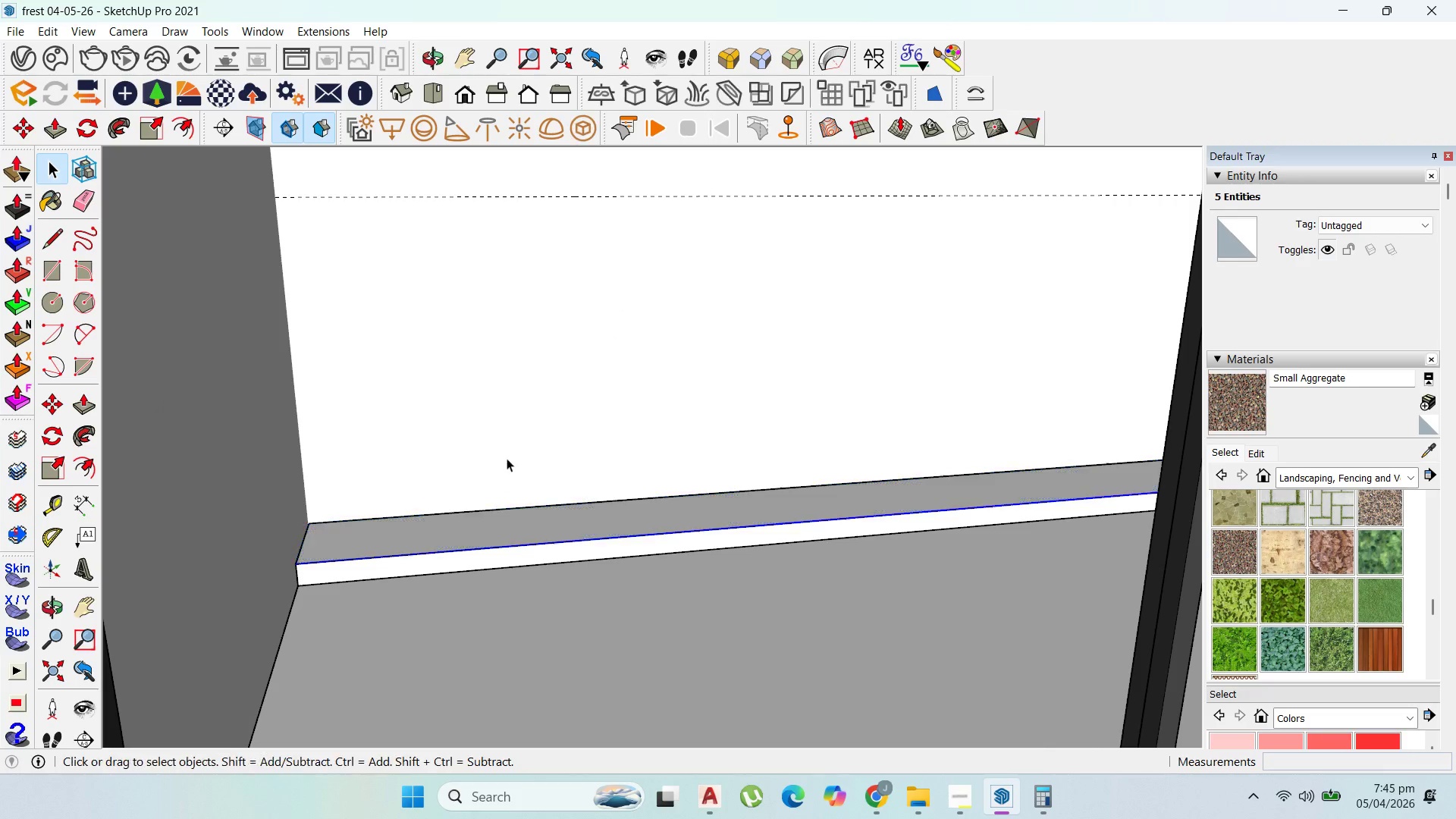 
double_click([462, 529])
 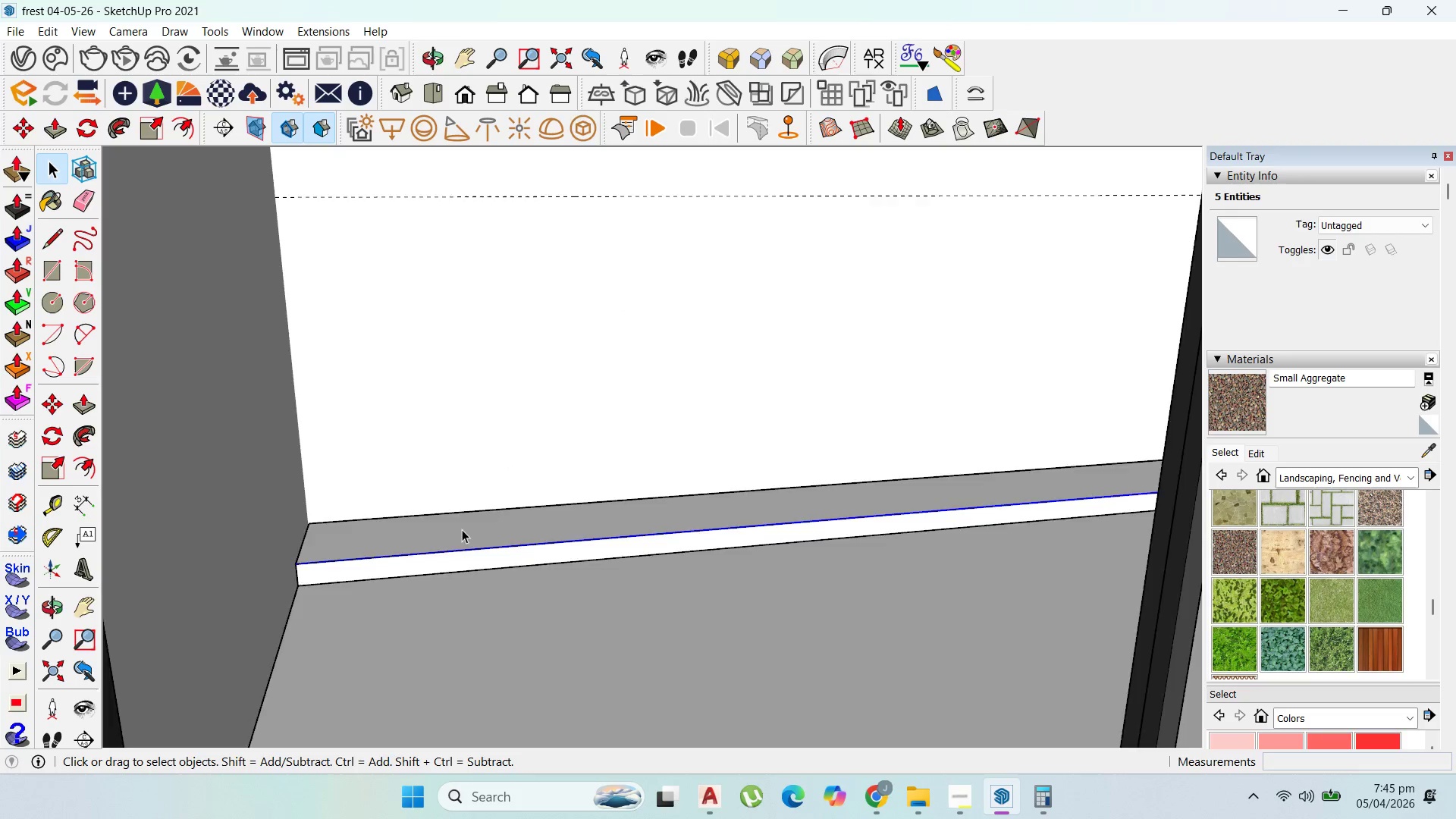 
triple_click([462, 529])
 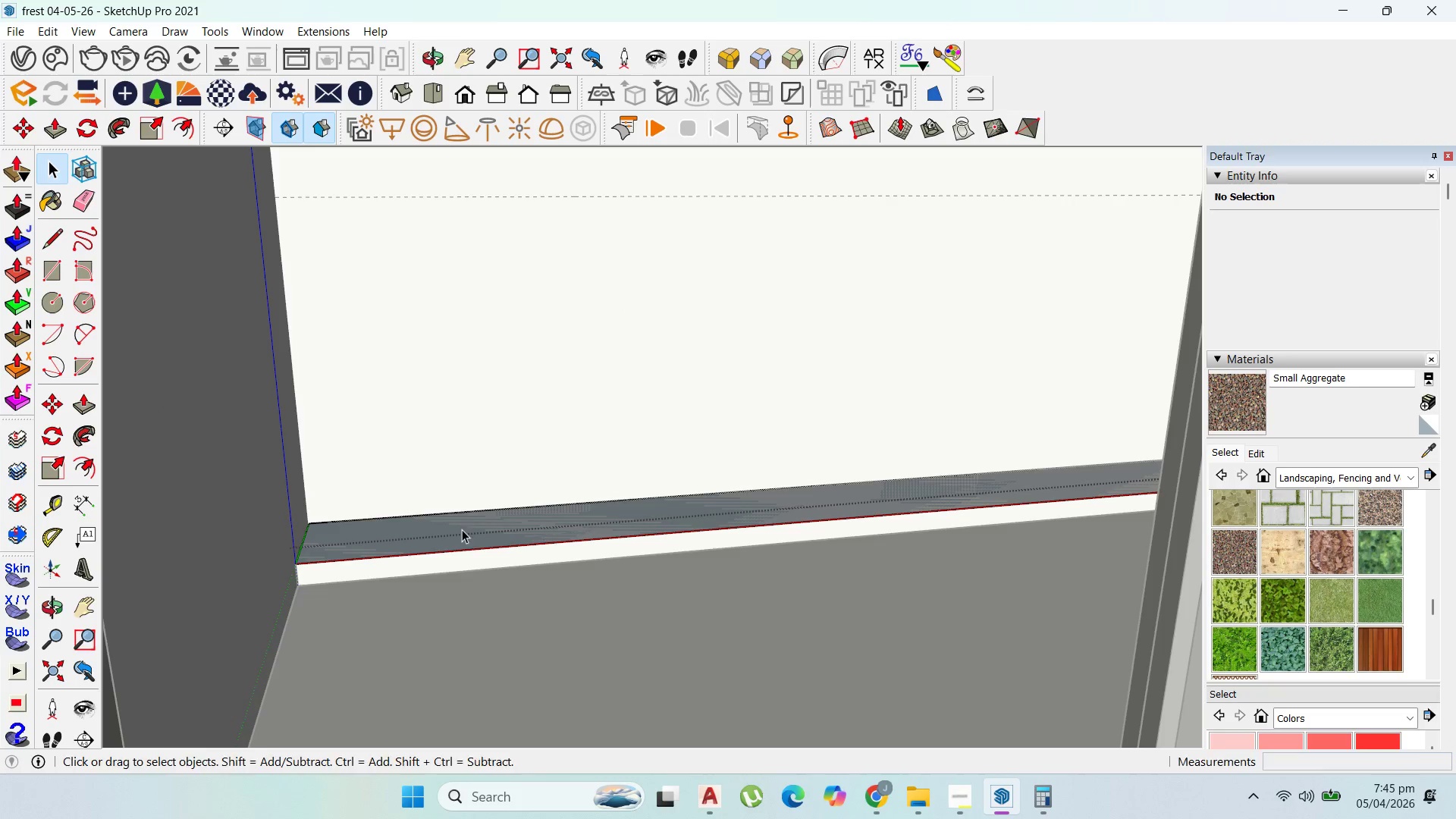 
key(P)
 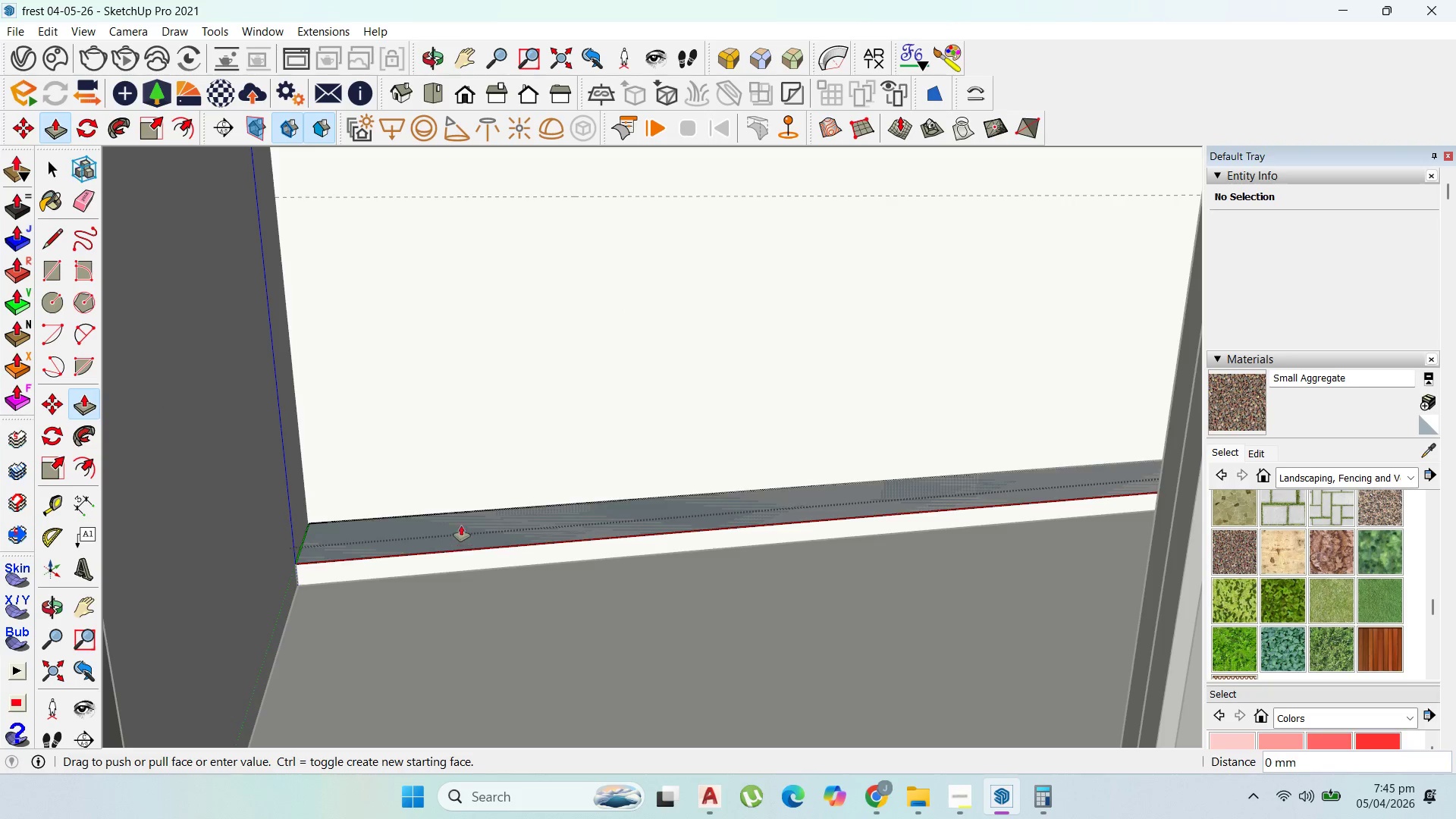 
left_click_drag(start_coordinate=[462, 529], to_coordinate=[463, 510])
 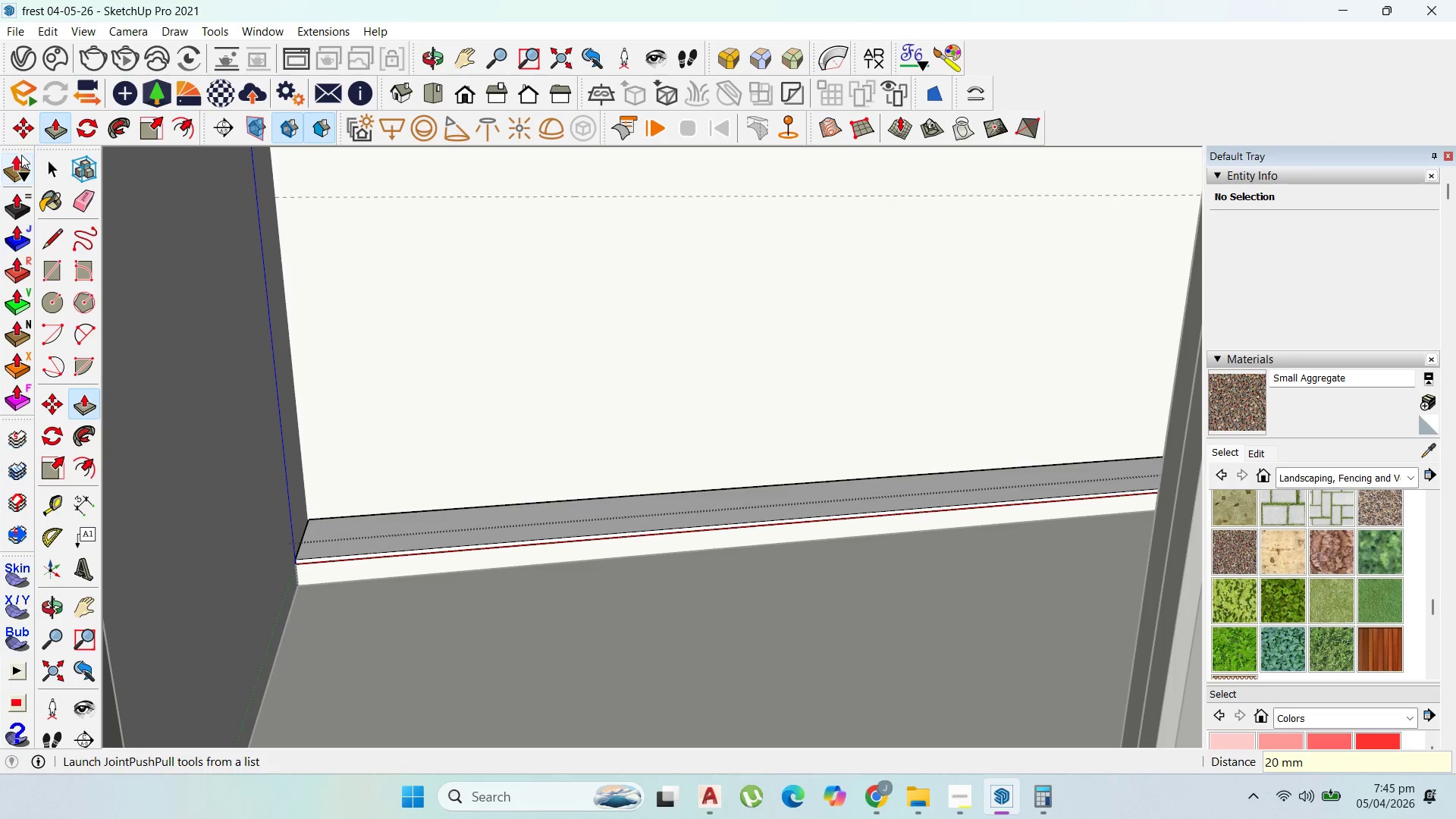 
type(20)
 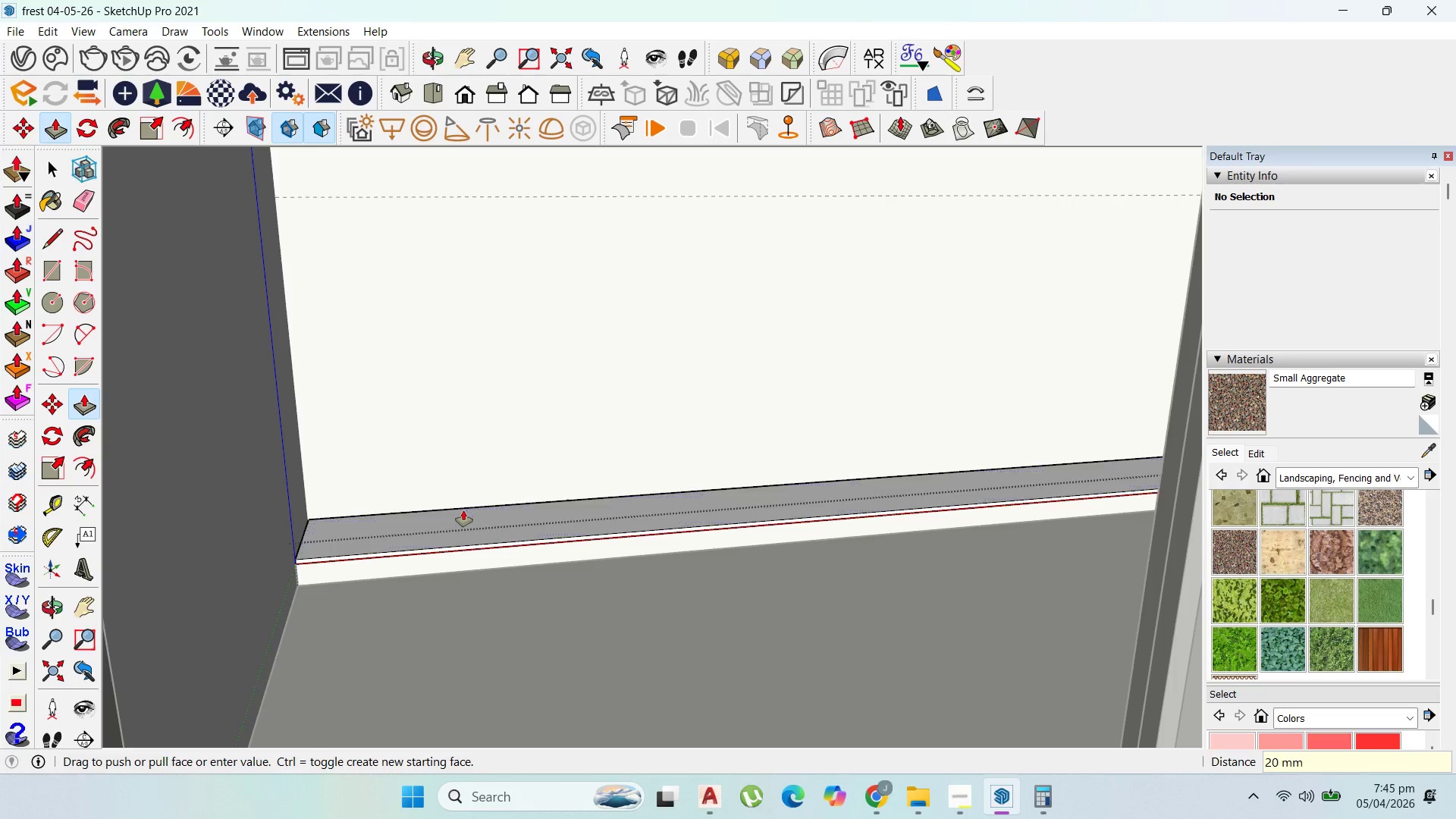 
key(Enter)
 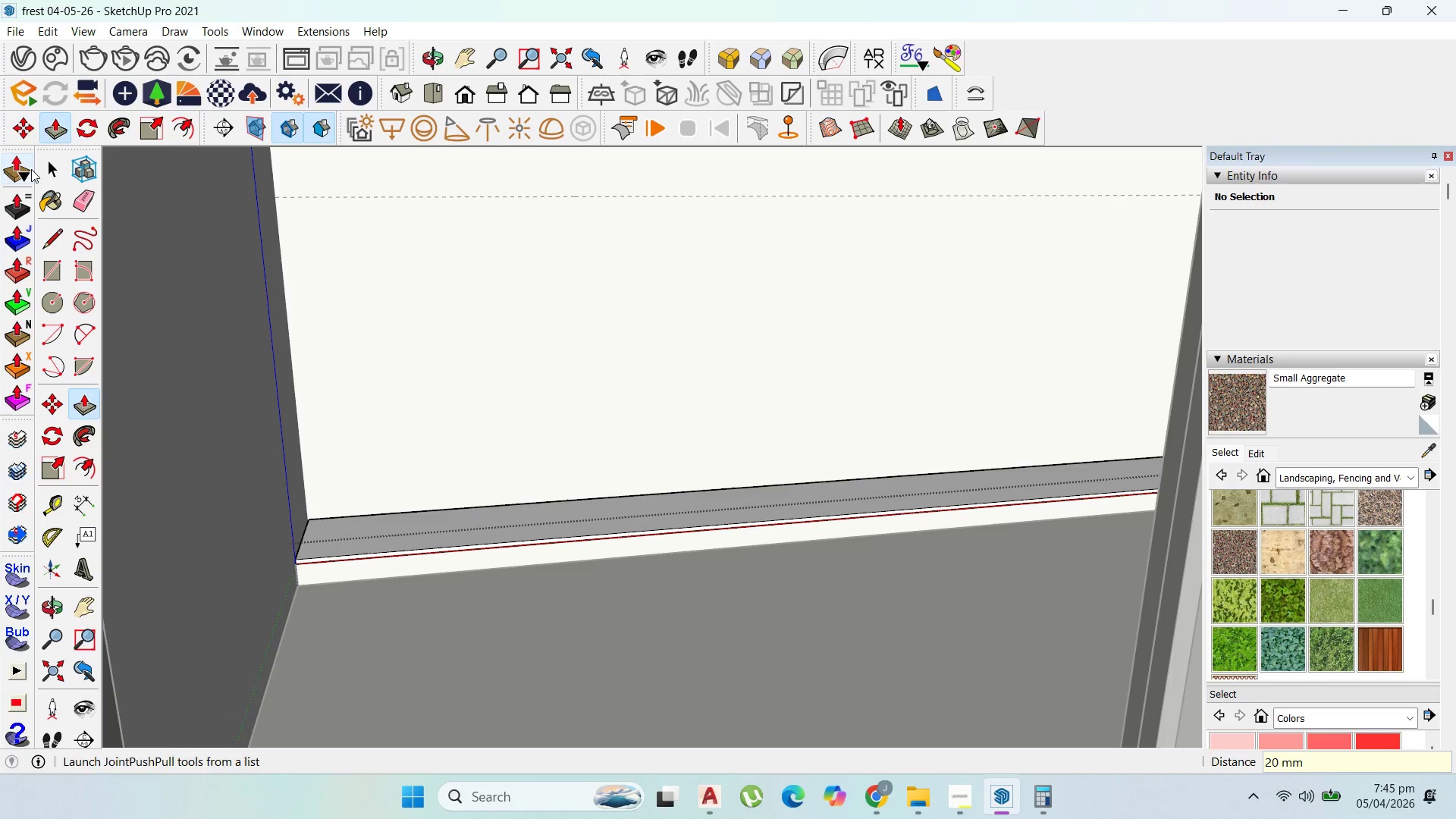 
left_click([46, 172])
 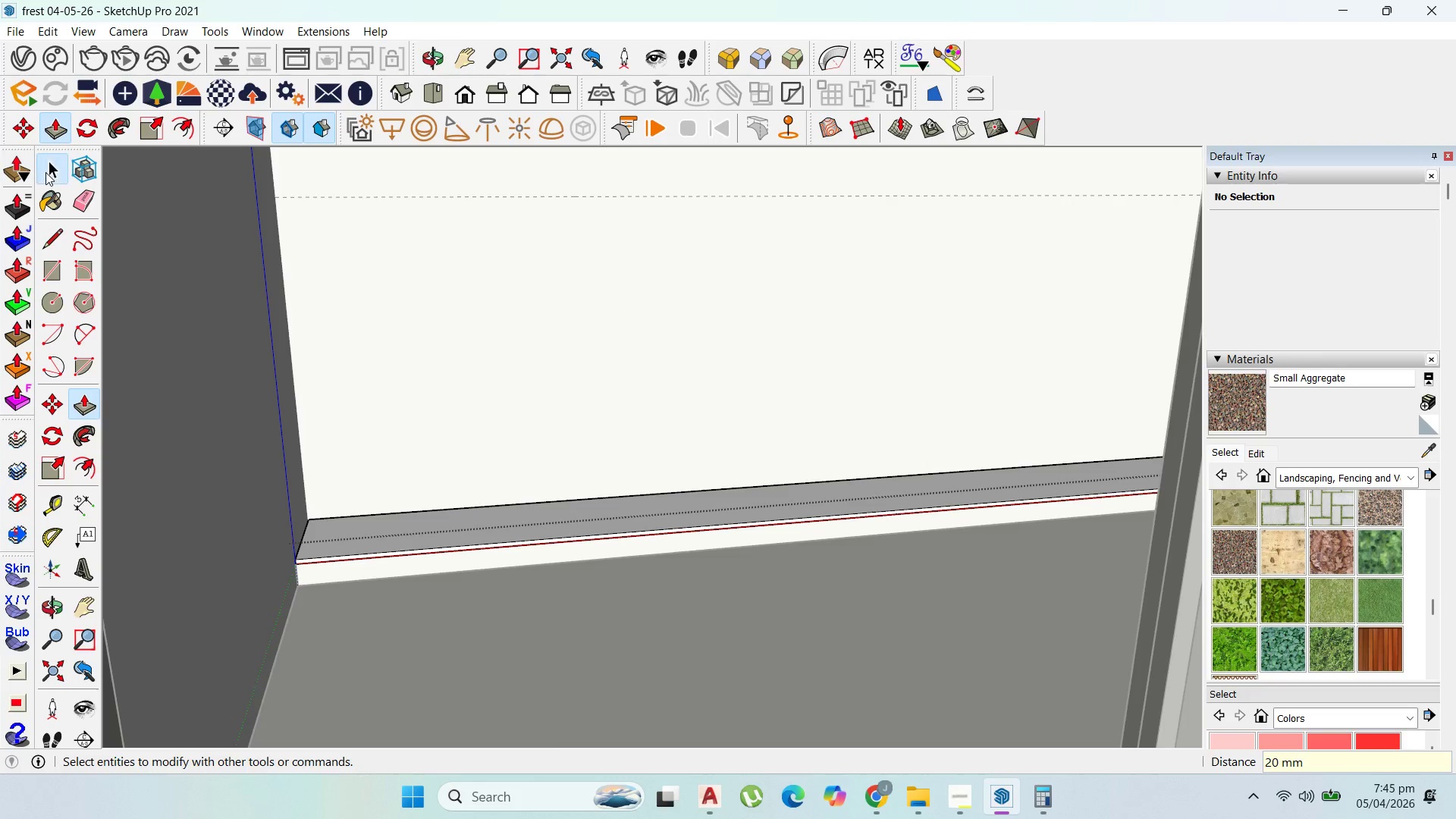 
key(Escape)
 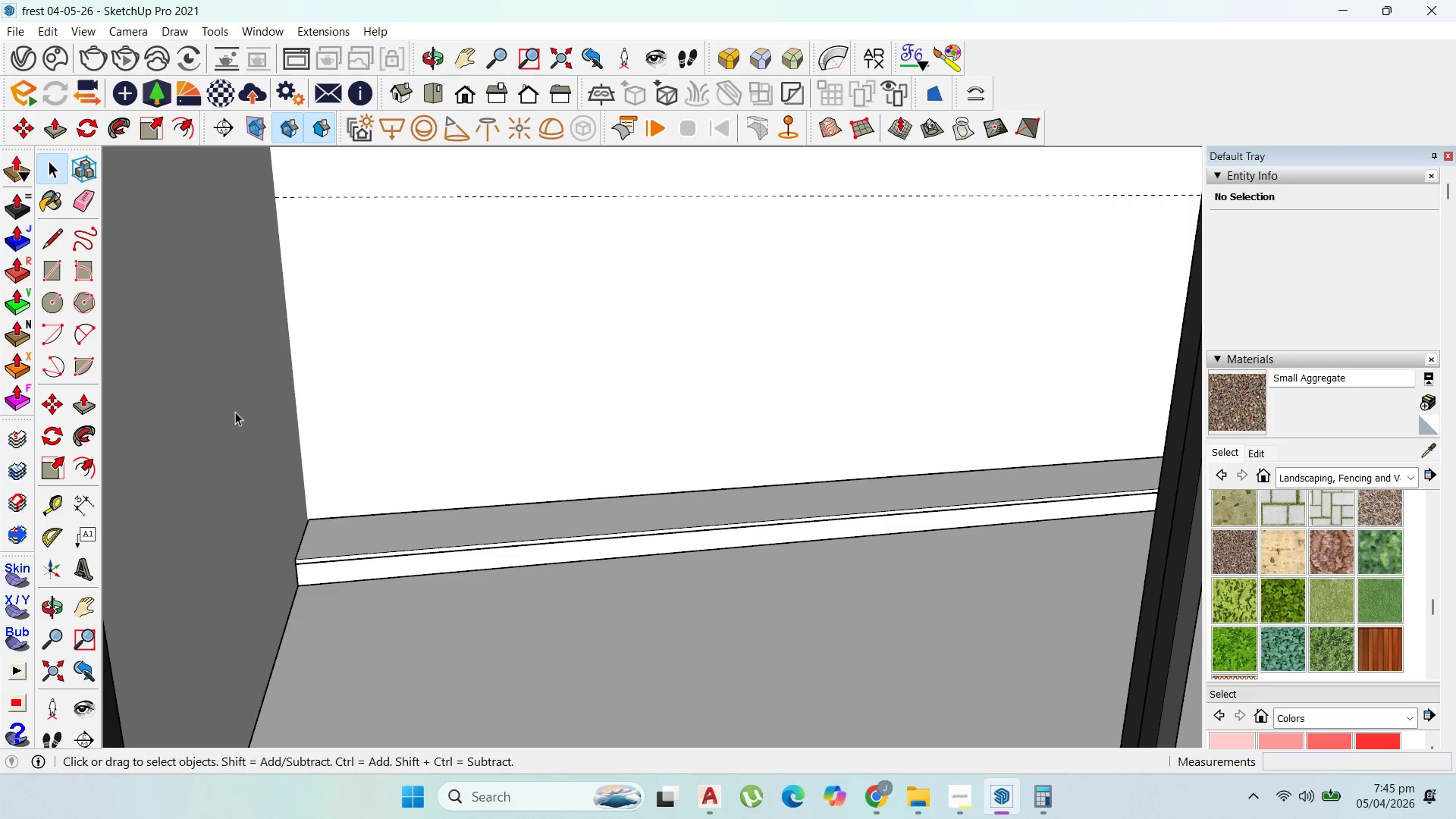 
key(Escape)
 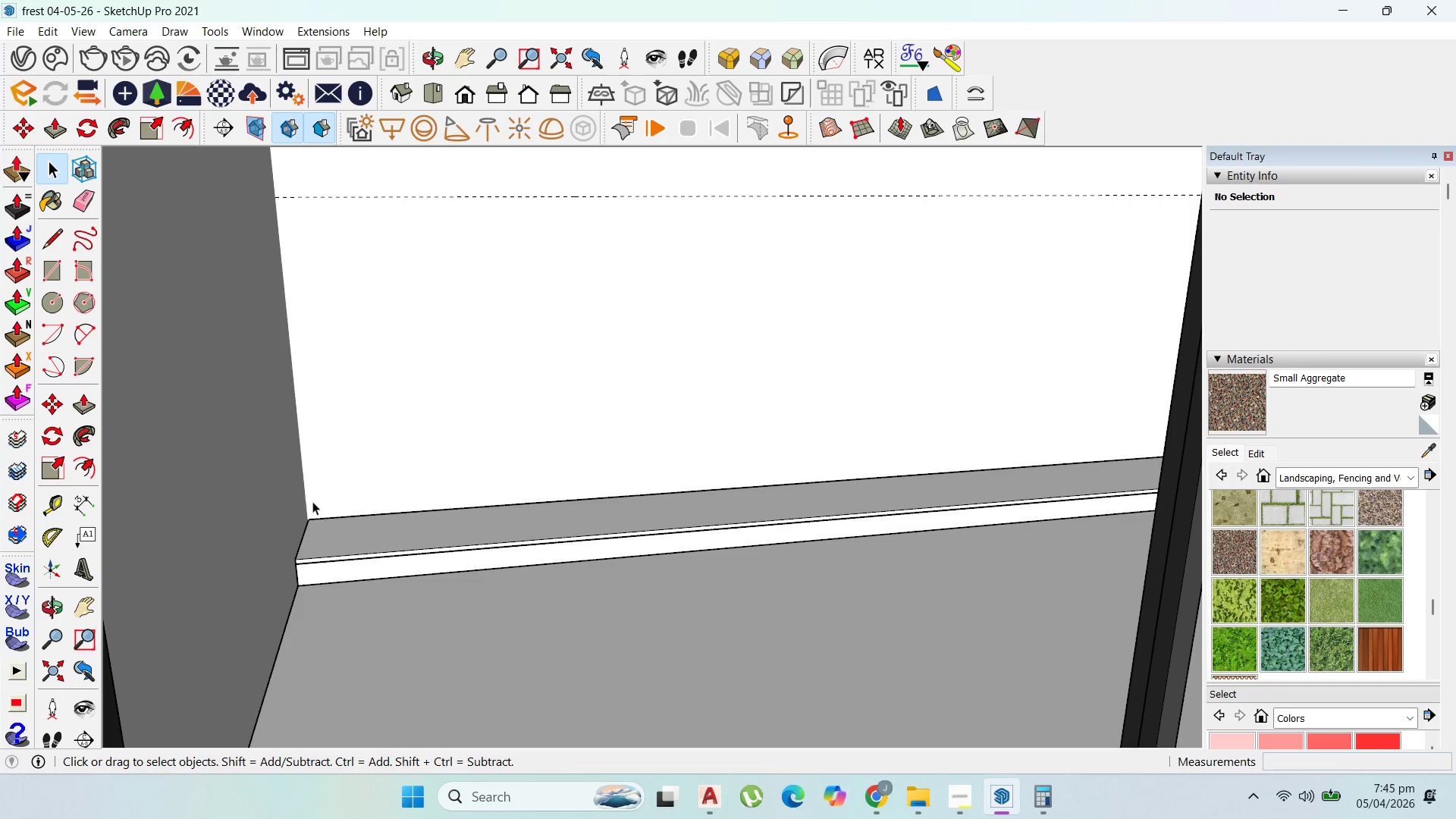 
left_click([325, 513])
 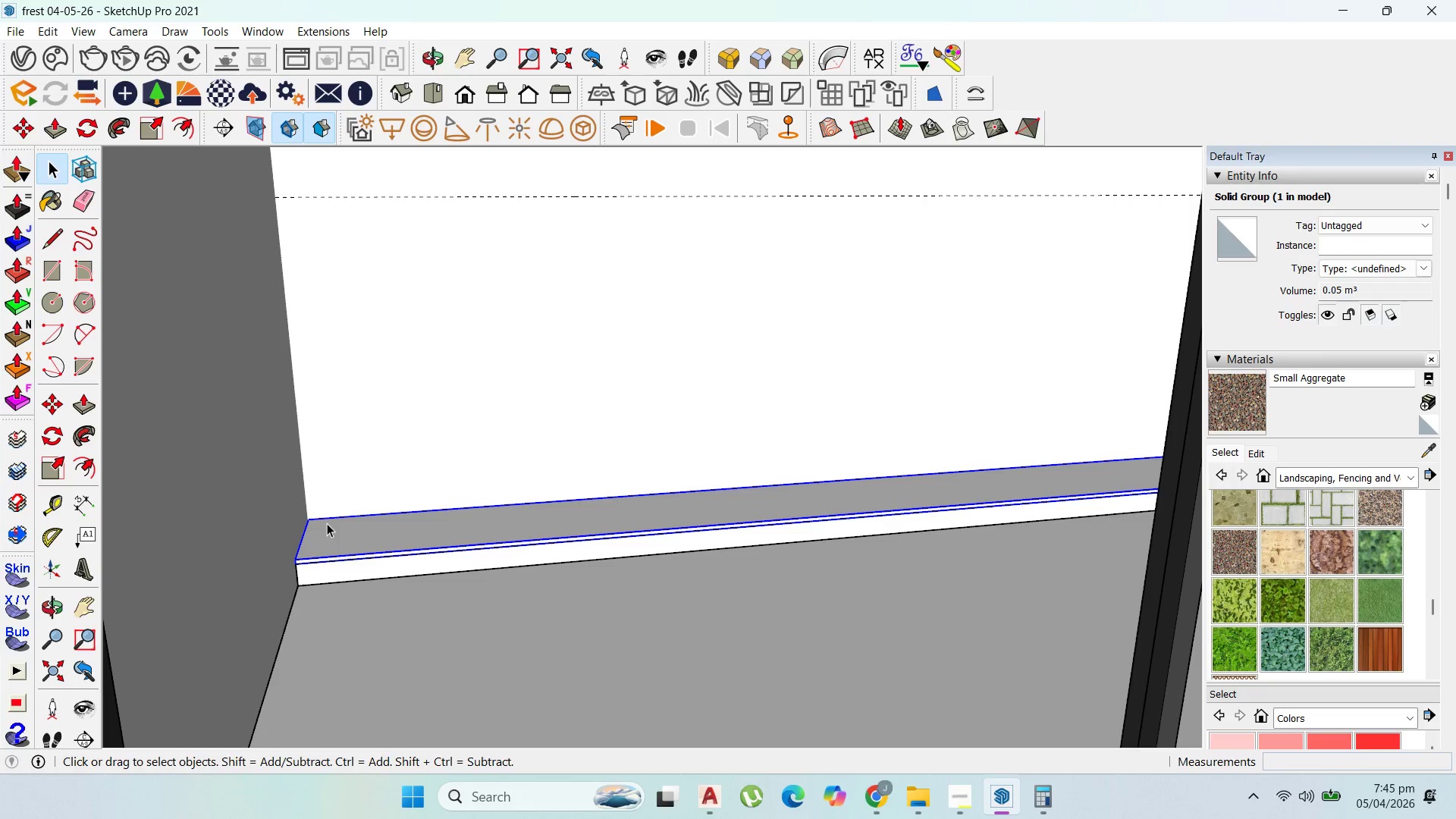 
key(M)
 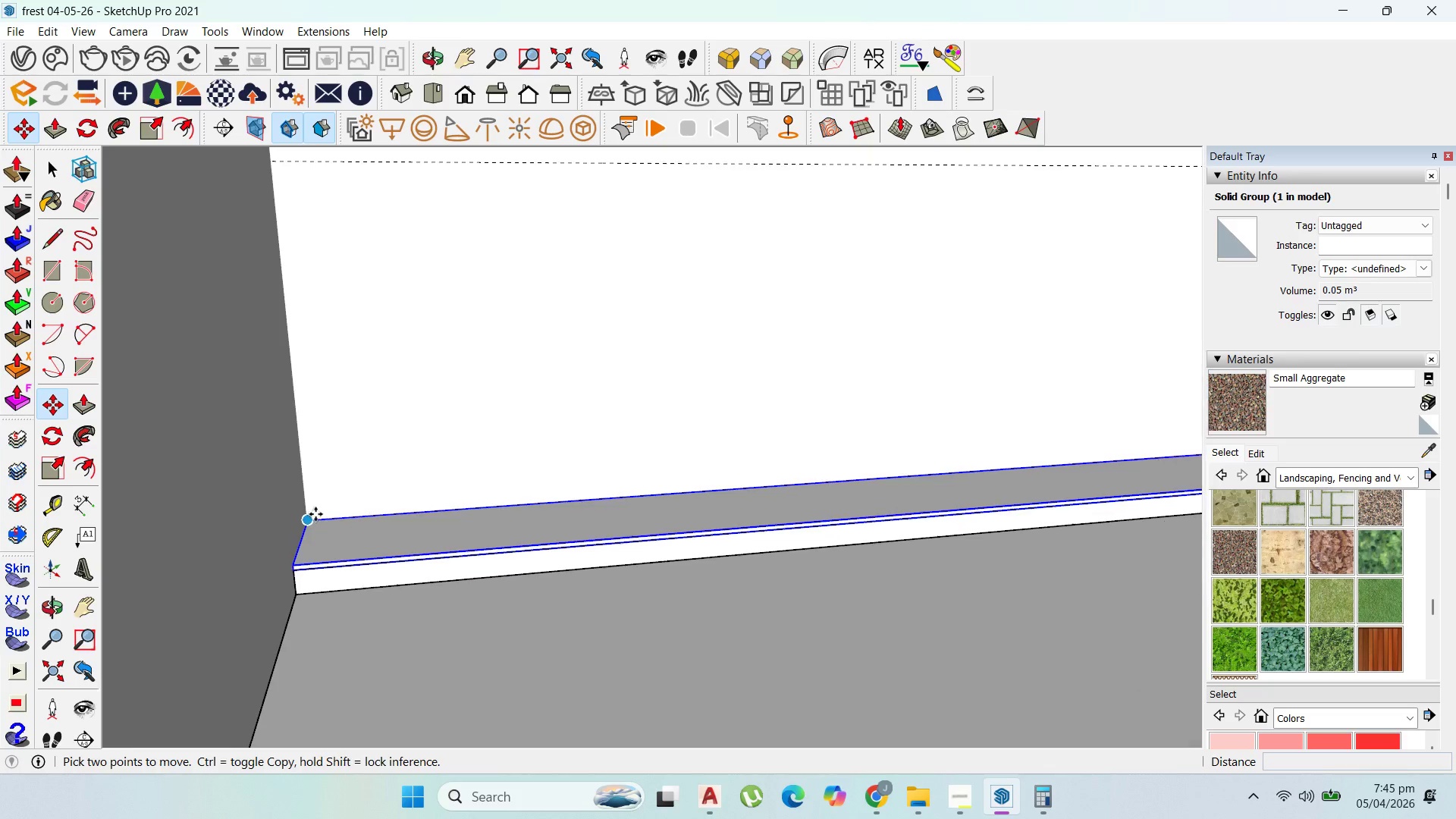 
scroll: coordinate [318, 516], scroll_direction: up, amount: 6.0
 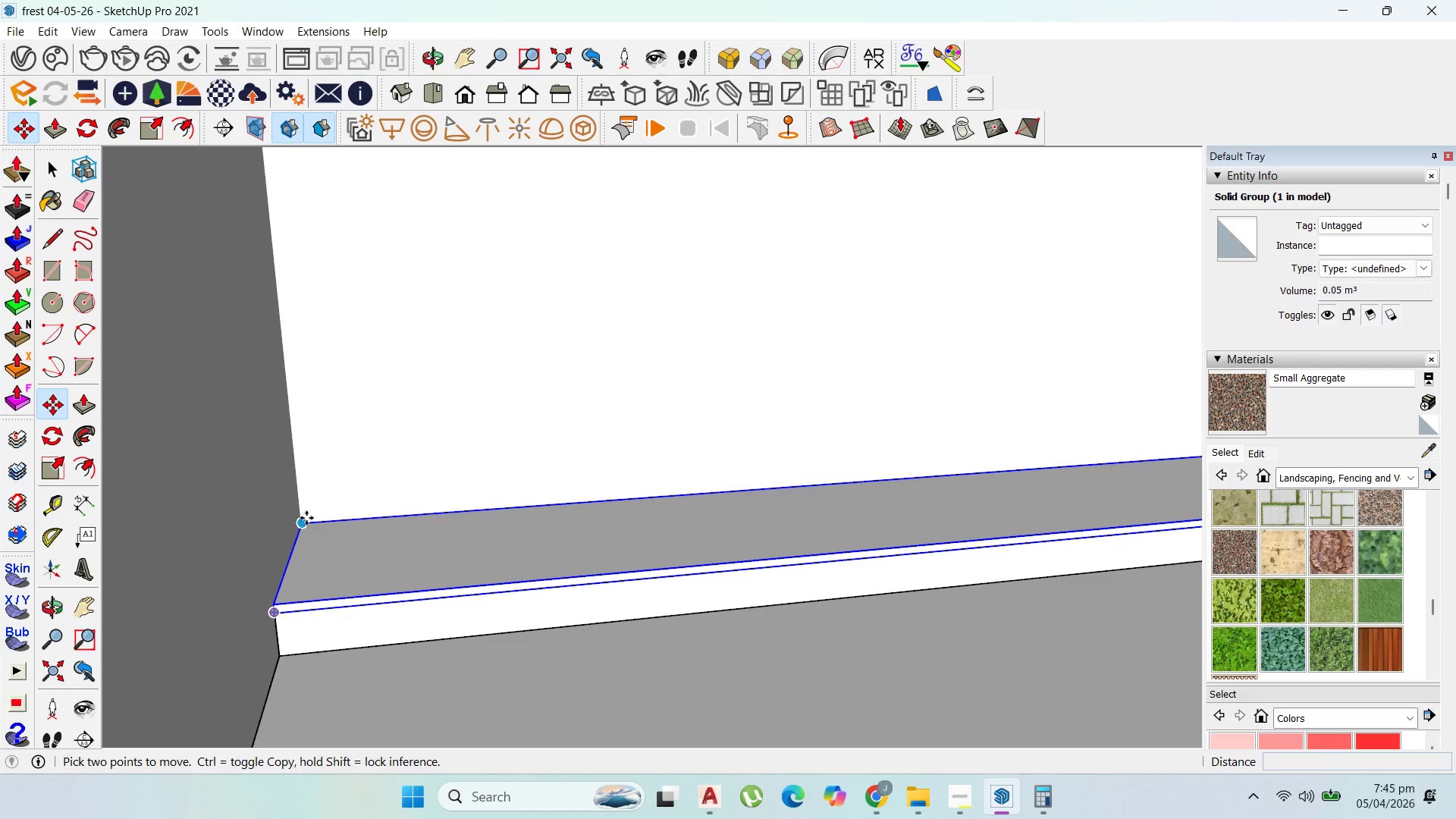 
left_click([306, 518])
 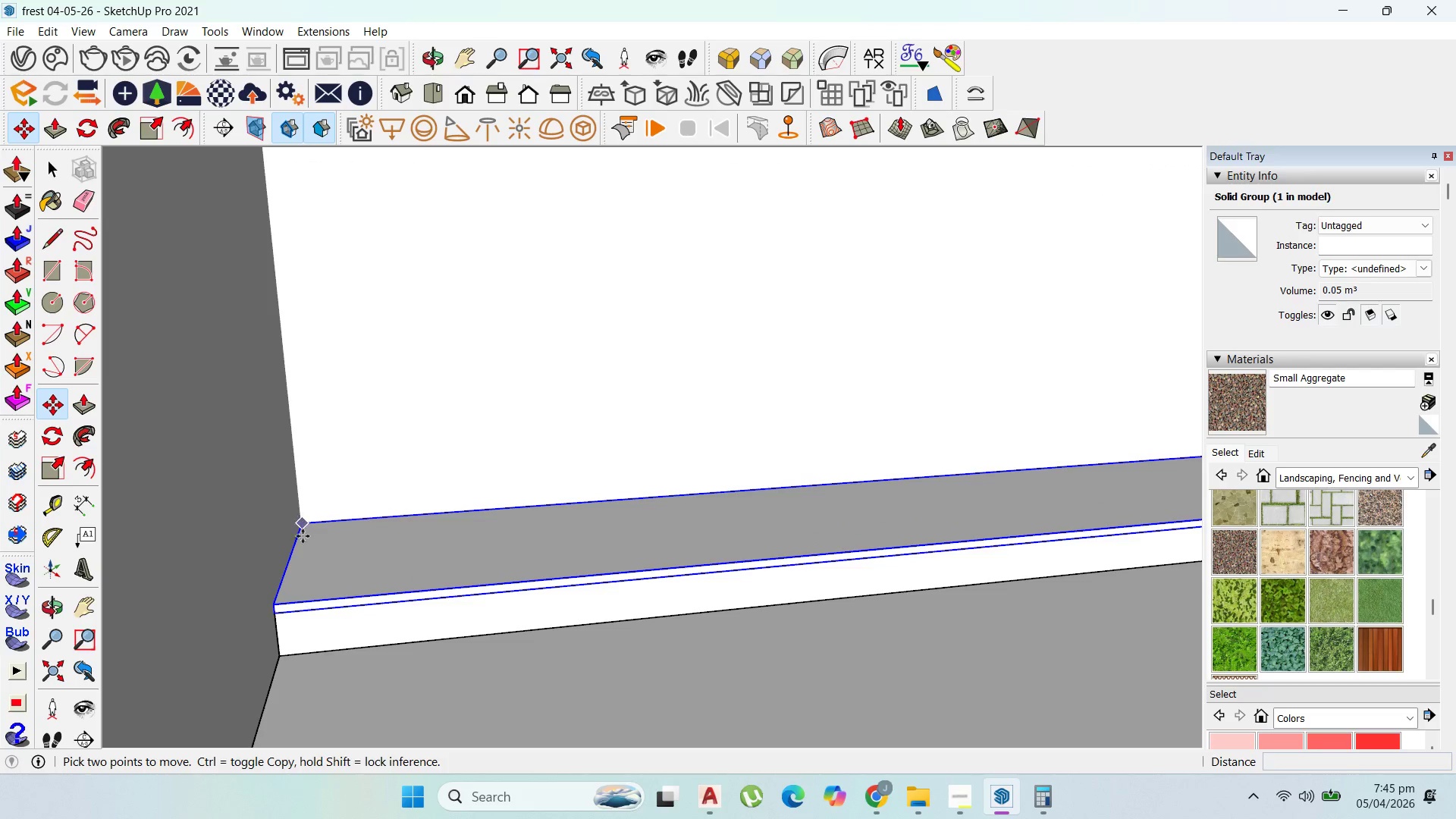 
scroll: coordinate [315, 398], scroll_direction: down, amount: 12.0
 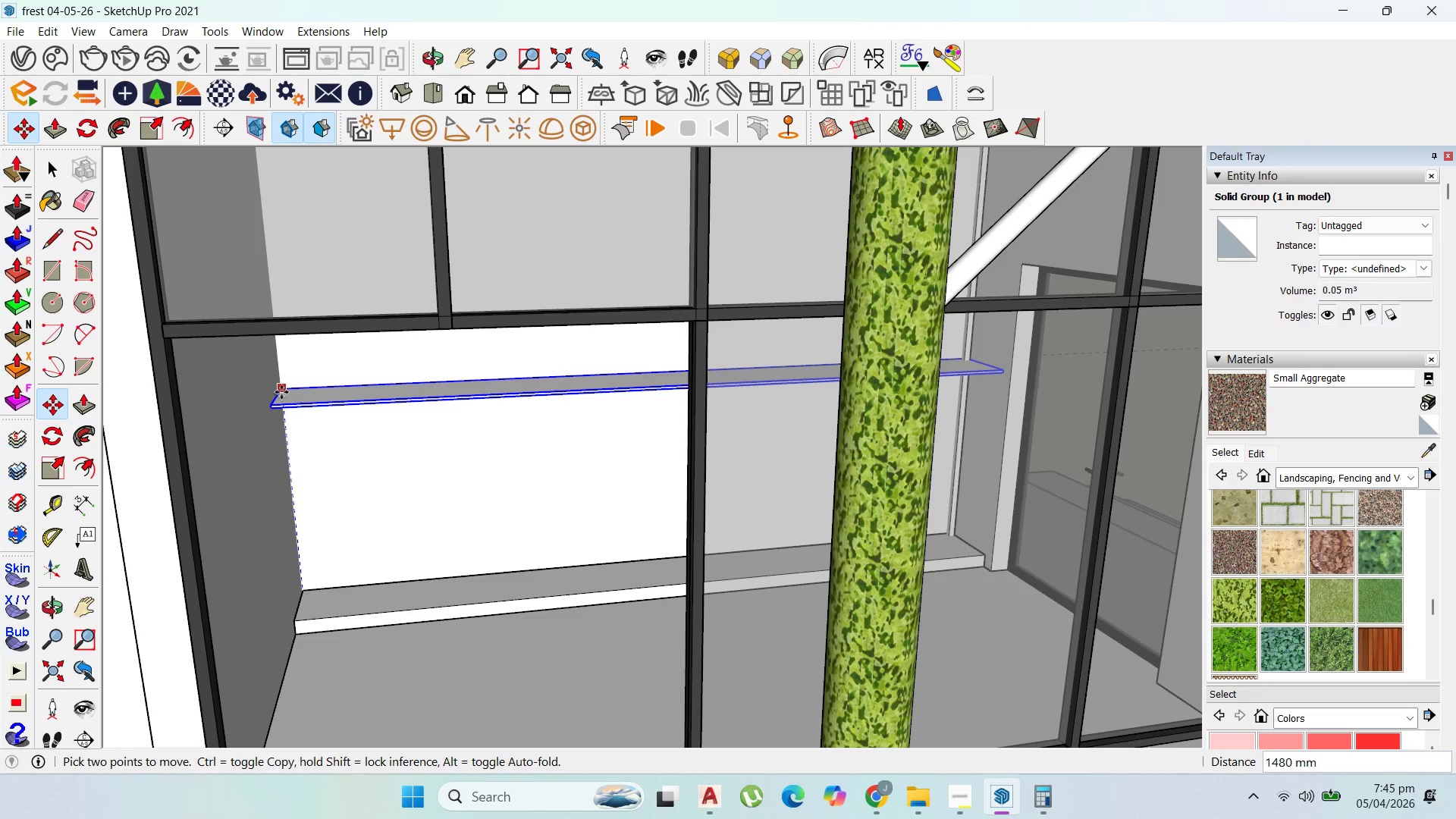 
left_click([281, 391])
 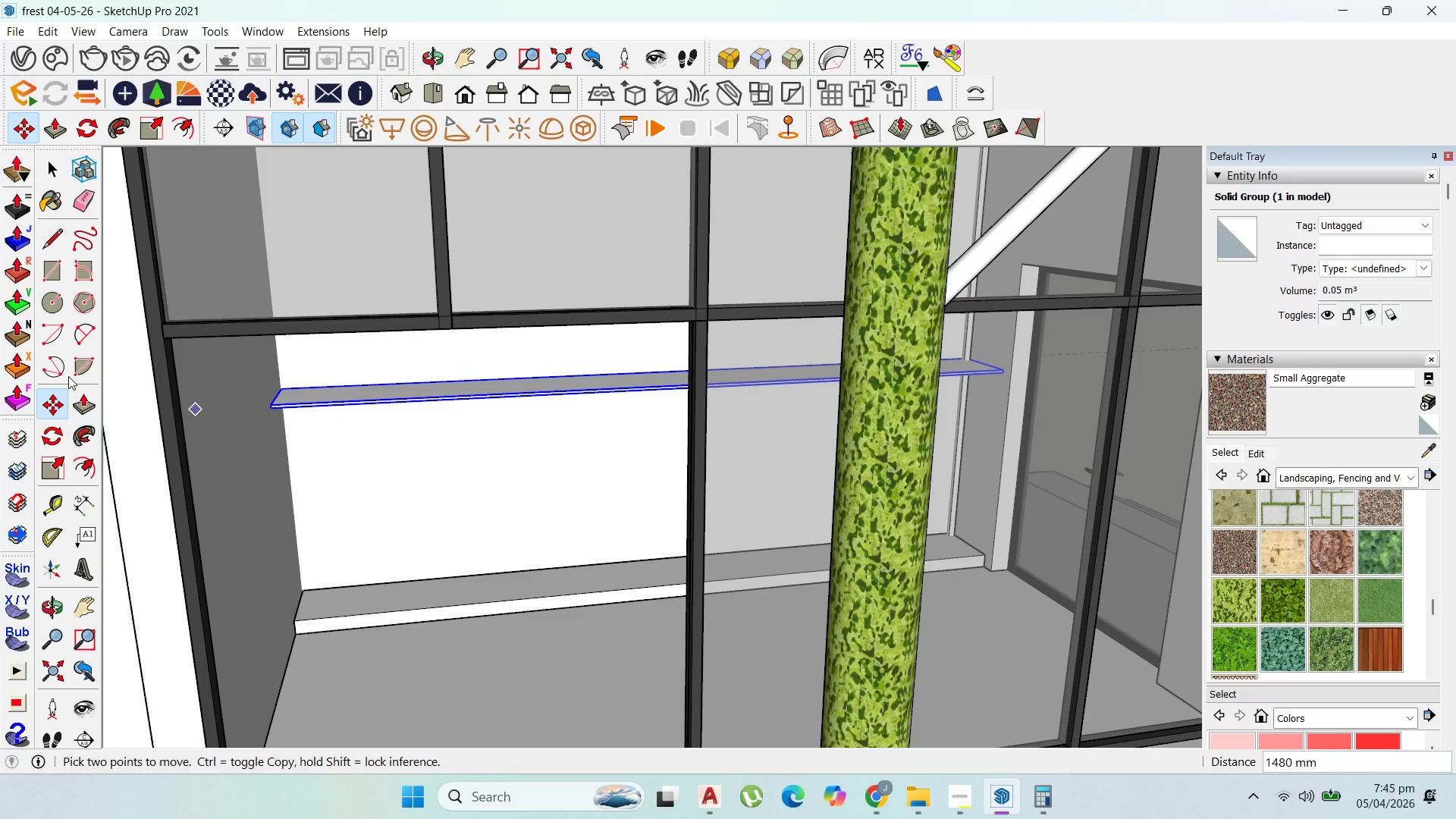 
scroll: coordinate [43, 362], scroll_direction: up, amount: 1.0
 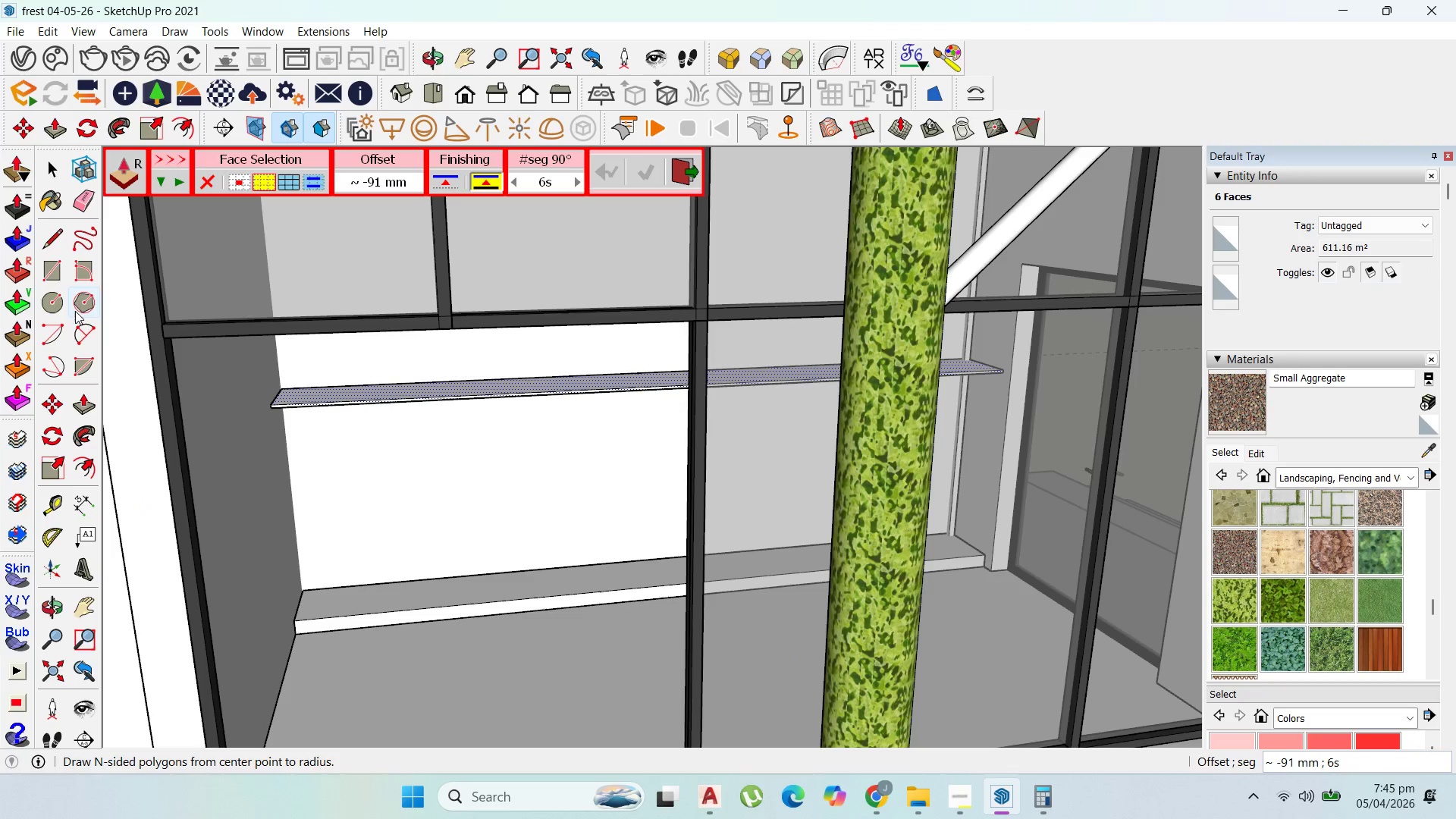 
left_click_drag(start_coordinate=[61, 268], to_coordinate=[55, 265])
 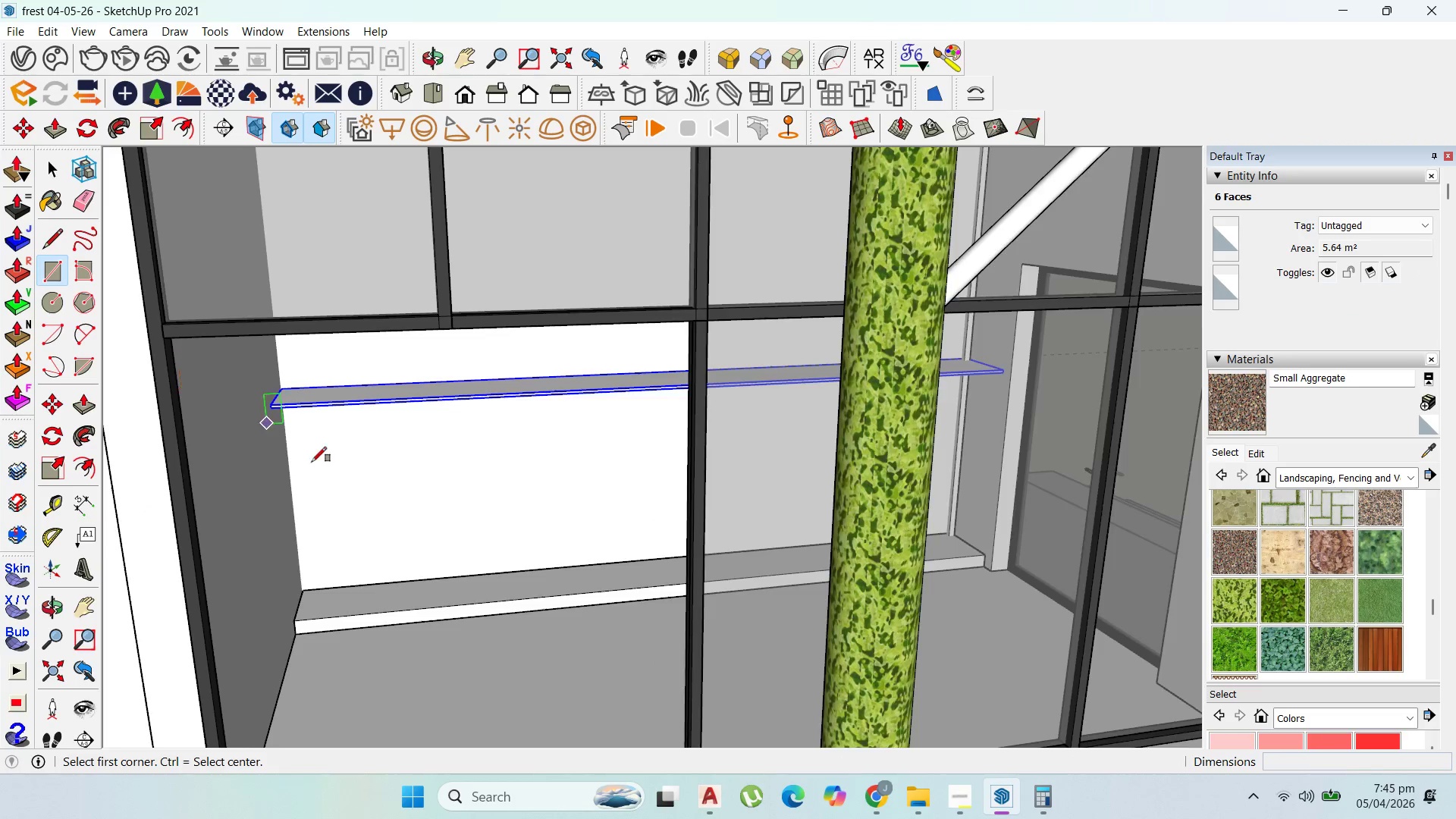 
scroll: coordinate [293, 373], scroll_direction: up, amount: 7.0
 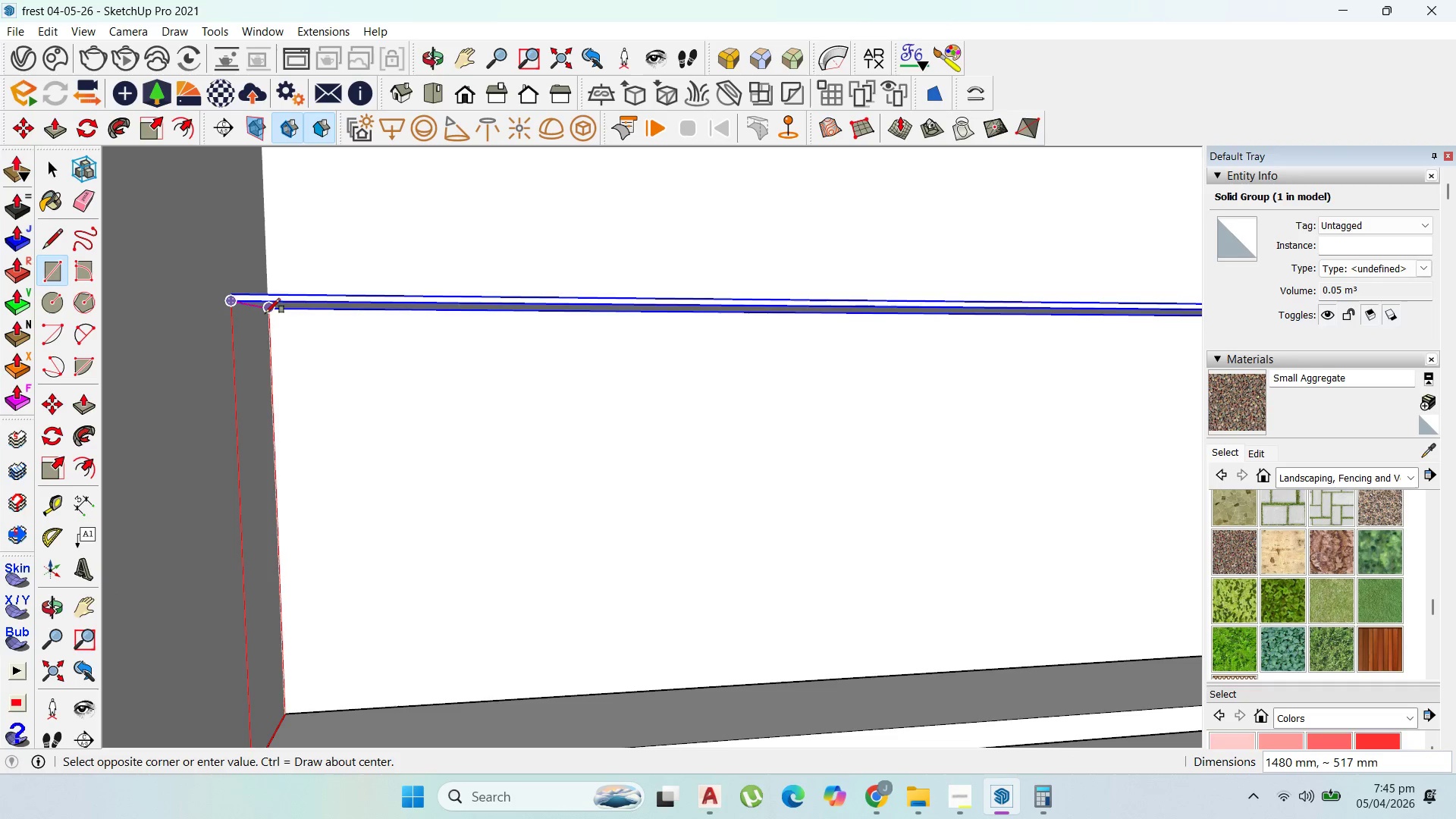 
left_click([266, 312])
 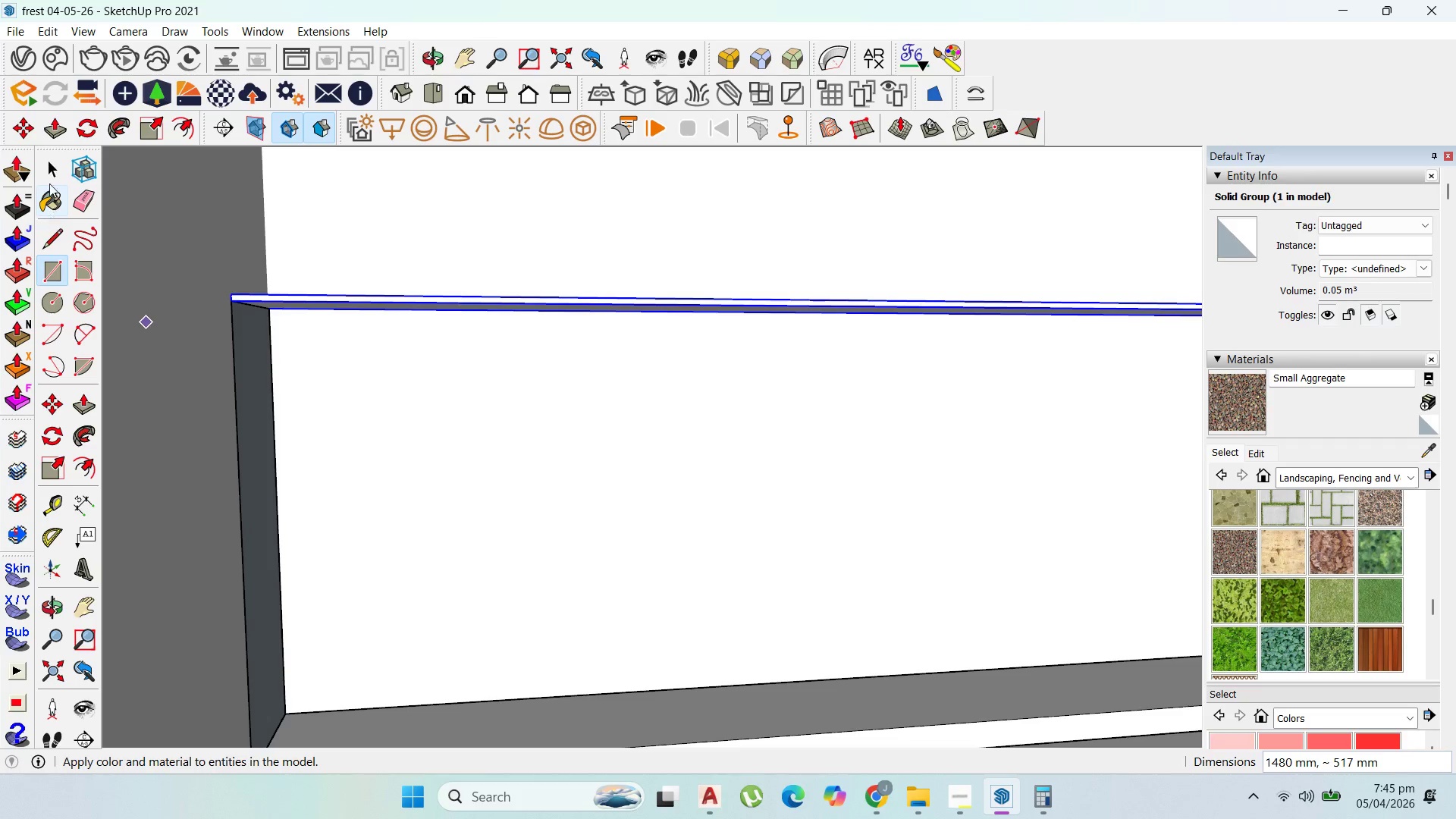 
left_click([49, 169])
 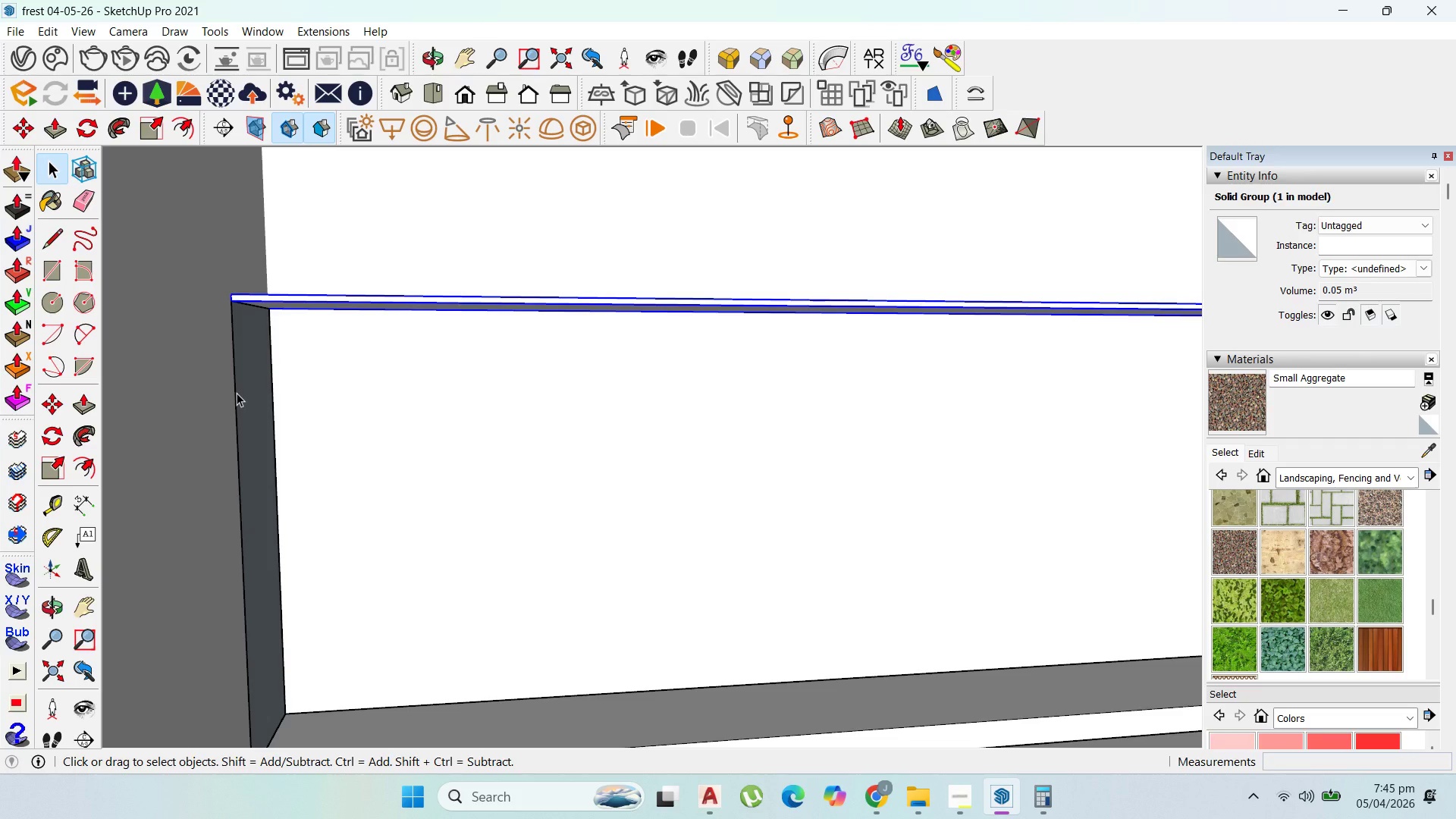 
double_click([243, 391])
 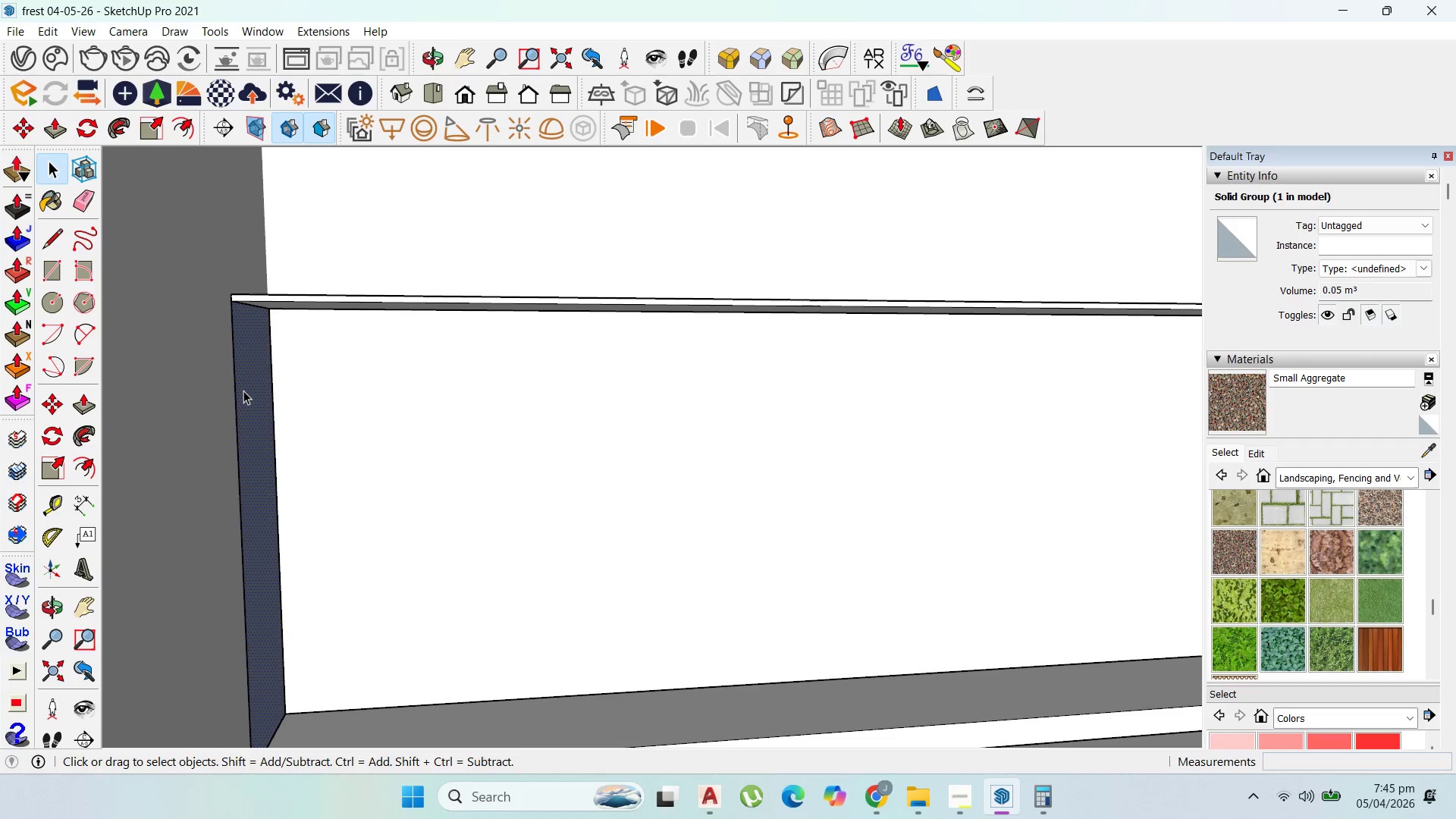 
right_click([248, 390])
 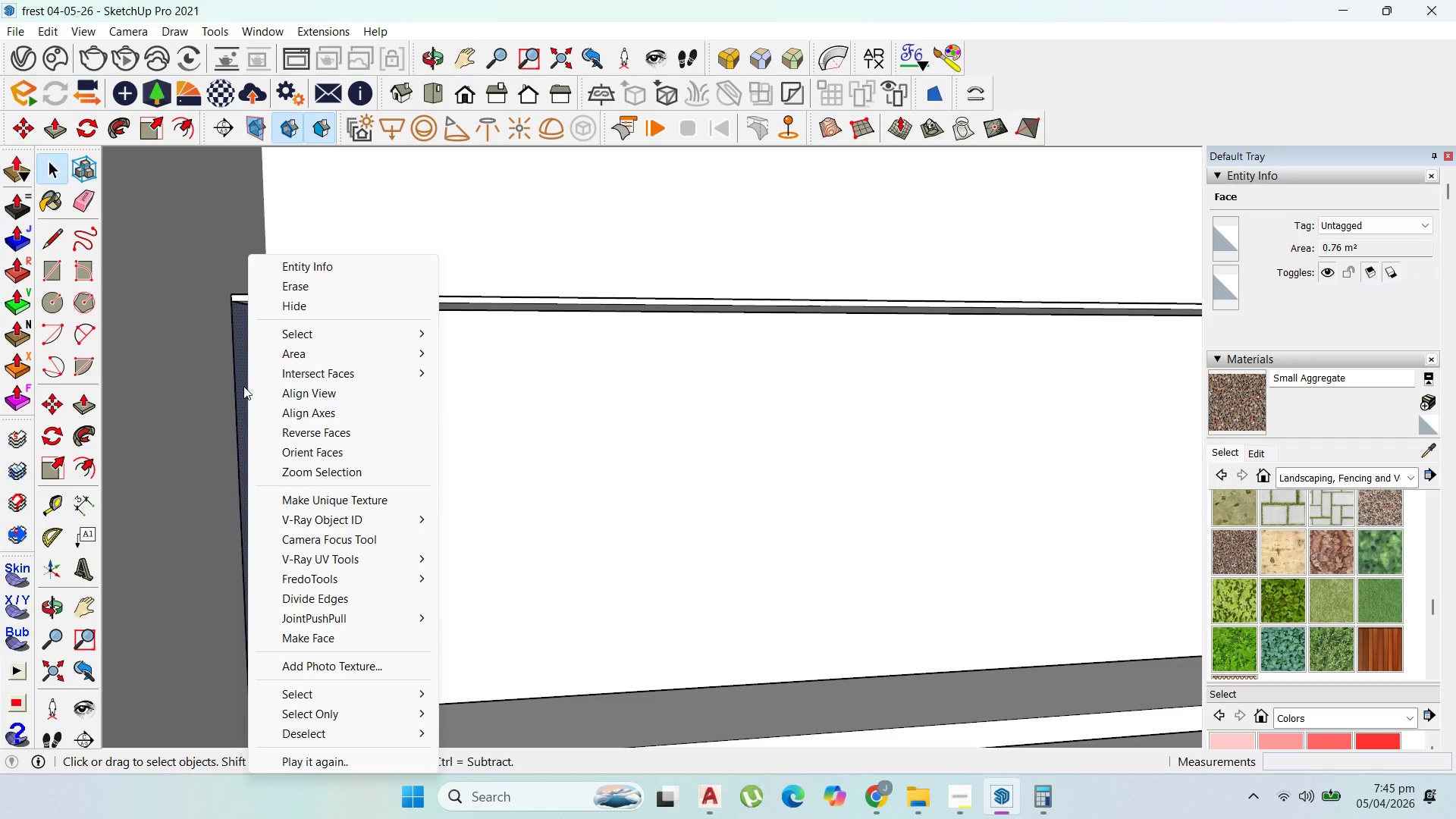 
double_click([243, 386])
 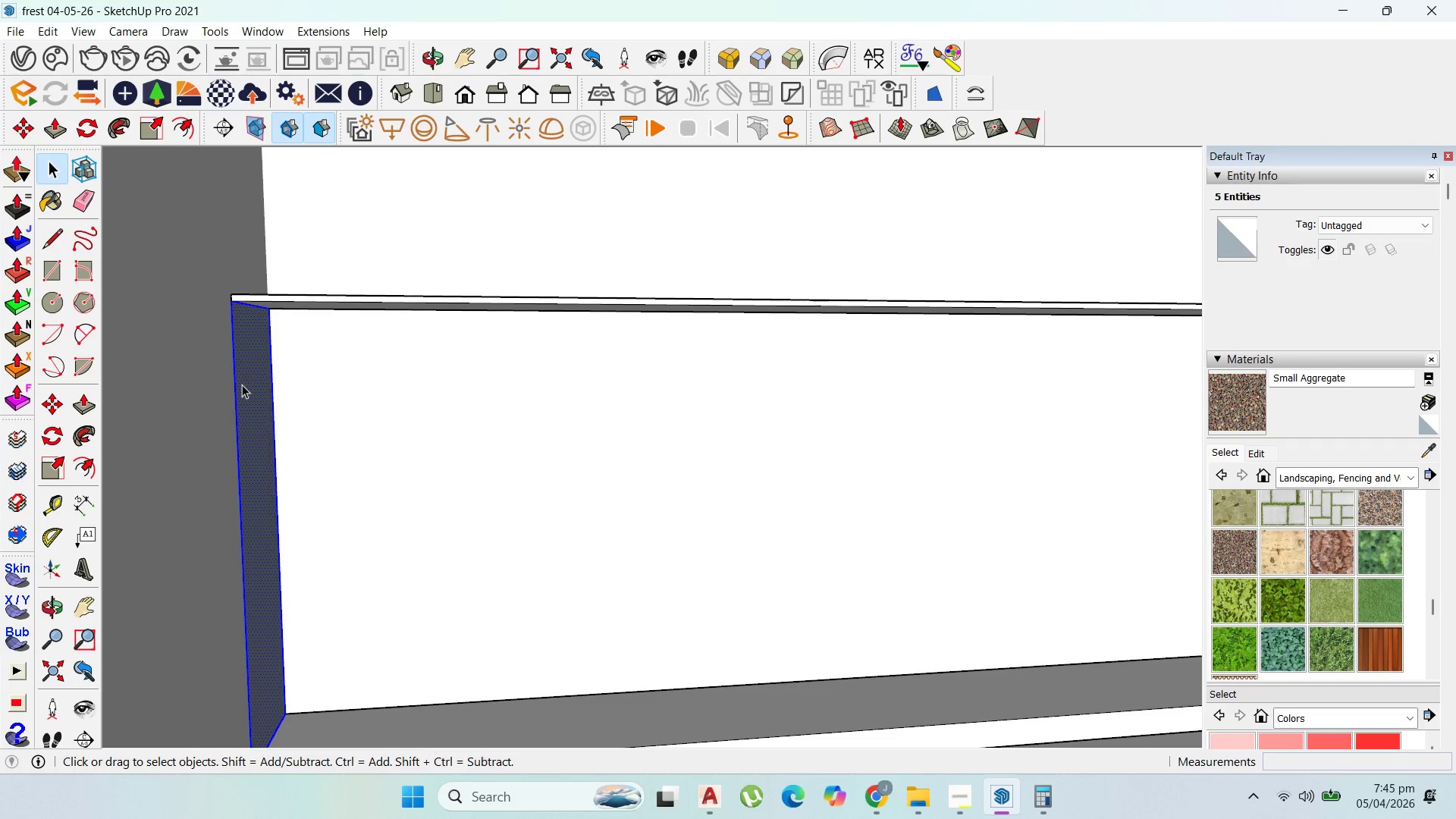 
right_click([242, 384])
 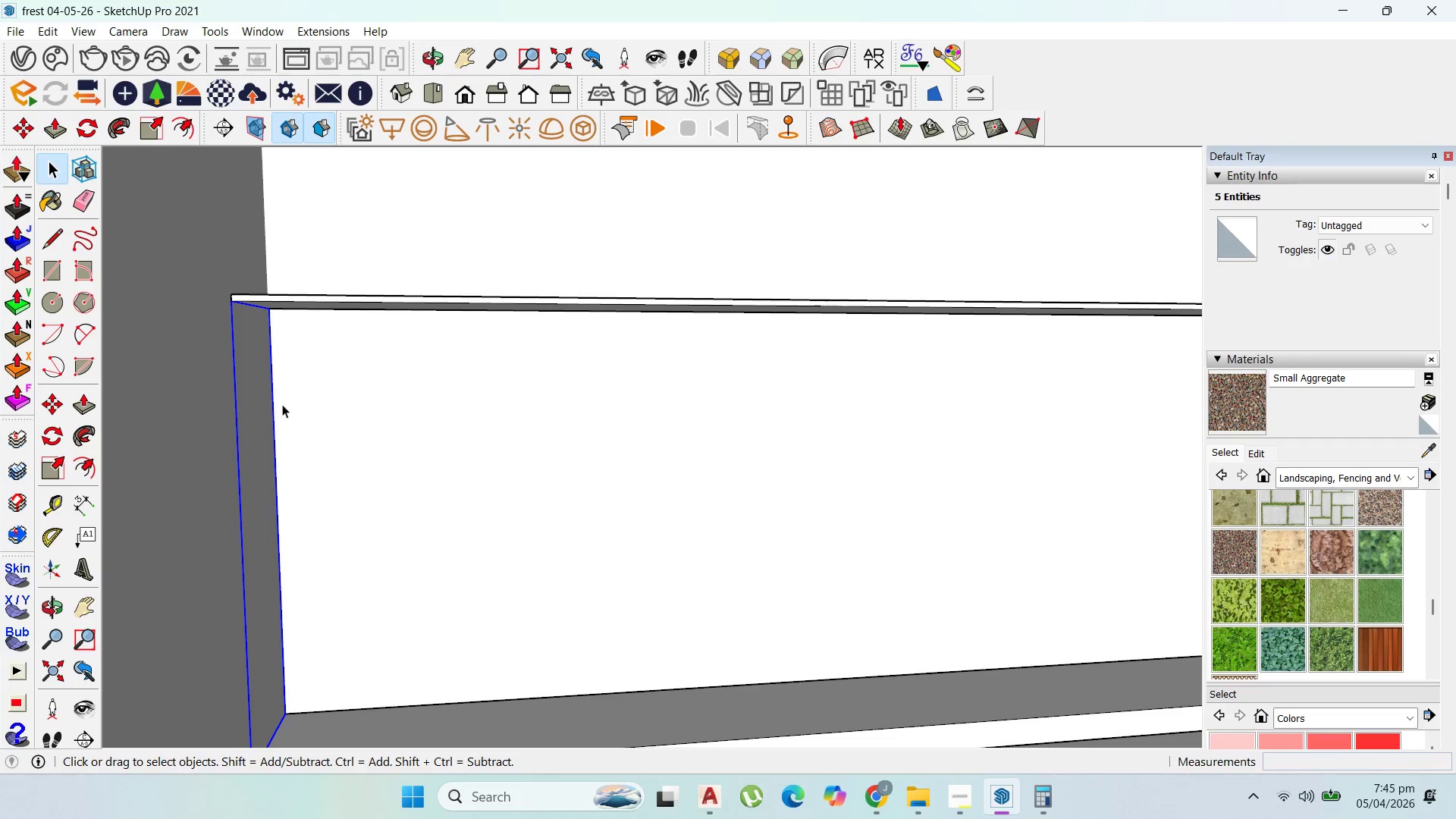 
double_click([267, 394])
 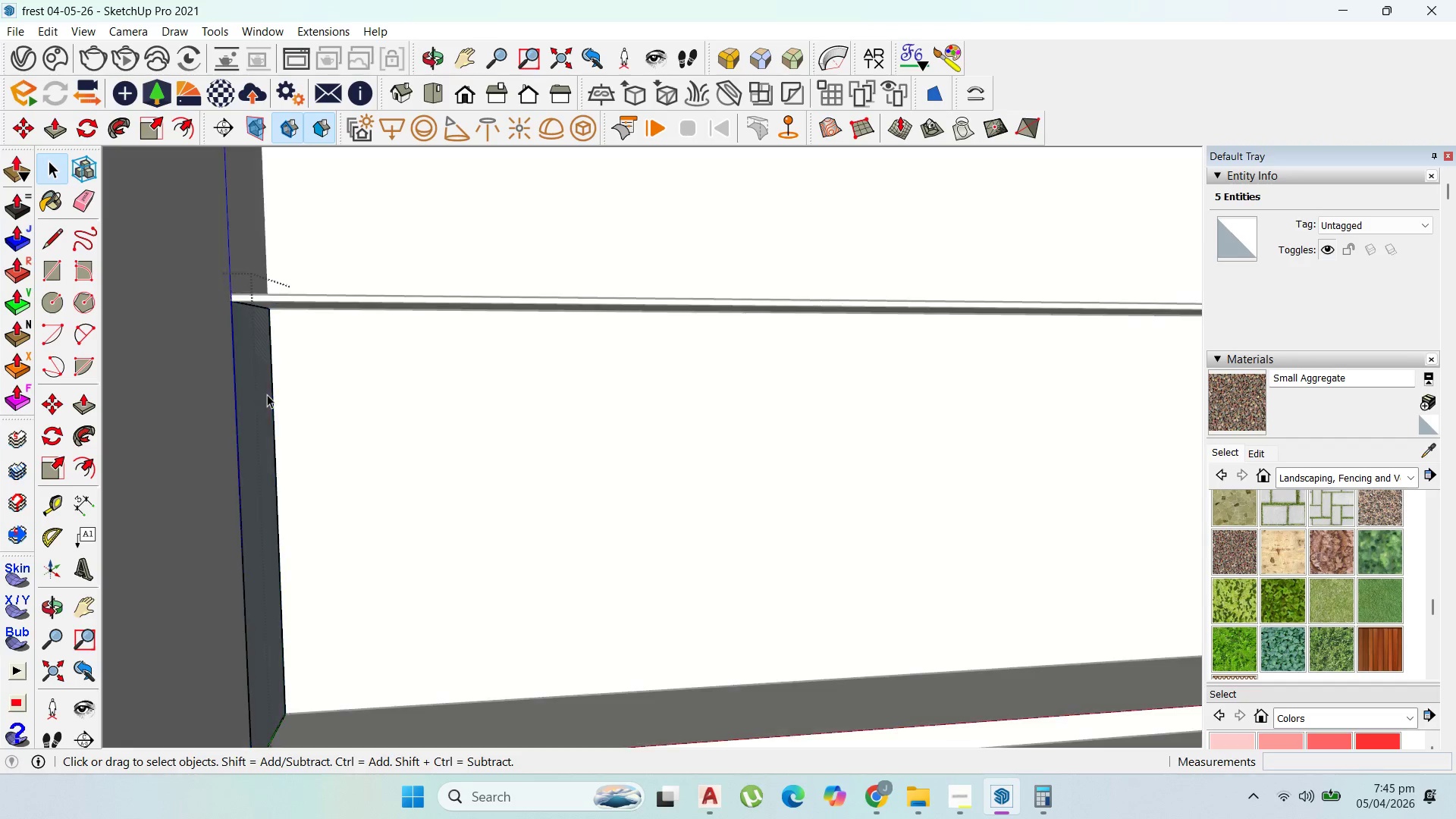 
triple_click([267, 394])
 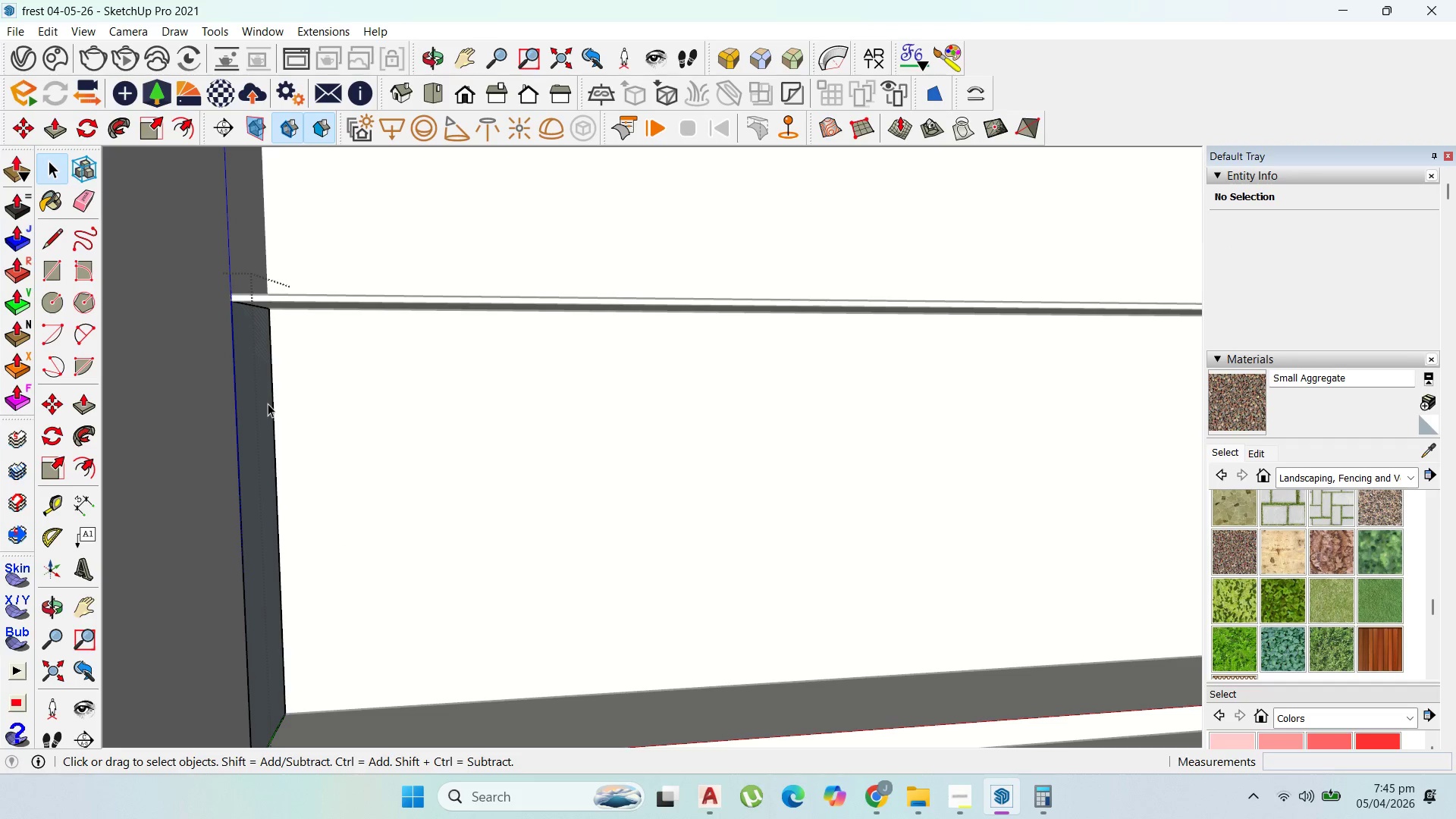 
type(P20)
 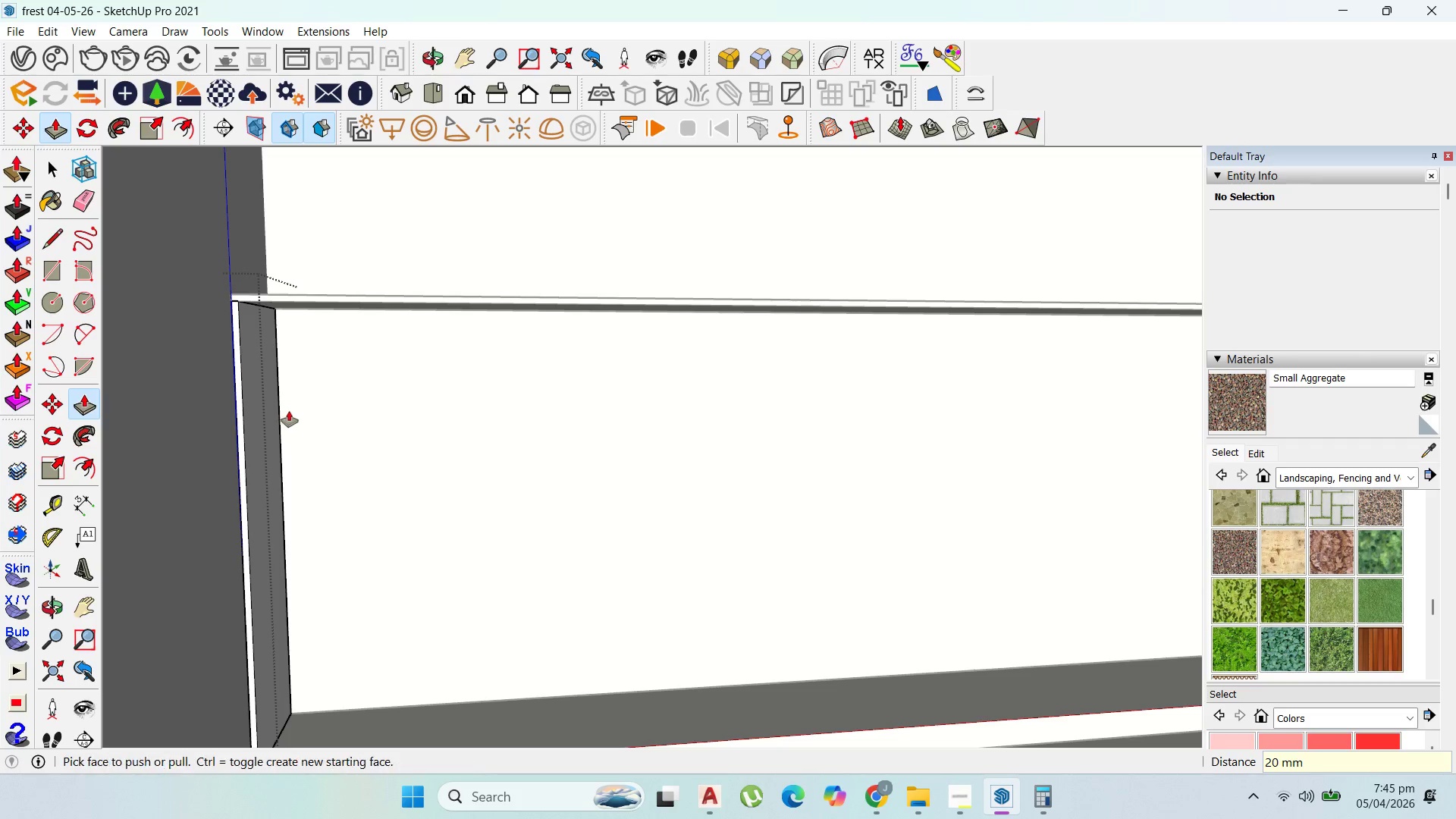 
left_click_drag(start_coordinate=[268, 403], to_coordinate=[287, 412])
 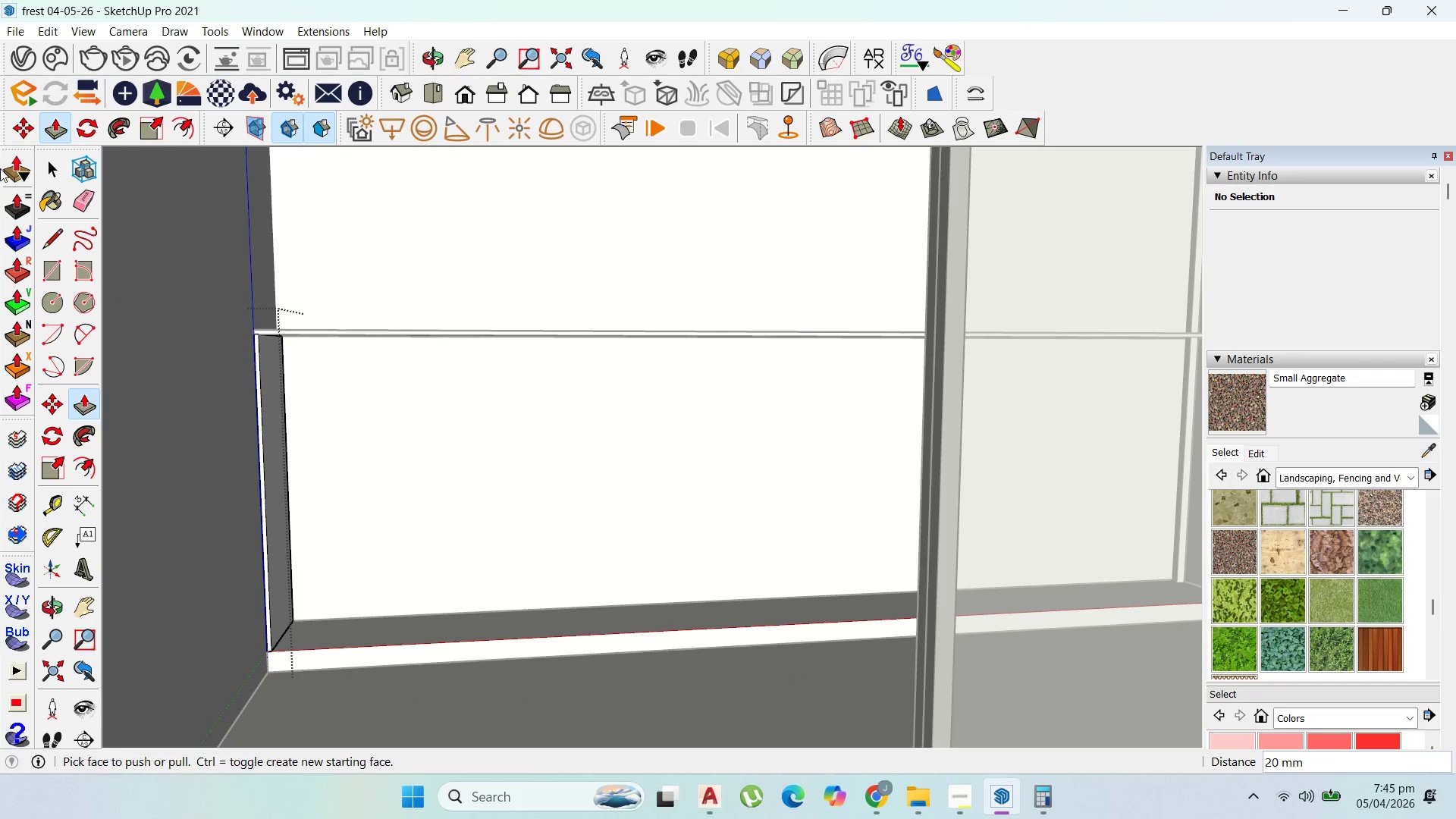 
key(Enter)
 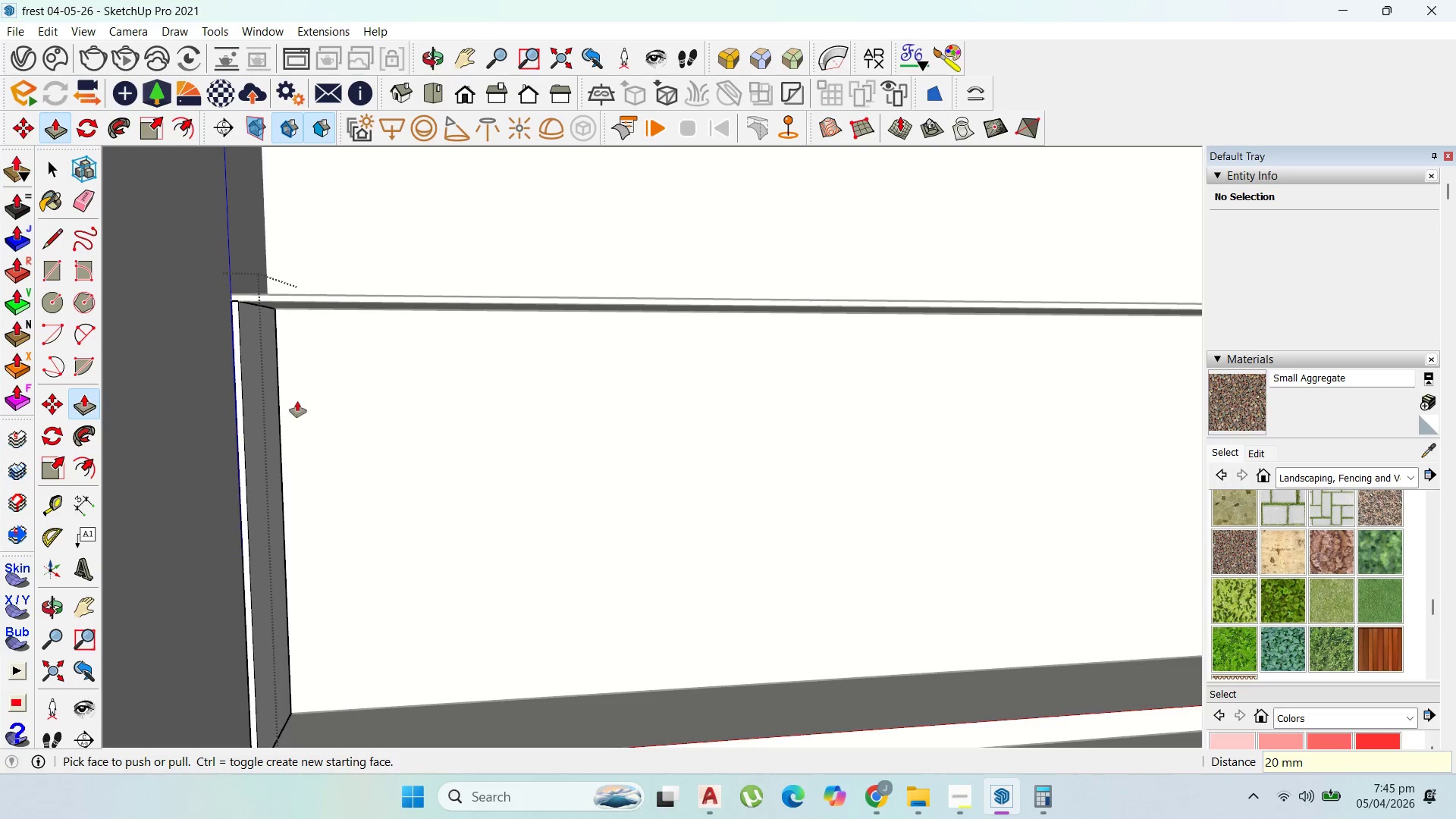 
scroll: coordinate [298, 397], scroll_direction: down, amount: 4.0
 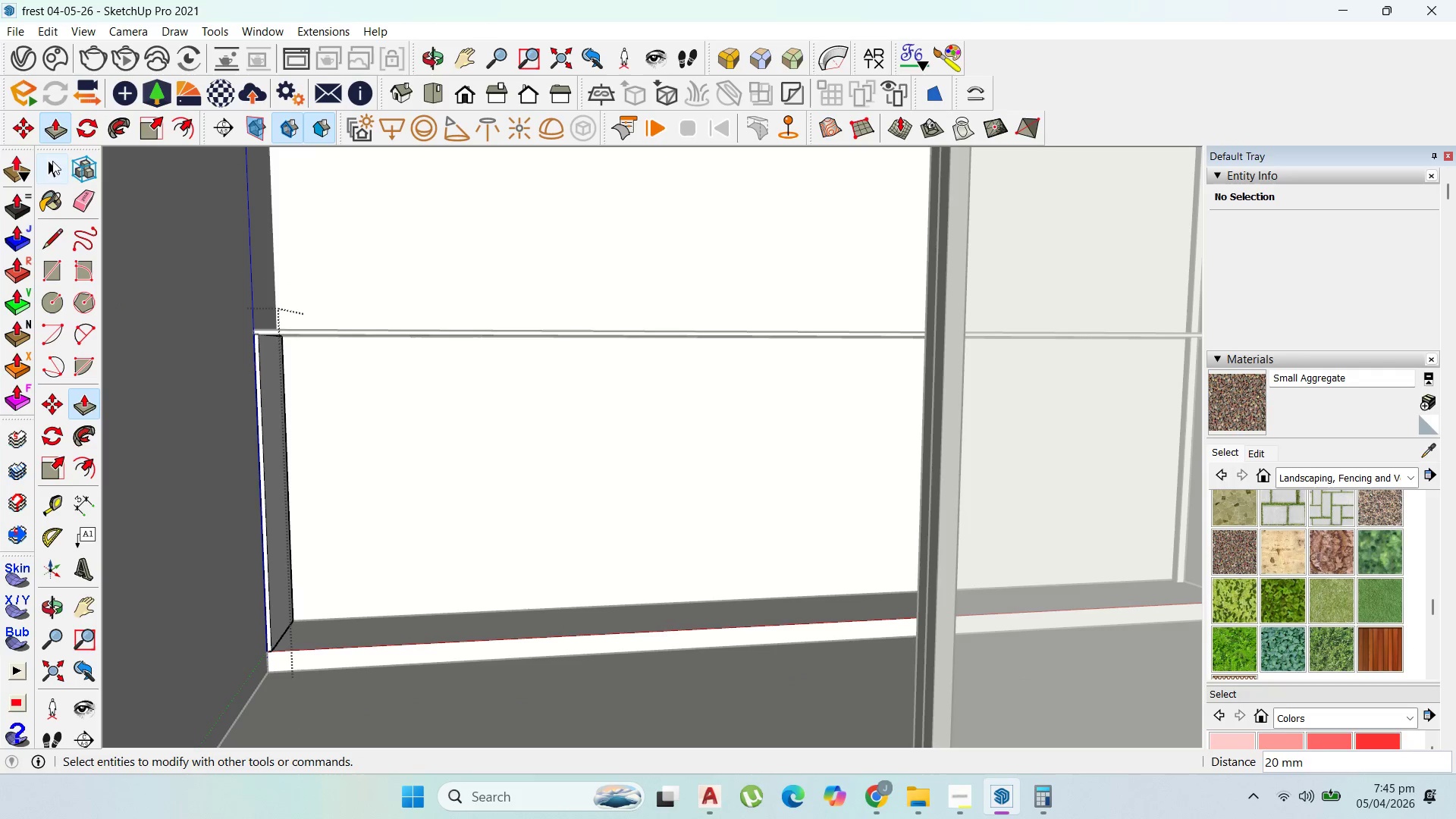 
key(Escape)
 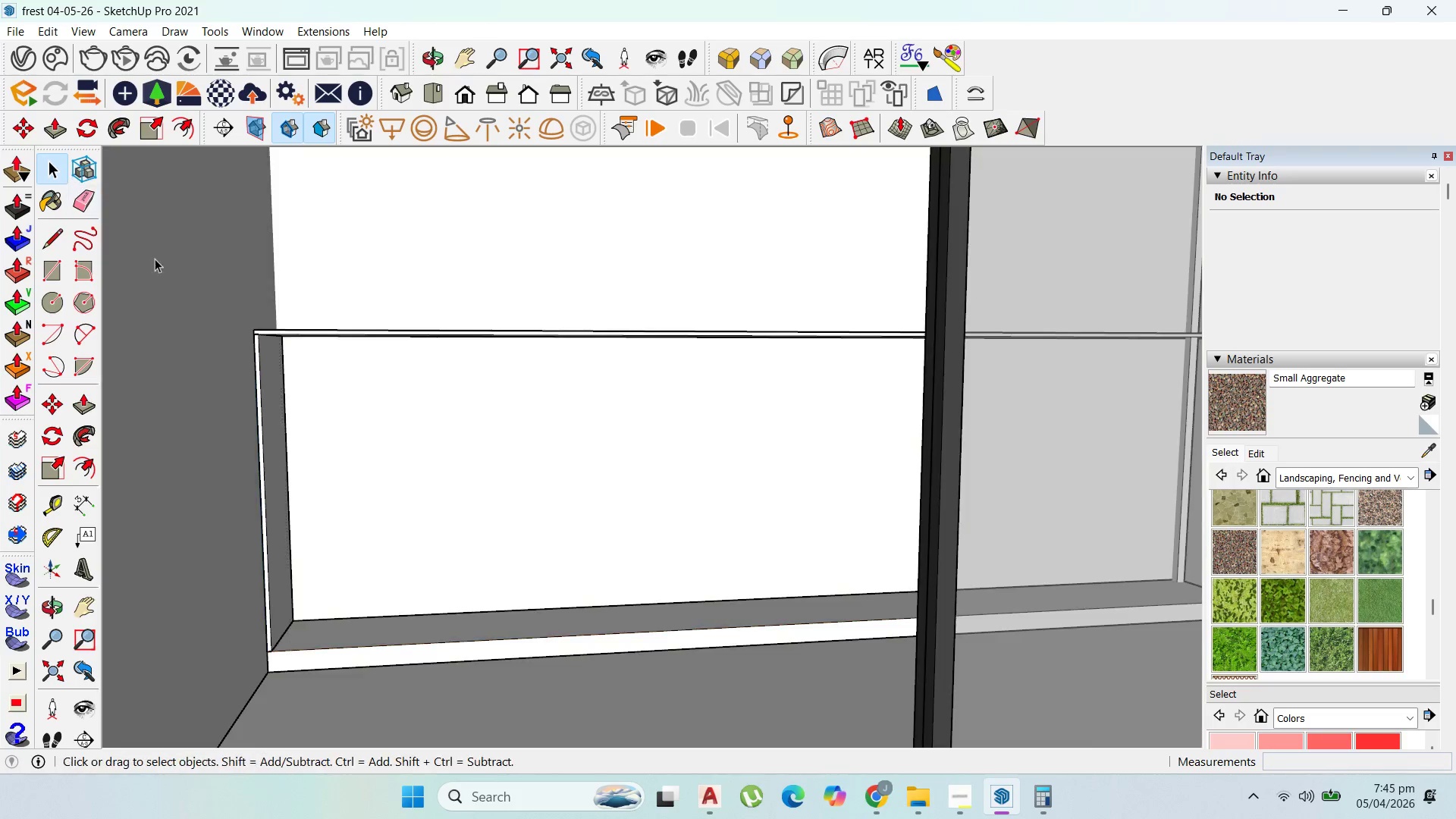 
key(Escape)
 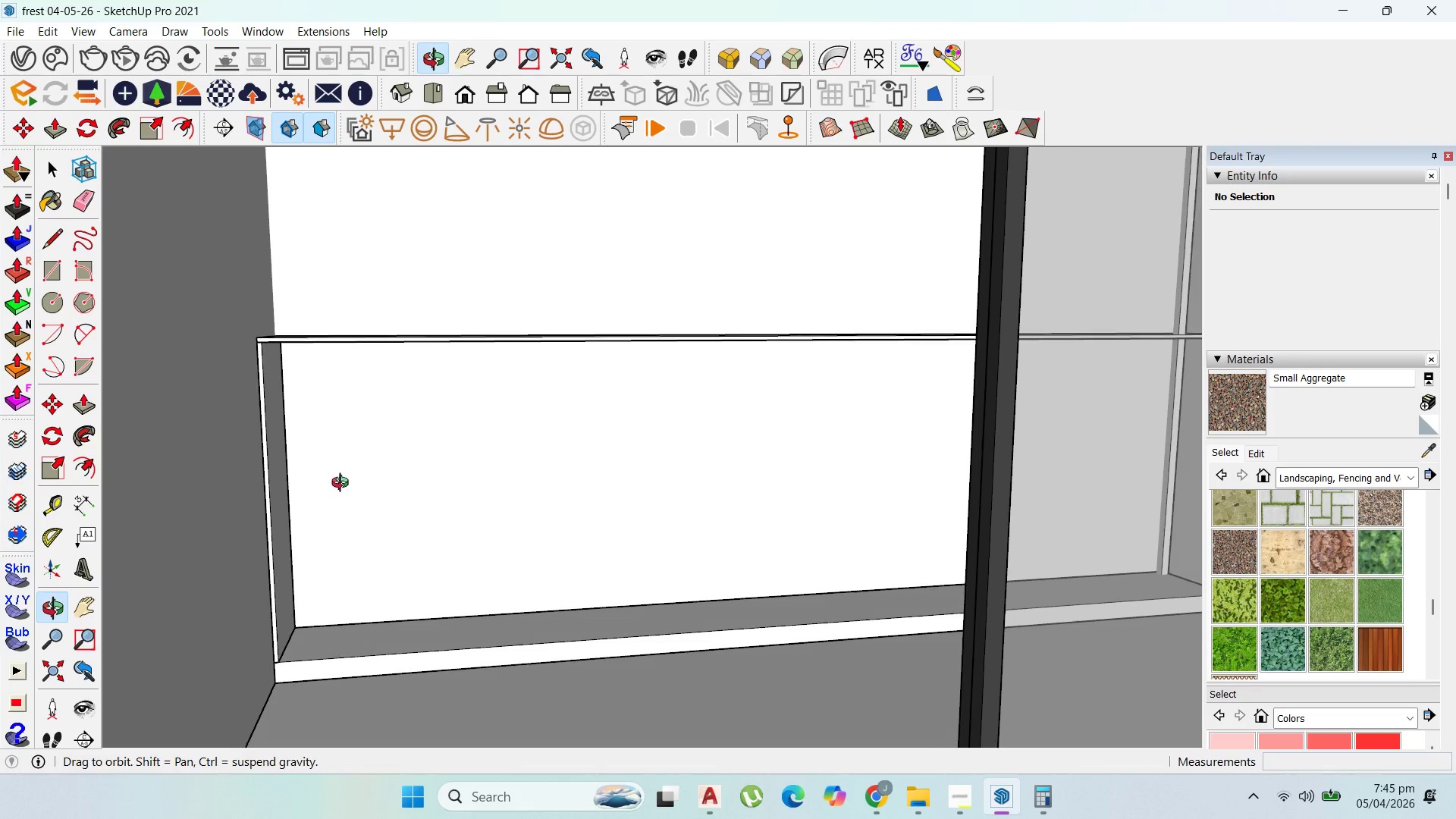 
scroll: coordinate [705, 526], scroll_direction: down, amount: 1.0
 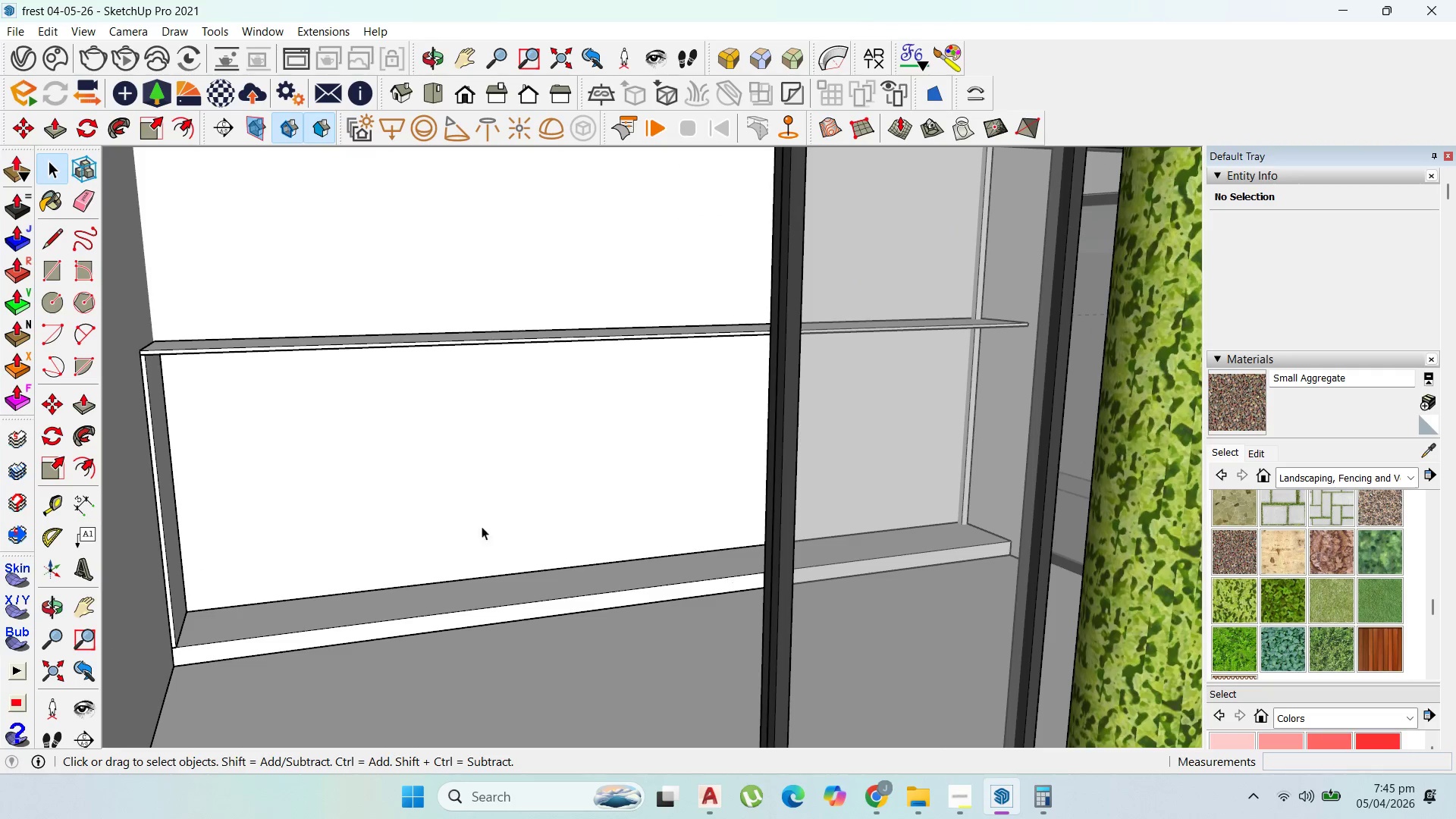 
scroll: coordinate [607, 485], scroll_direction: up, amount: 3.0
 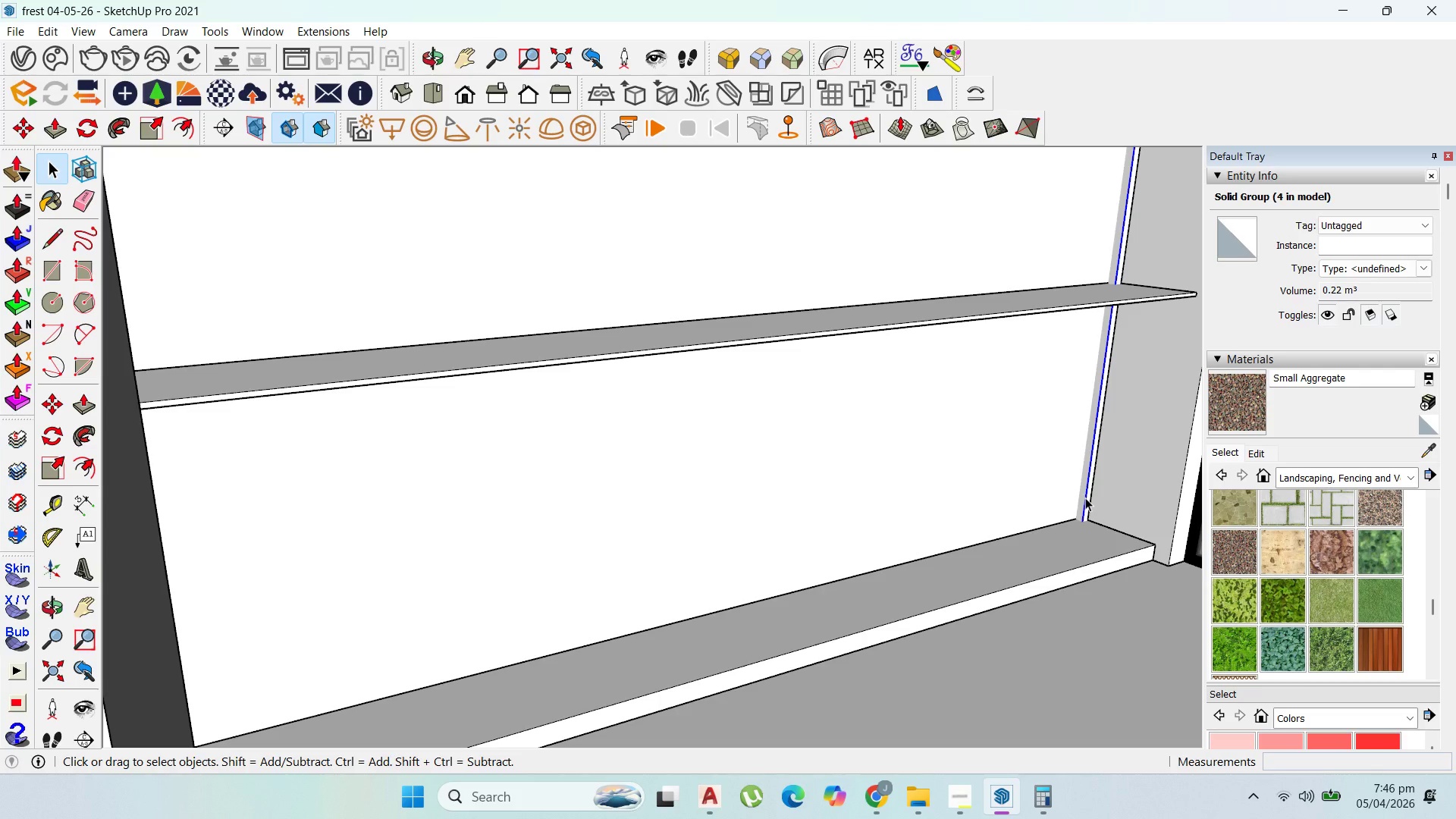 
wait(20.62)
 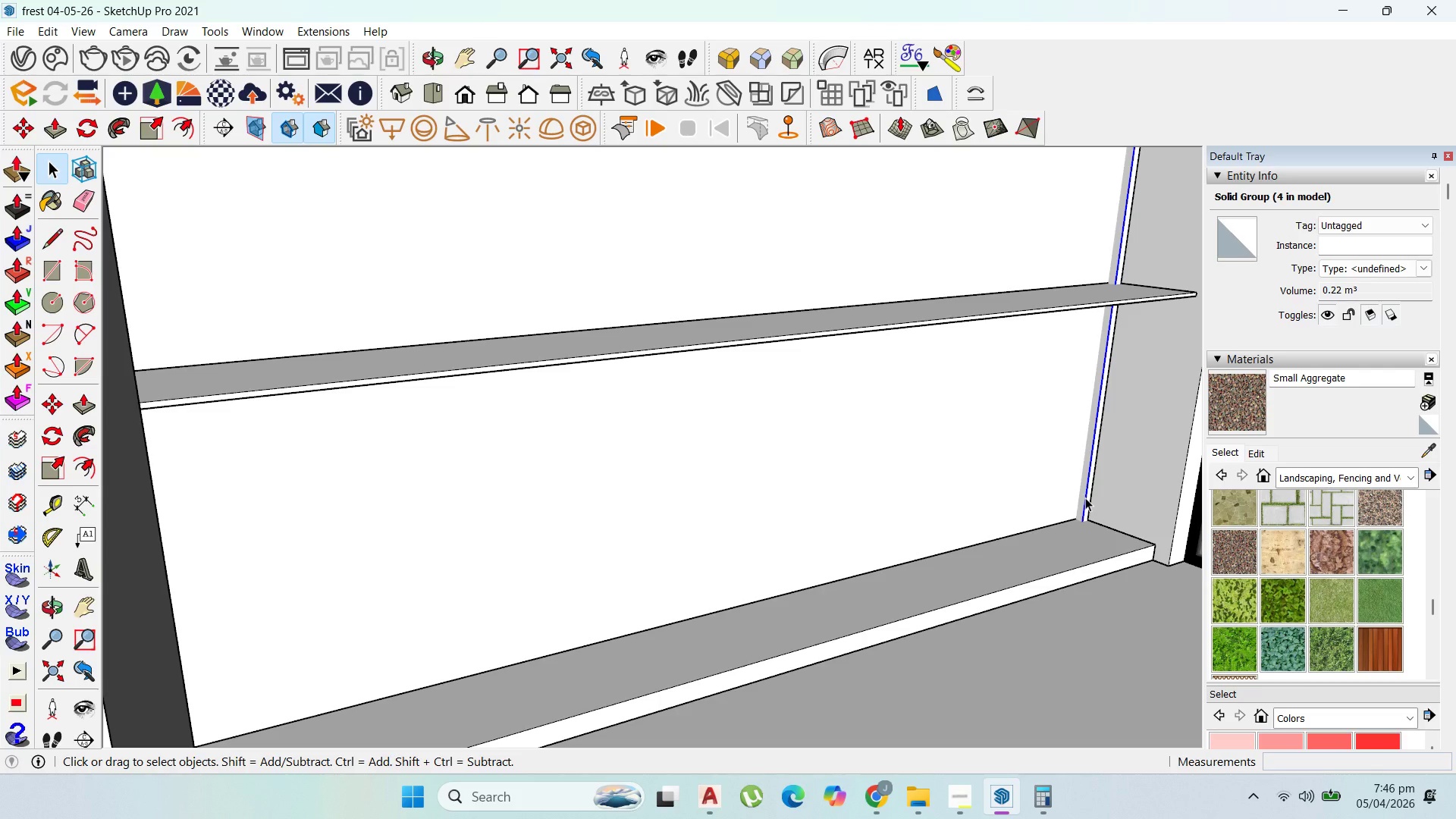 
scroll: coordinate [695, 325], scroll_direction: down, amount: 3.0
 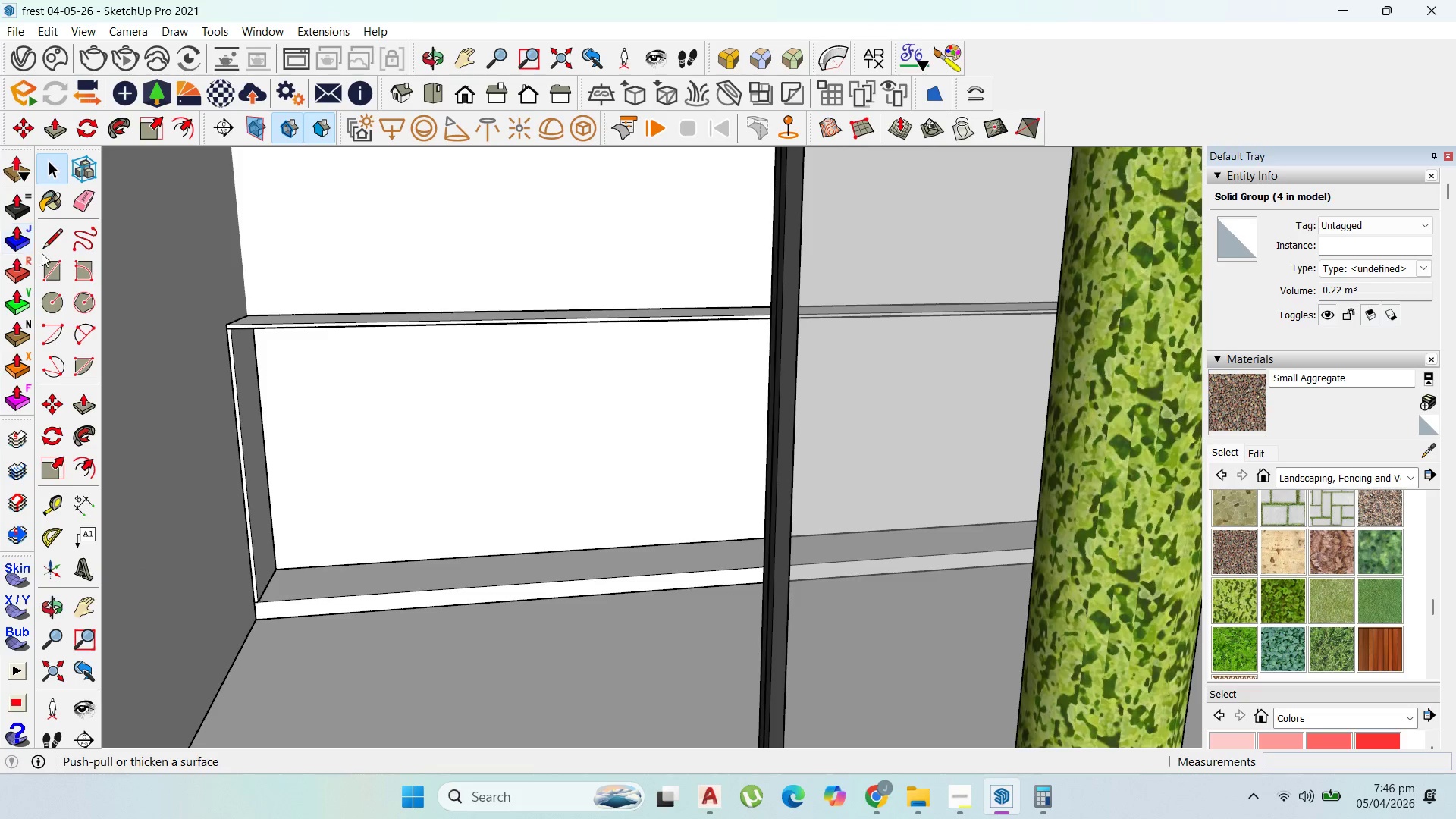 
left_click_drag(start_coordinate=[46, 269], to_coordinate=[50, 269])
 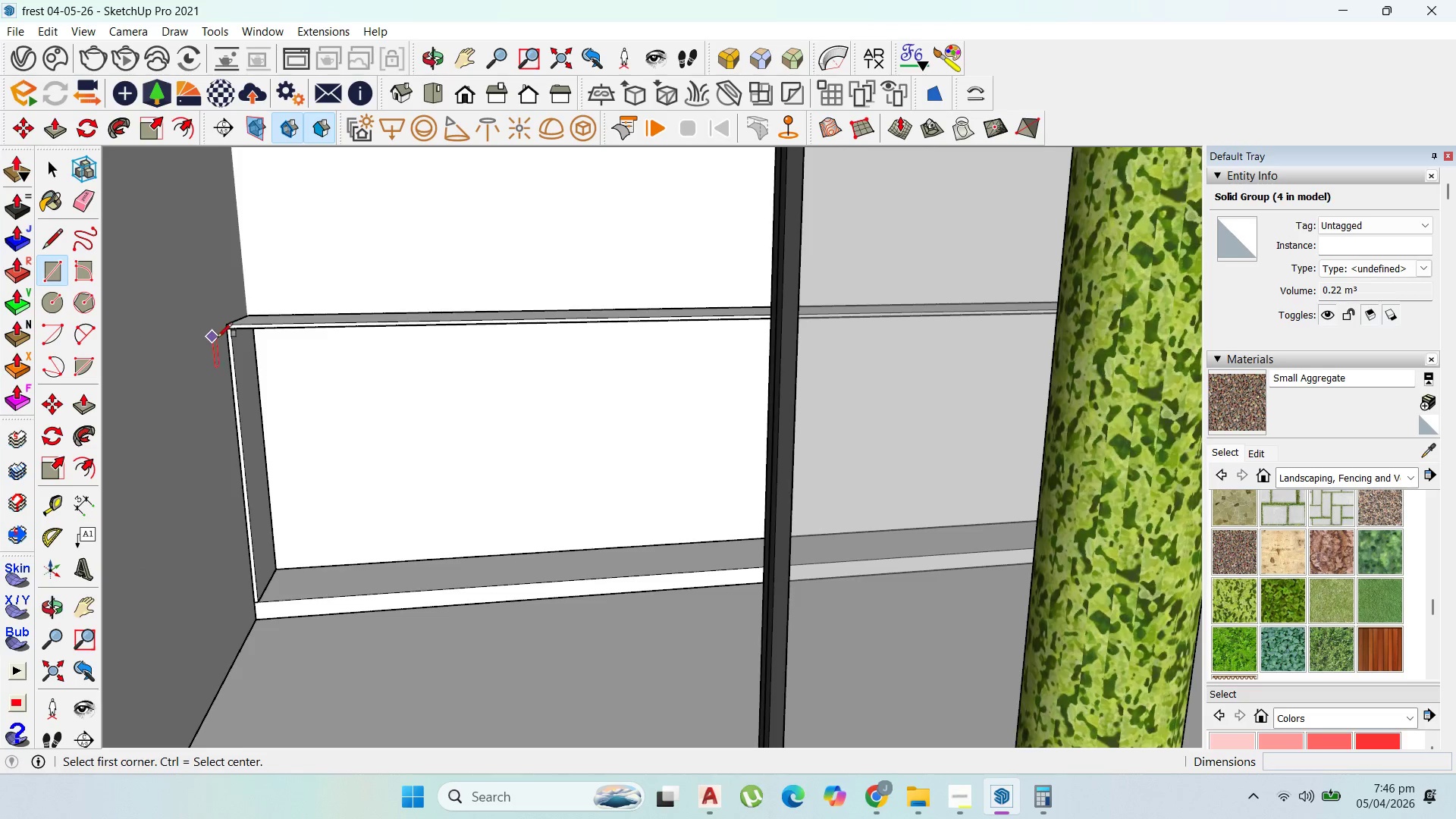 
scroll: coordinate [243, 333], scroll_direction: up, amount: 8.0
 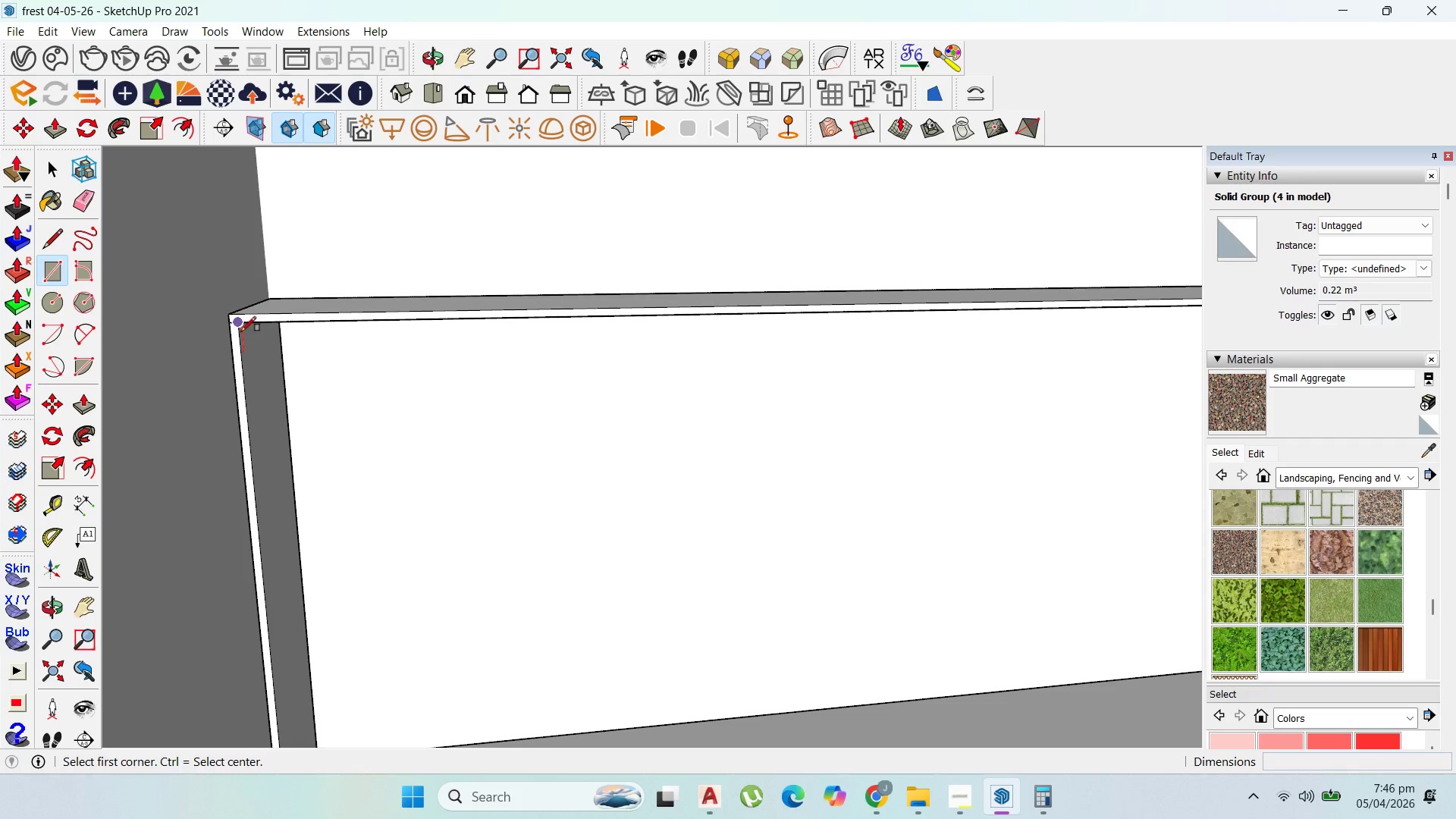 
left_click([240, 331])
 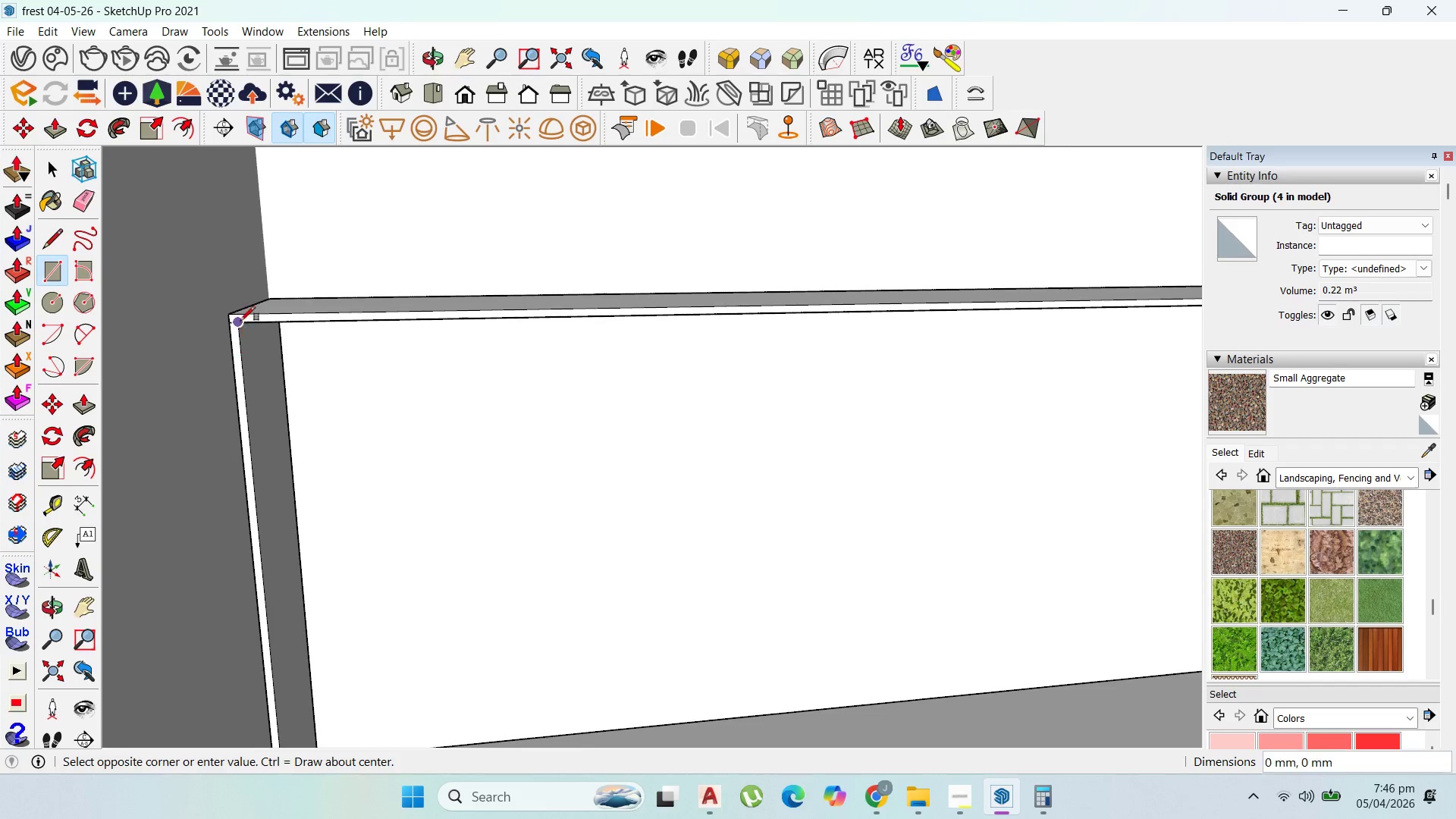 
scroll: coordinate [284, 384], scroll_direction: down, amount: 10.0
 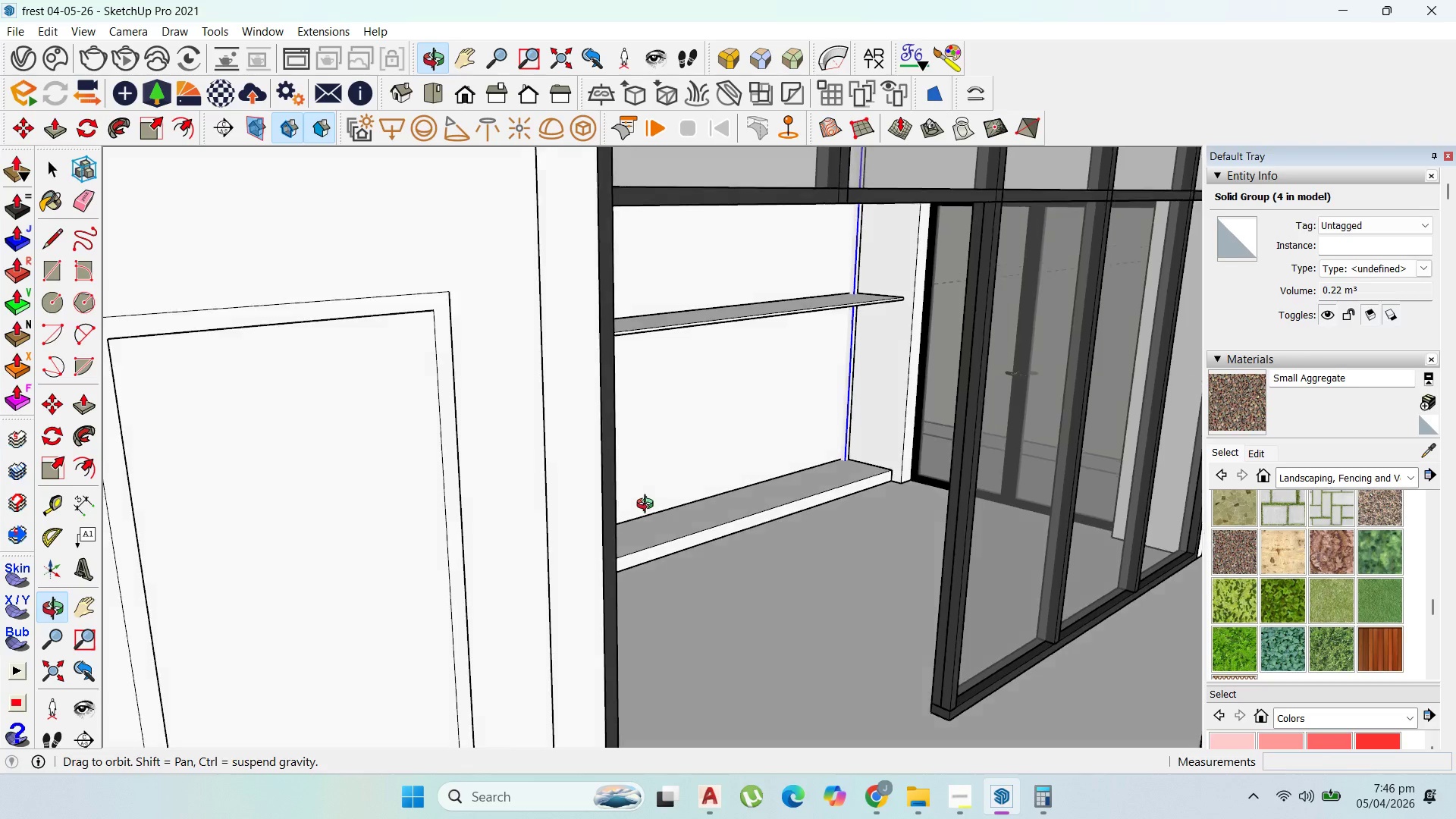 
scroll: coordinate [888, 472], scroll_direction: up, amount: 8.0
 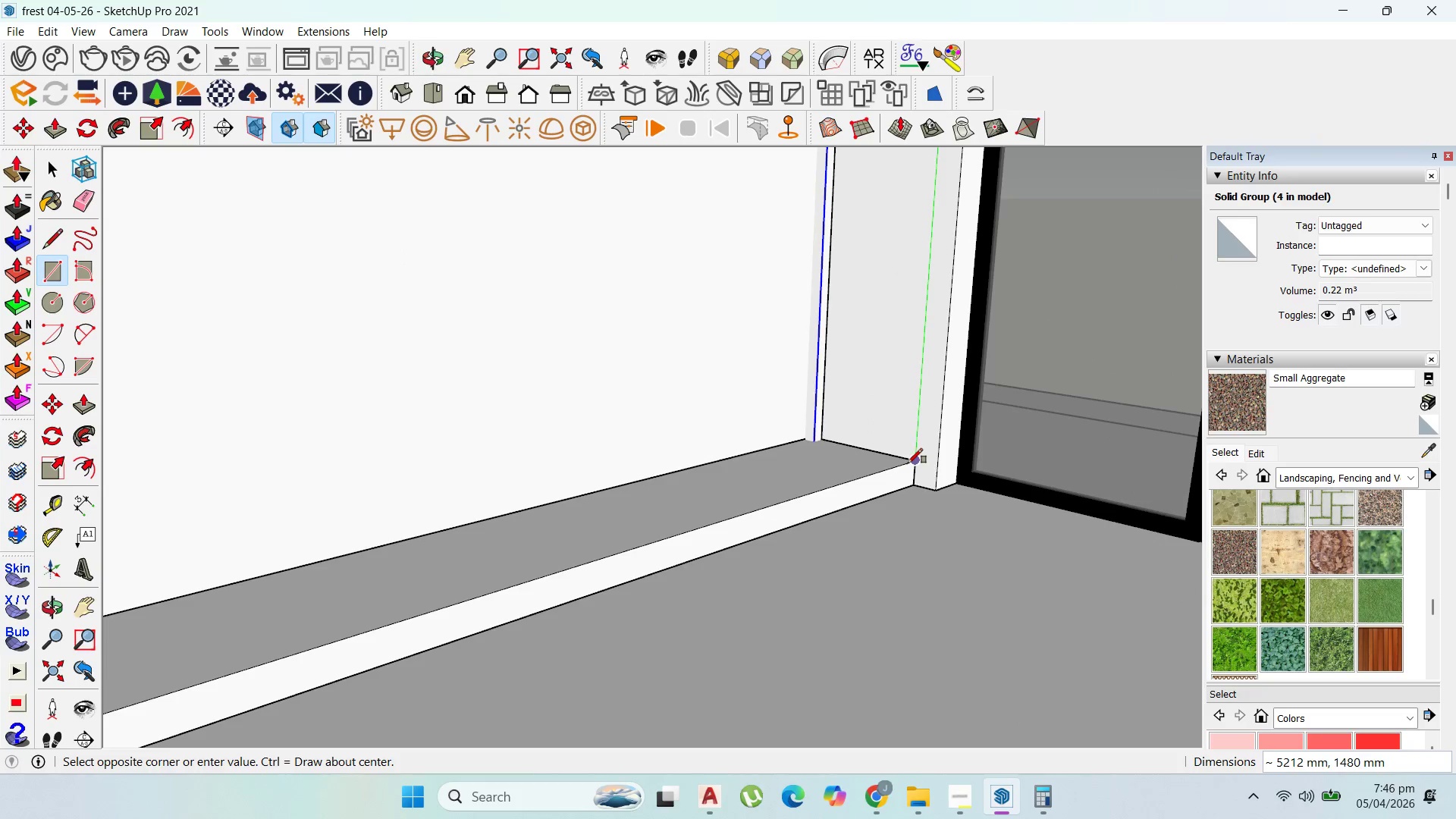 
left_click([908, 463])
 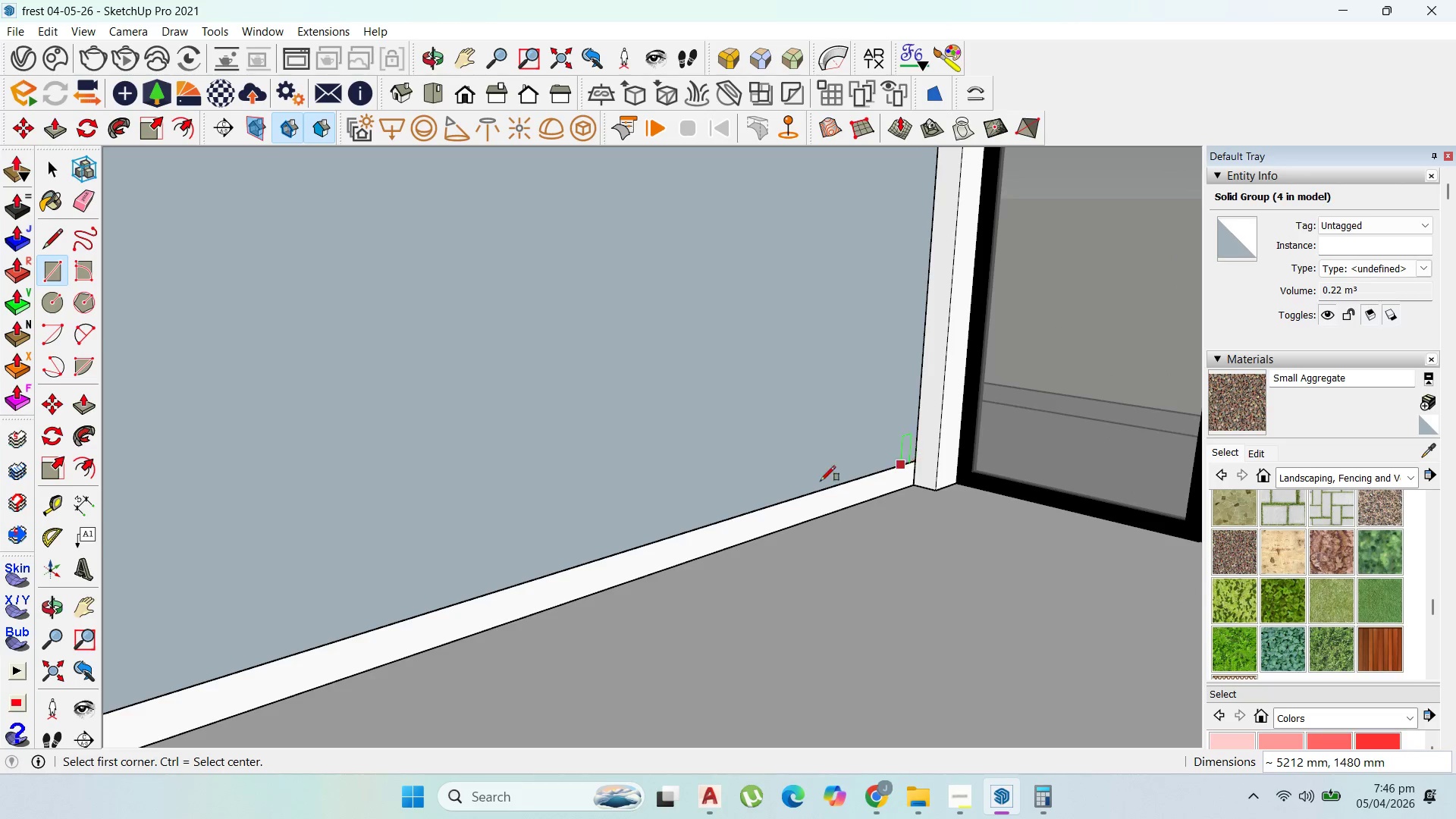 
scroll: coordinate [661, 479], scroll_direction: down, amount: 5.0
 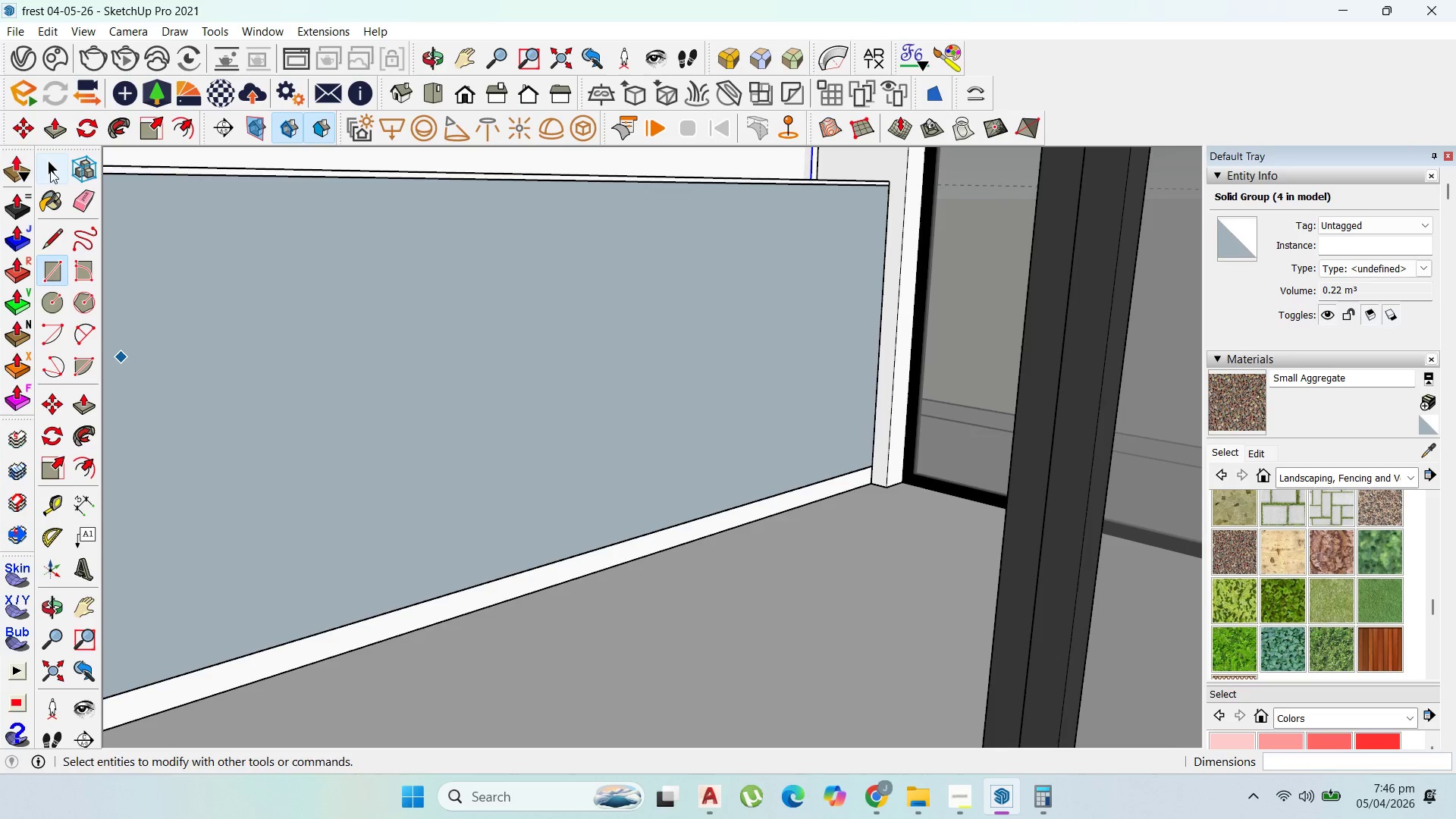 
double_click([805, 340])
 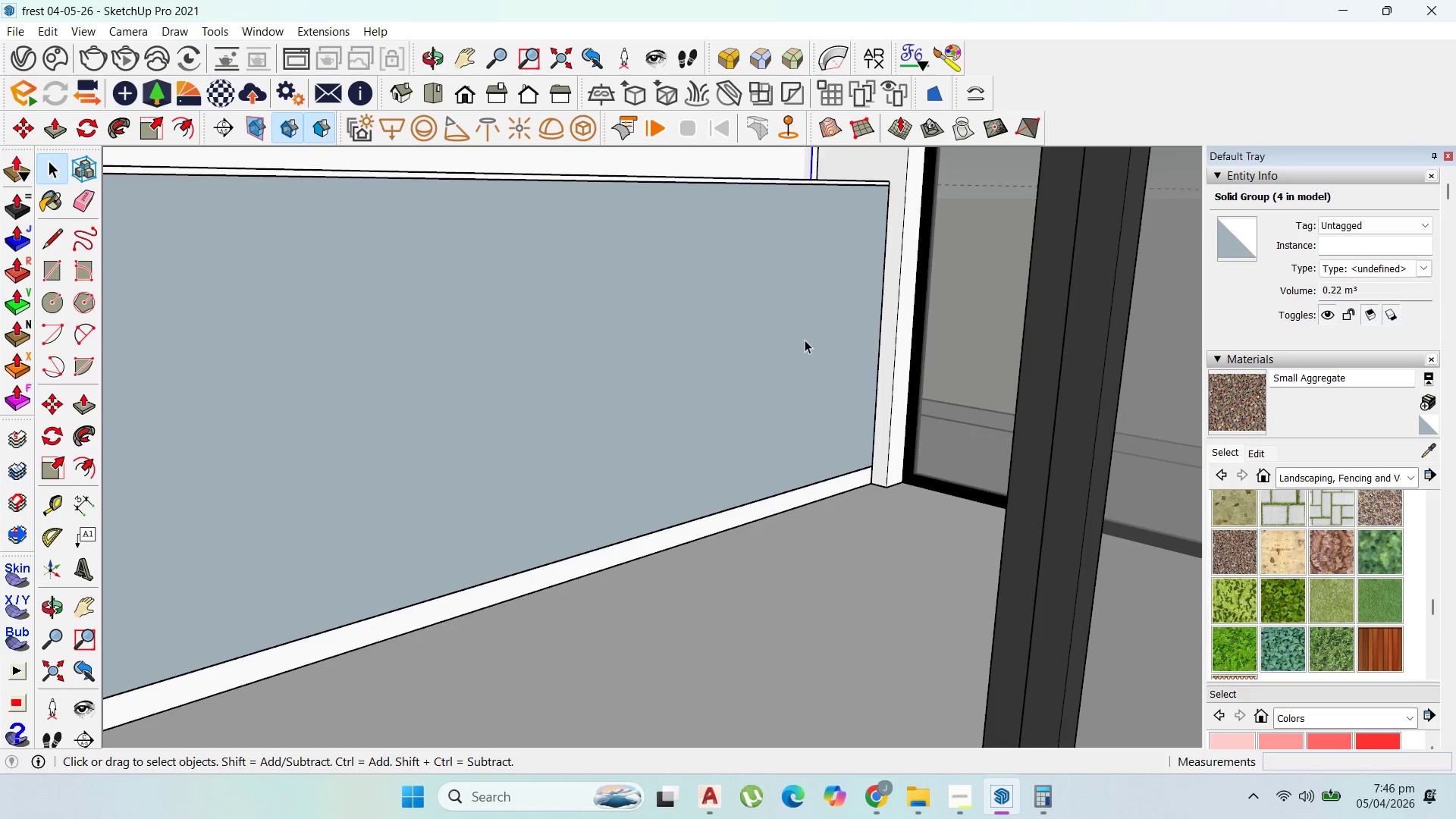 
triple_click([805, 340])
 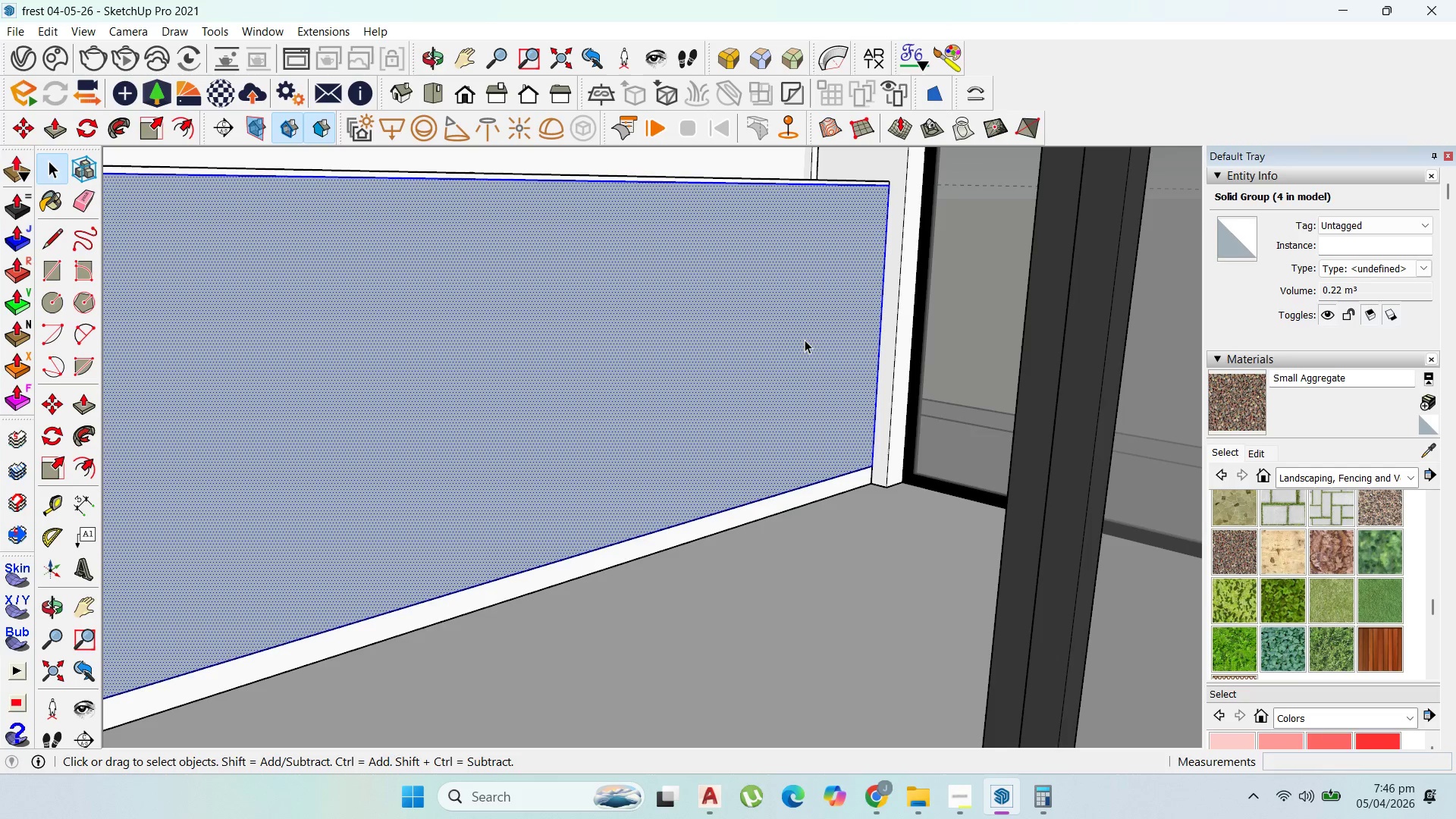 
triple_click([805, 340])
 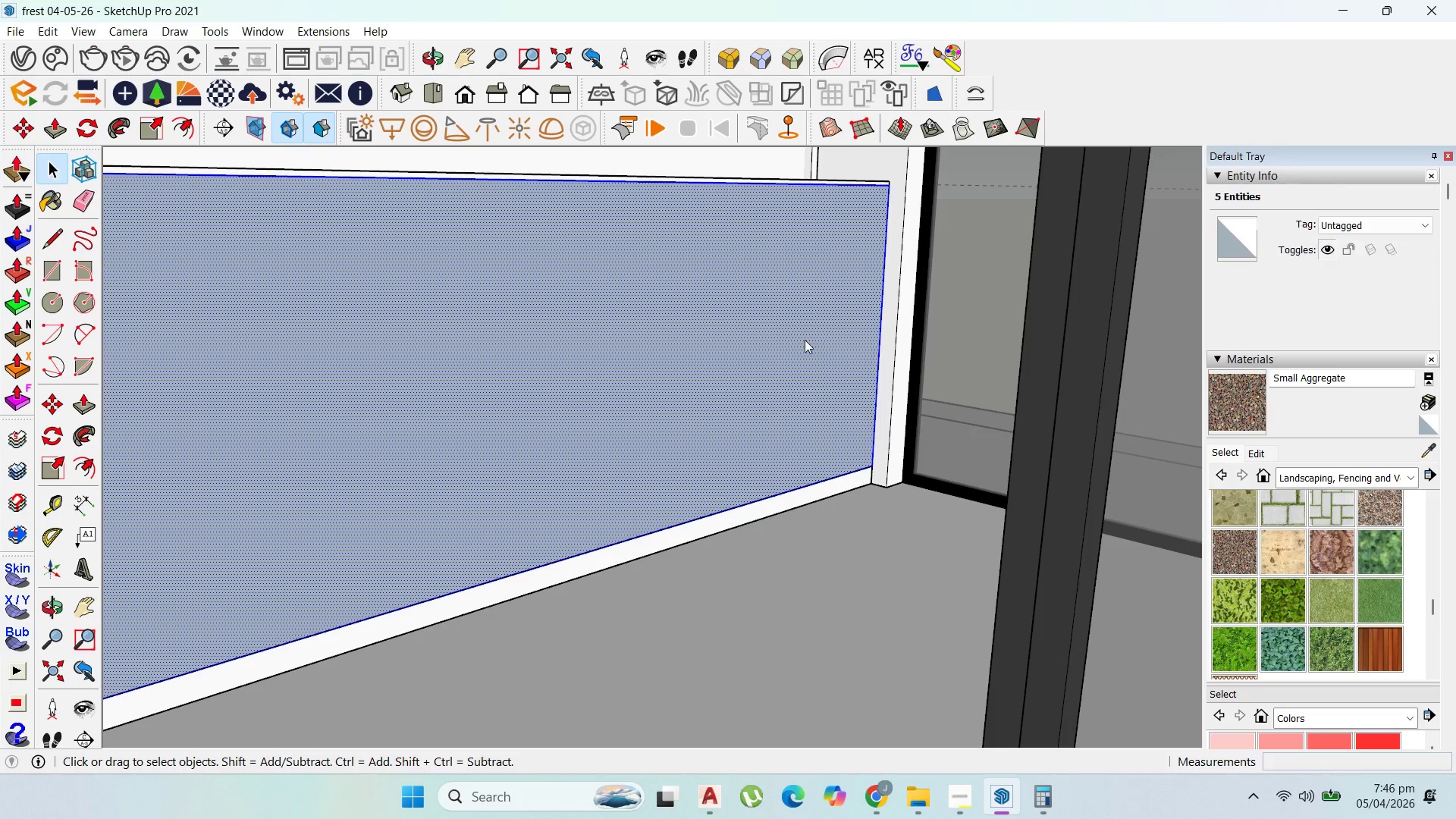 
right_click([805, 340])
 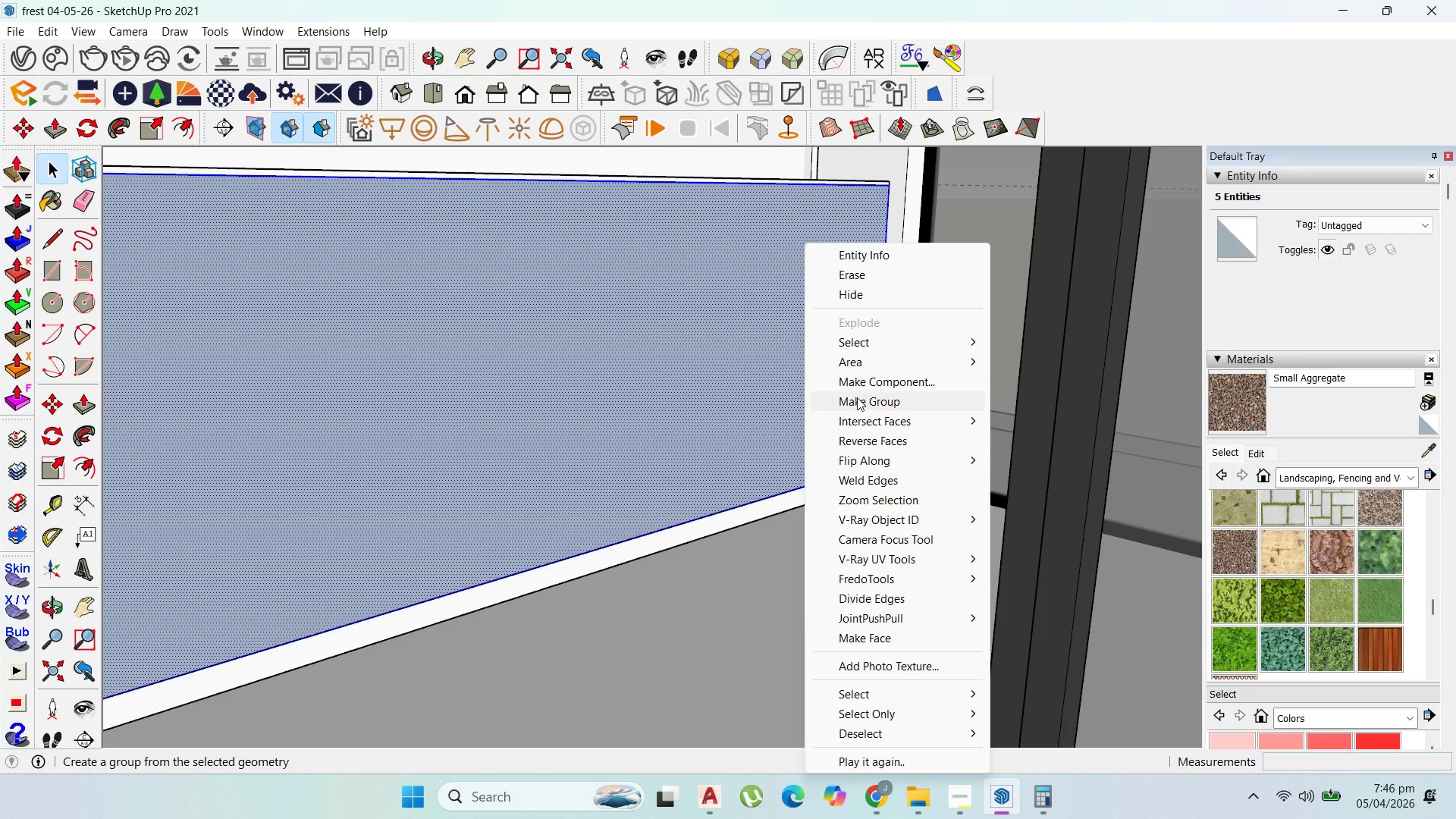 
double_click([715, 340])
 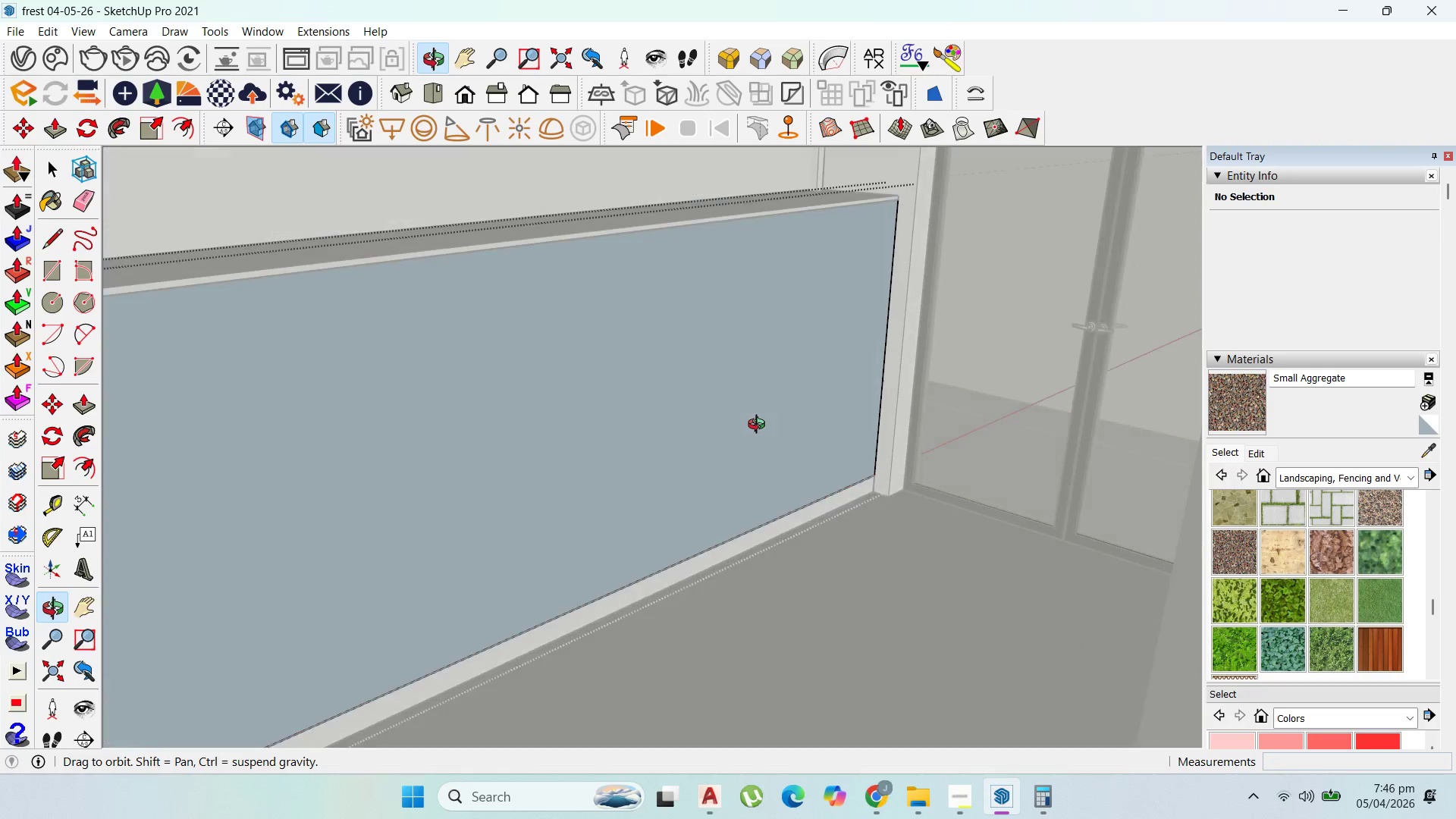 
type(P20)
 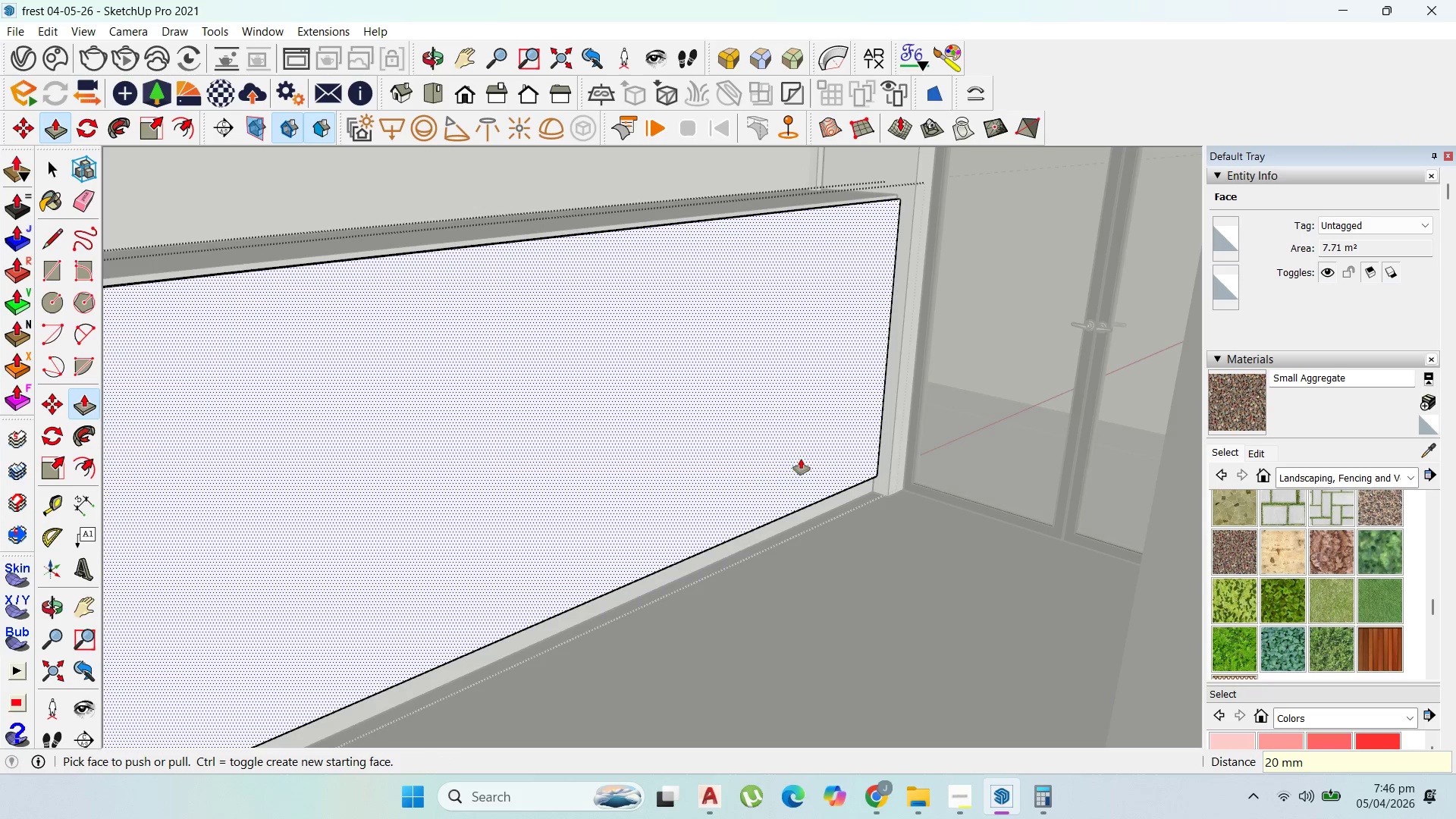 
left_click_drag(start_coordinate=[761, 421], to_coordinate=[793, 450])
 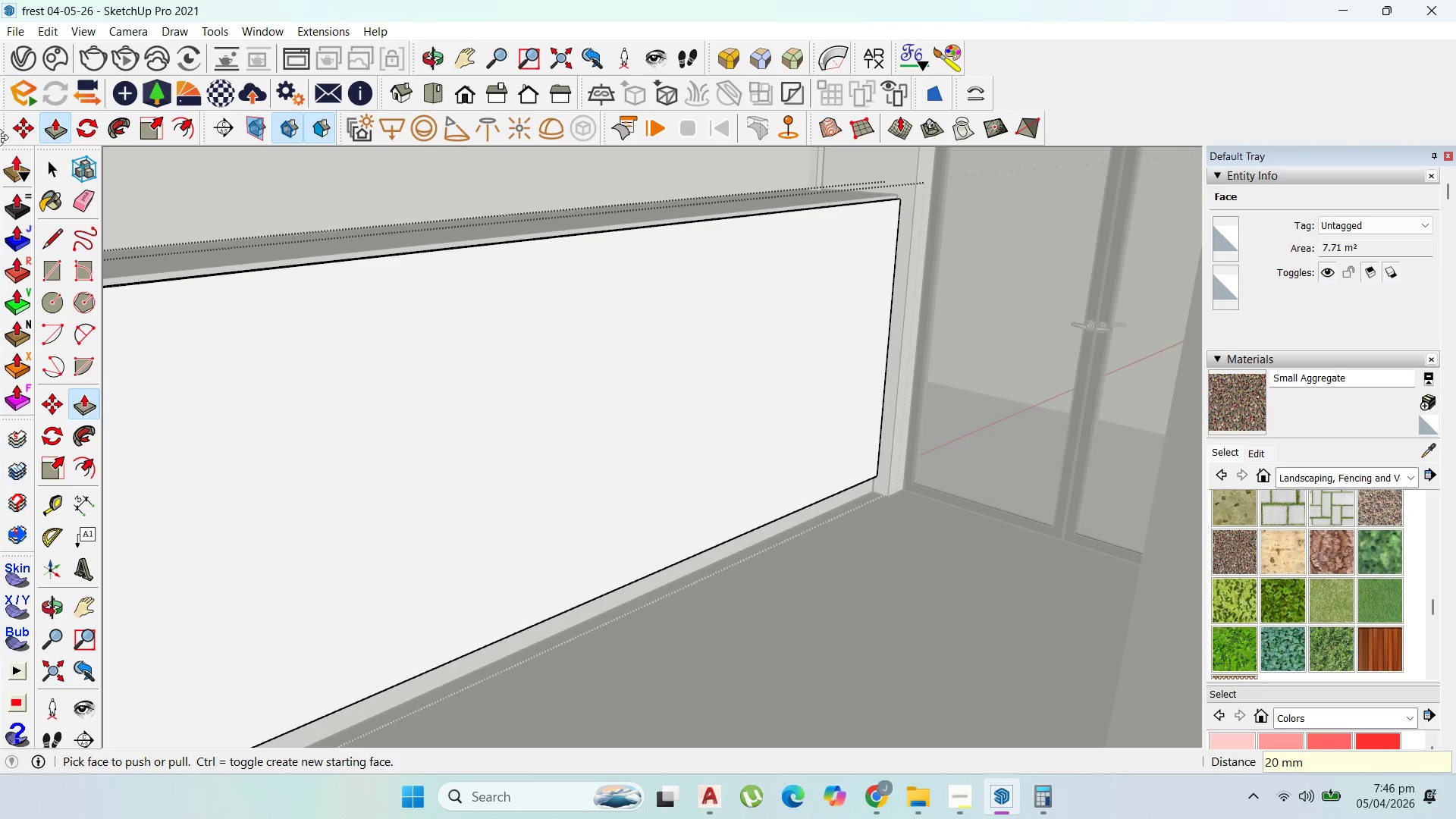 
key(Enter)
 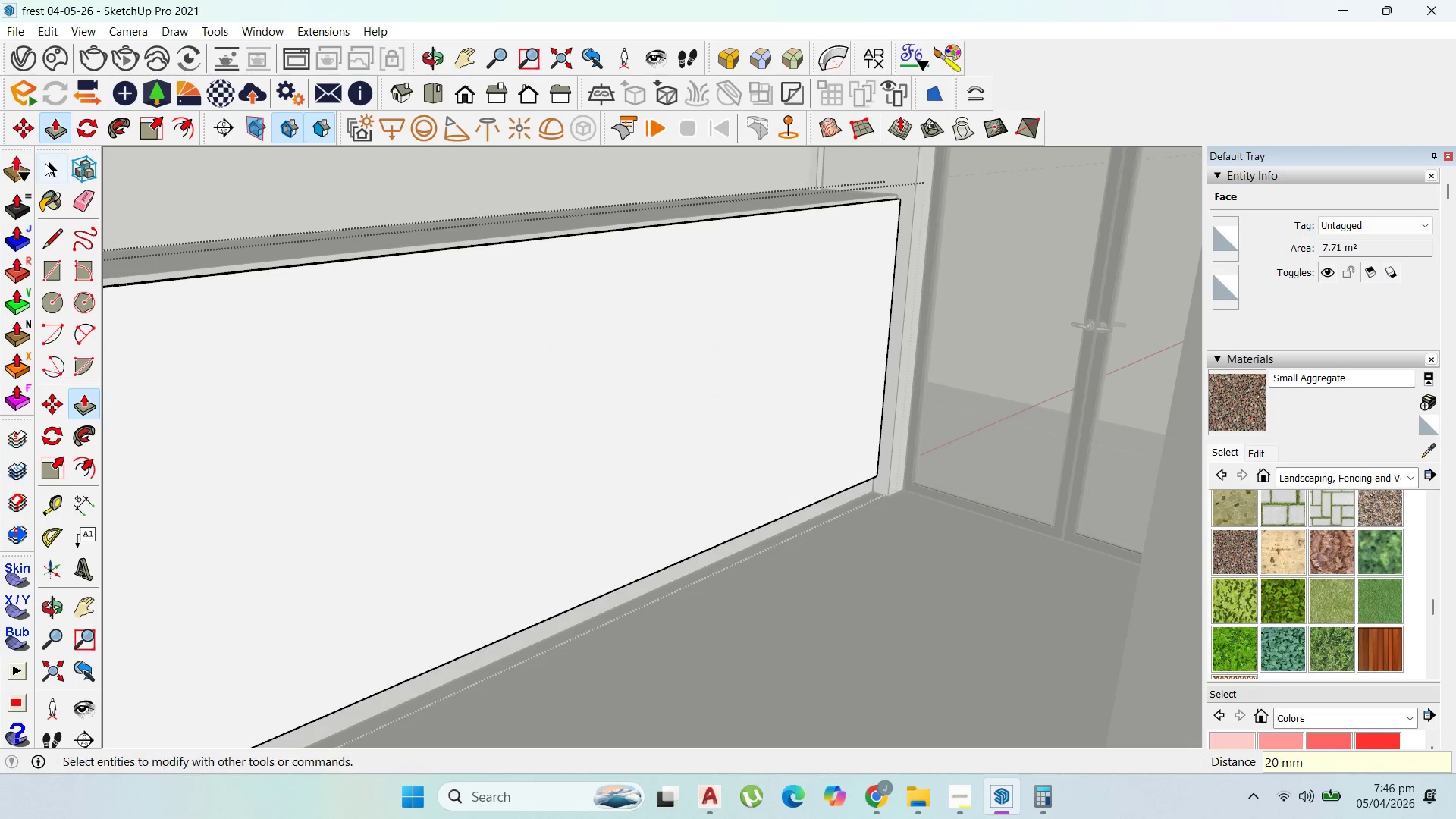 
left_click_drag(start_coordinate=[52, 164], to_coordinate=[55, 169])
 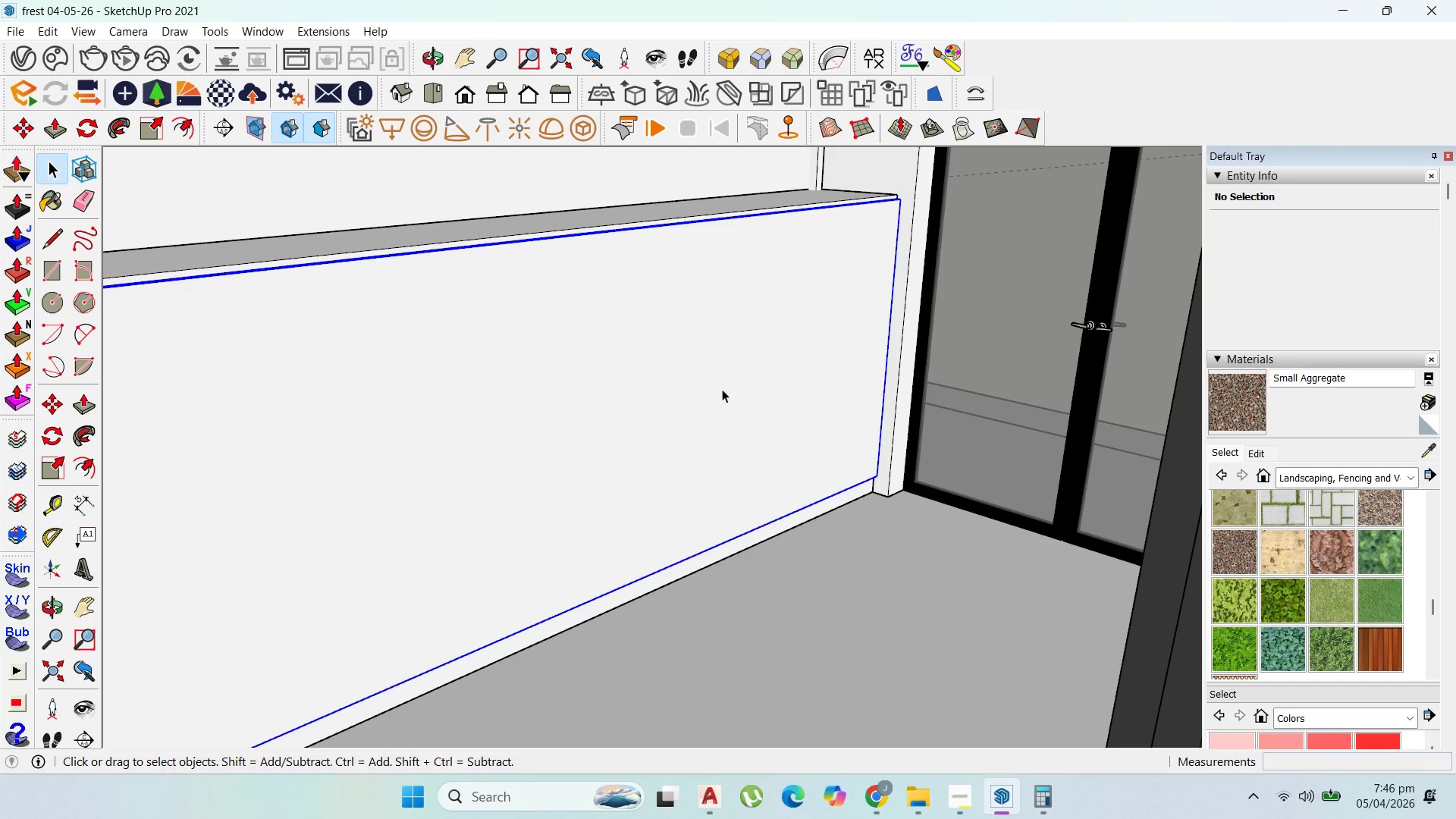 
key(Escape)
 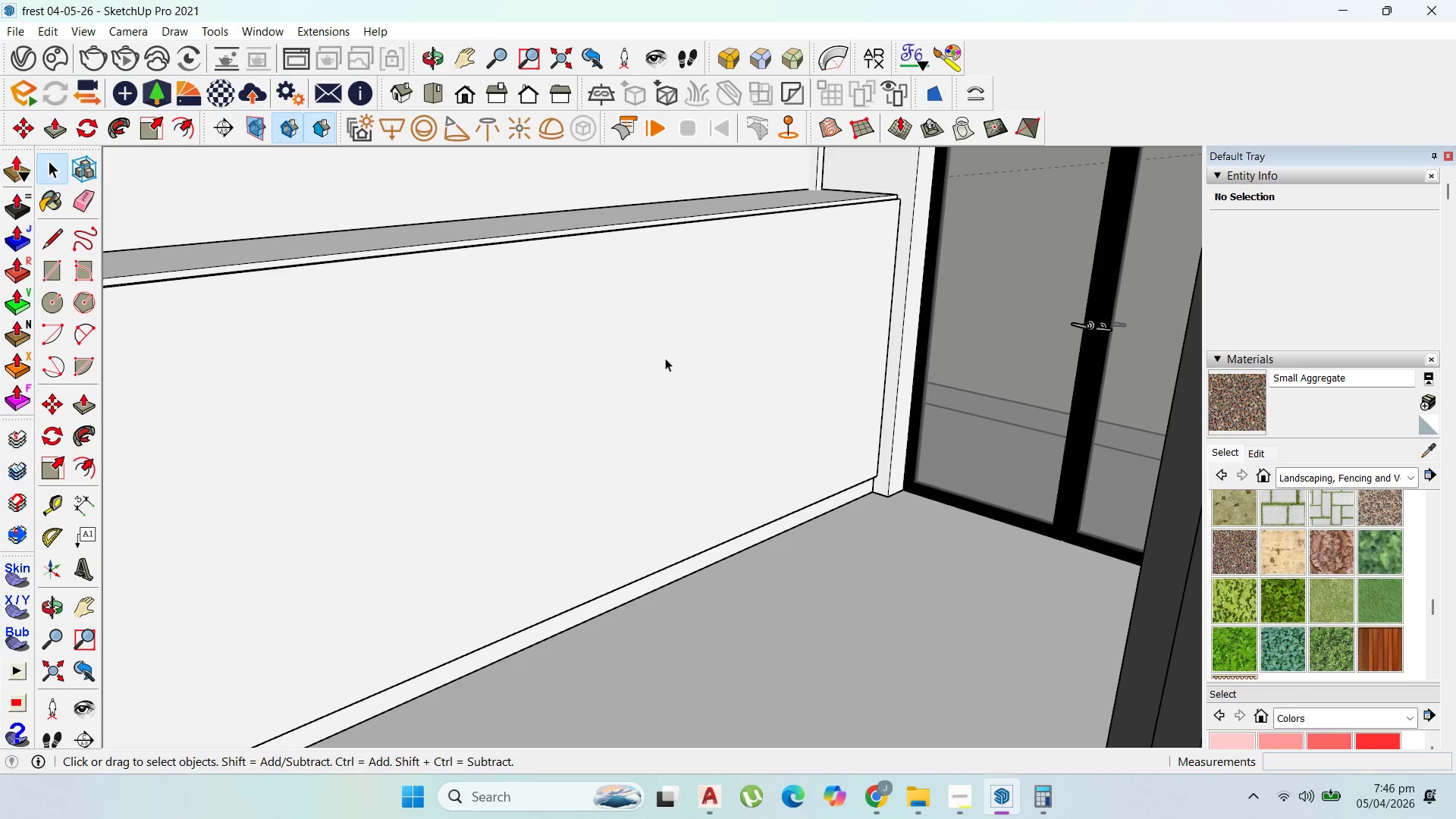 
key(Escape)
 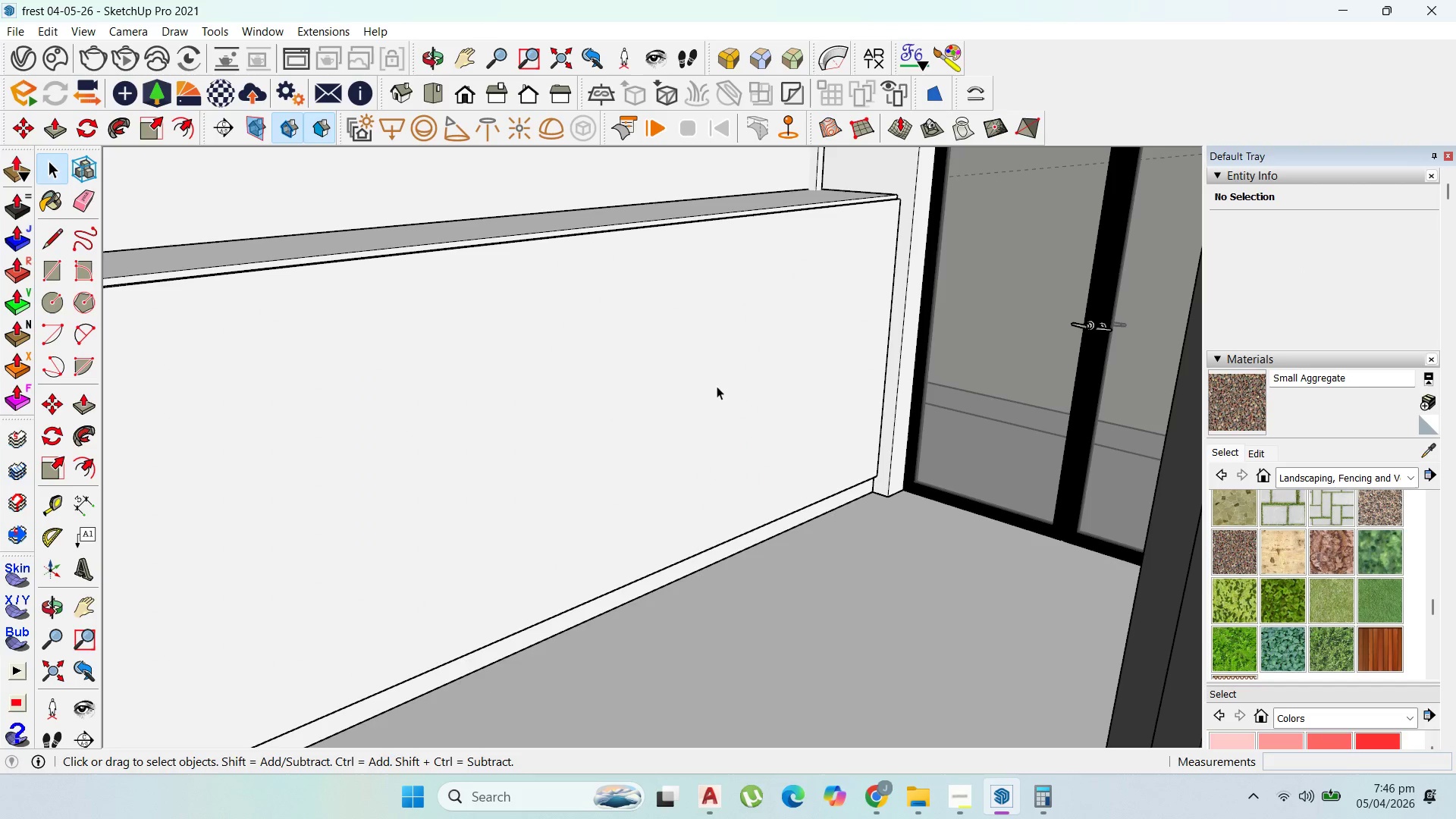 
double_click([721, 387])
 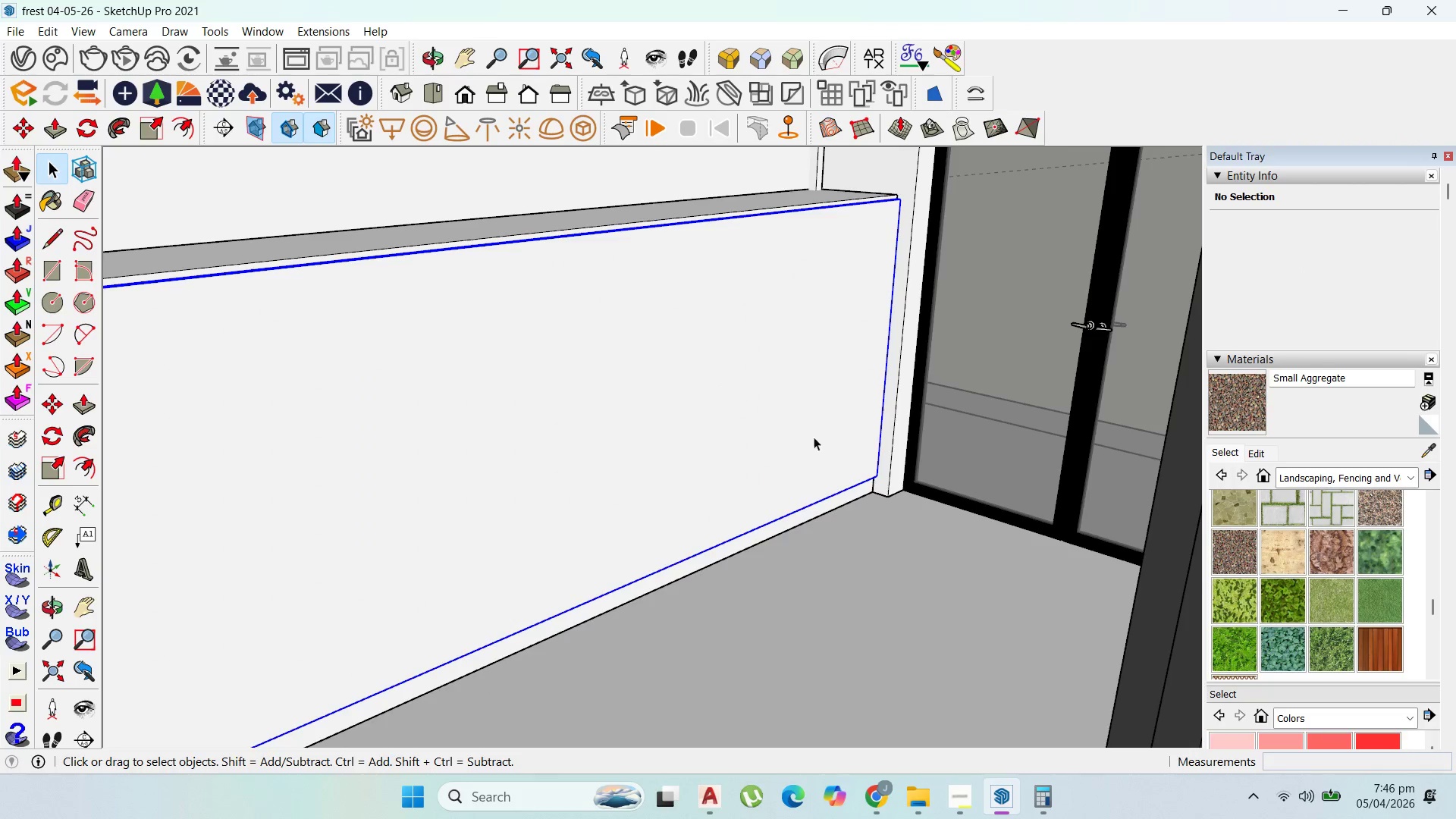 
scroll: coordinate [845, 455], scroll_direction: up, amount: 2.0
 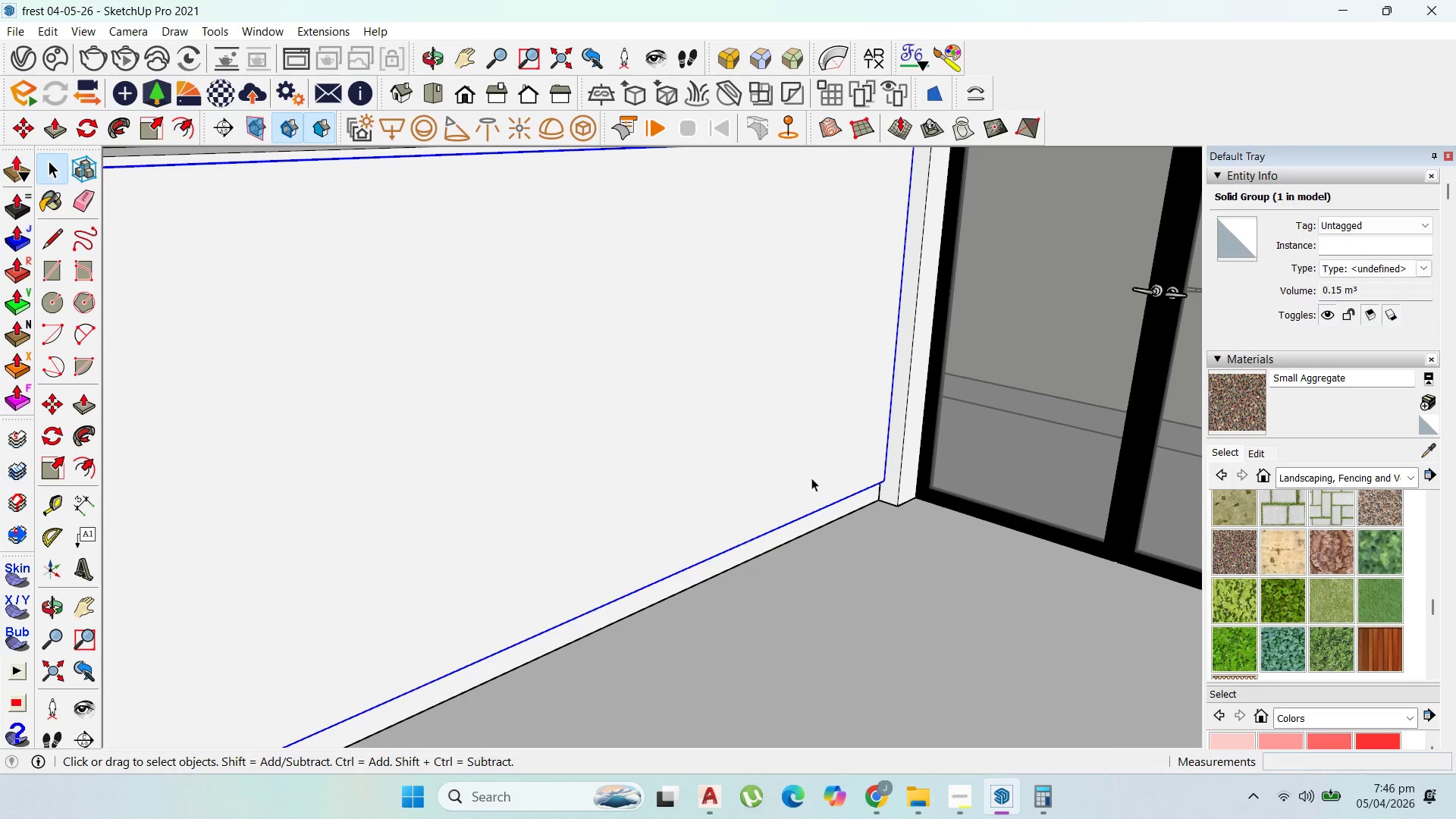 
key(M)
 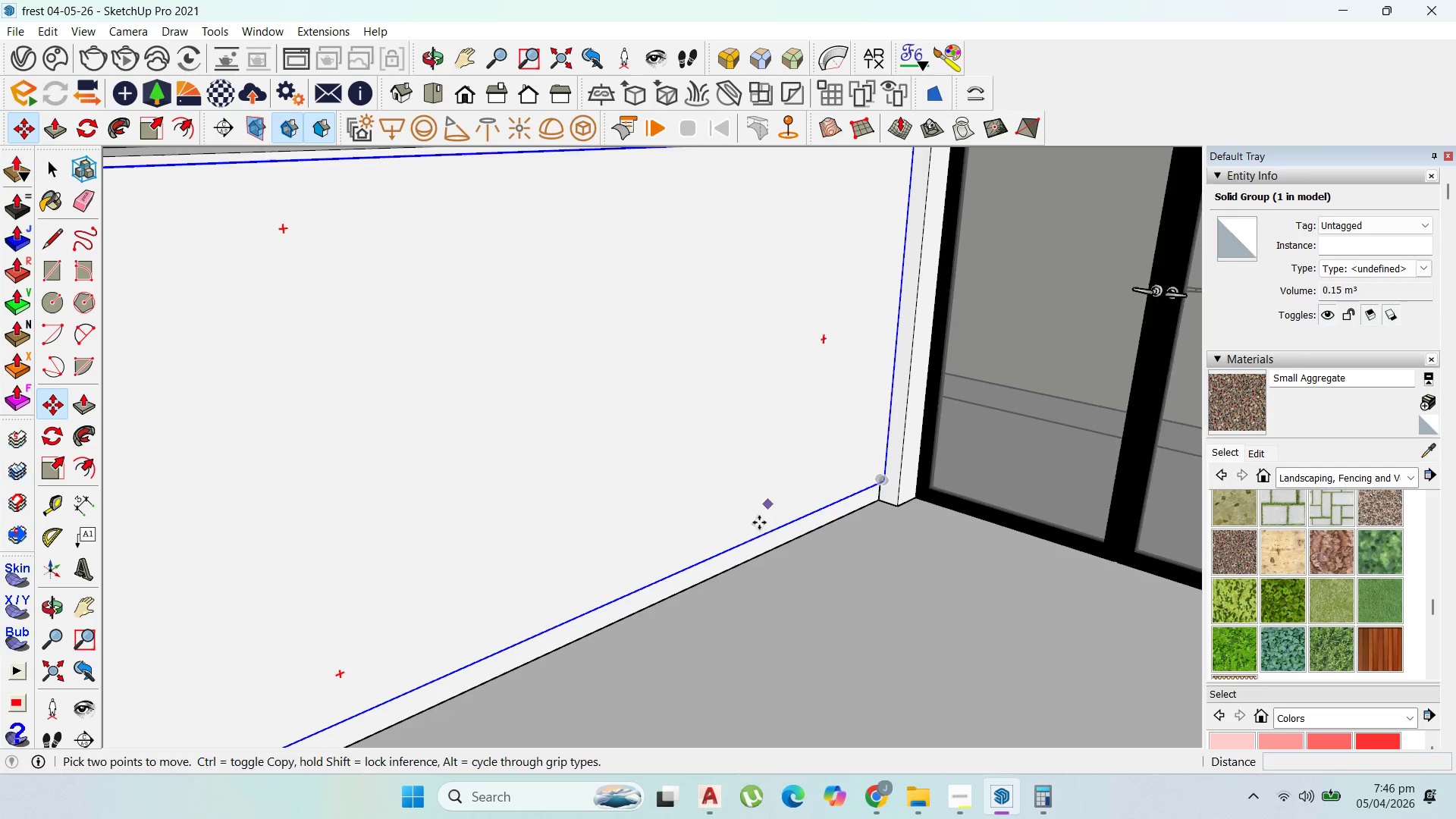 
scroll: coordinate [759, 519], scroll_direction: up, amount: 1.0
 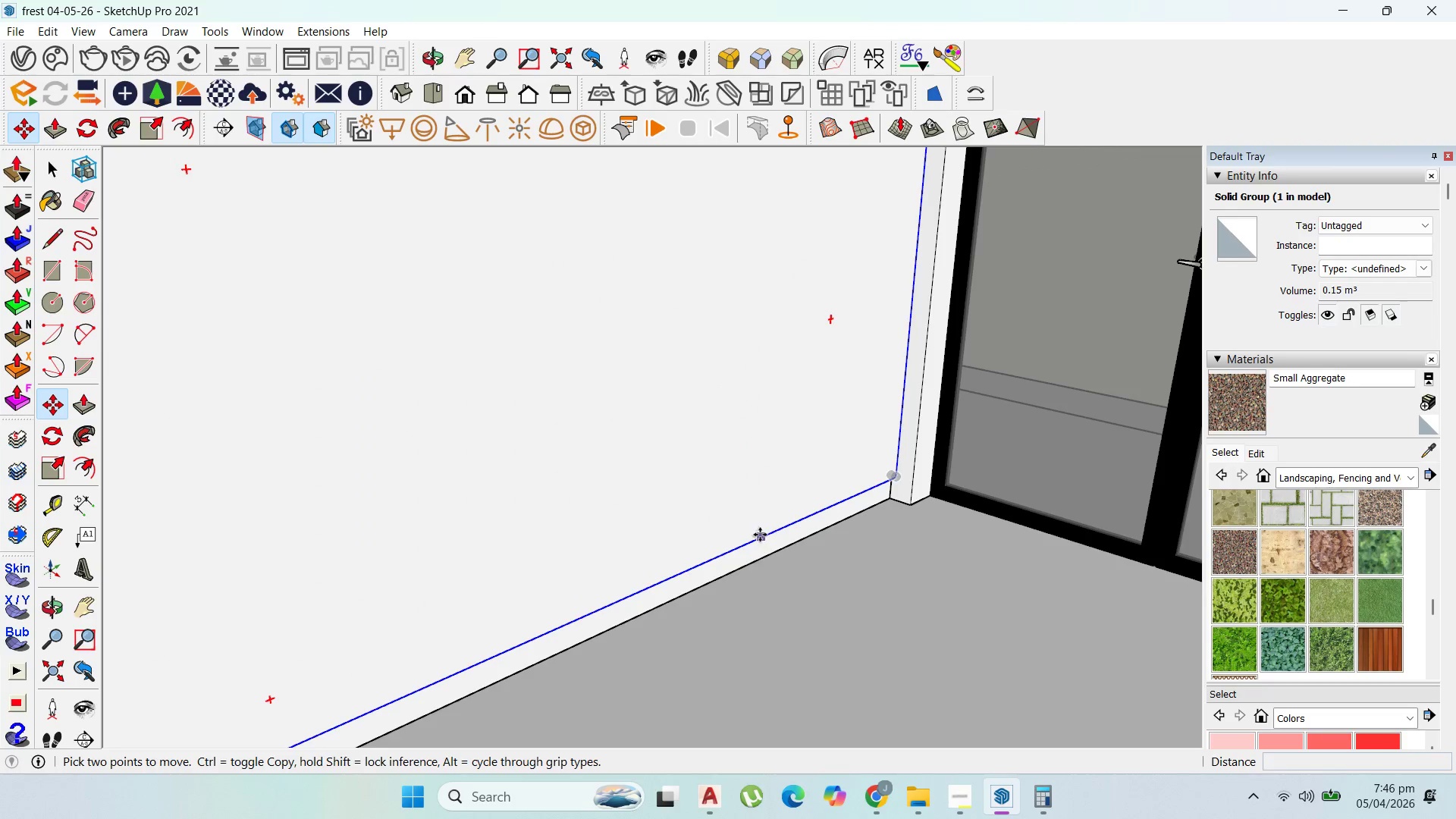 
left_click([760, 535])
 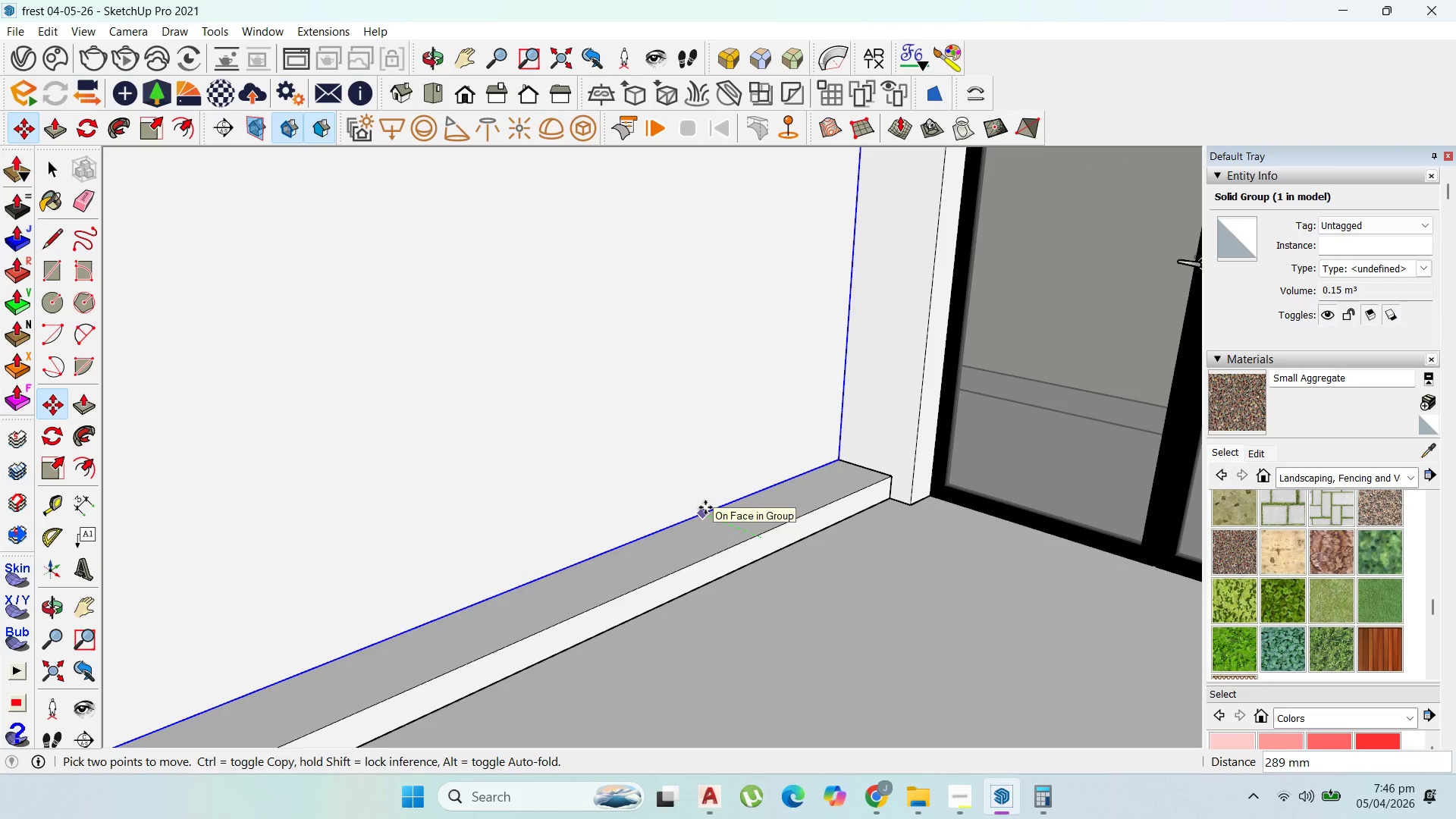 
hold_key(key=ShiftLeft, duration=0.66)
left_click([699, 506])
 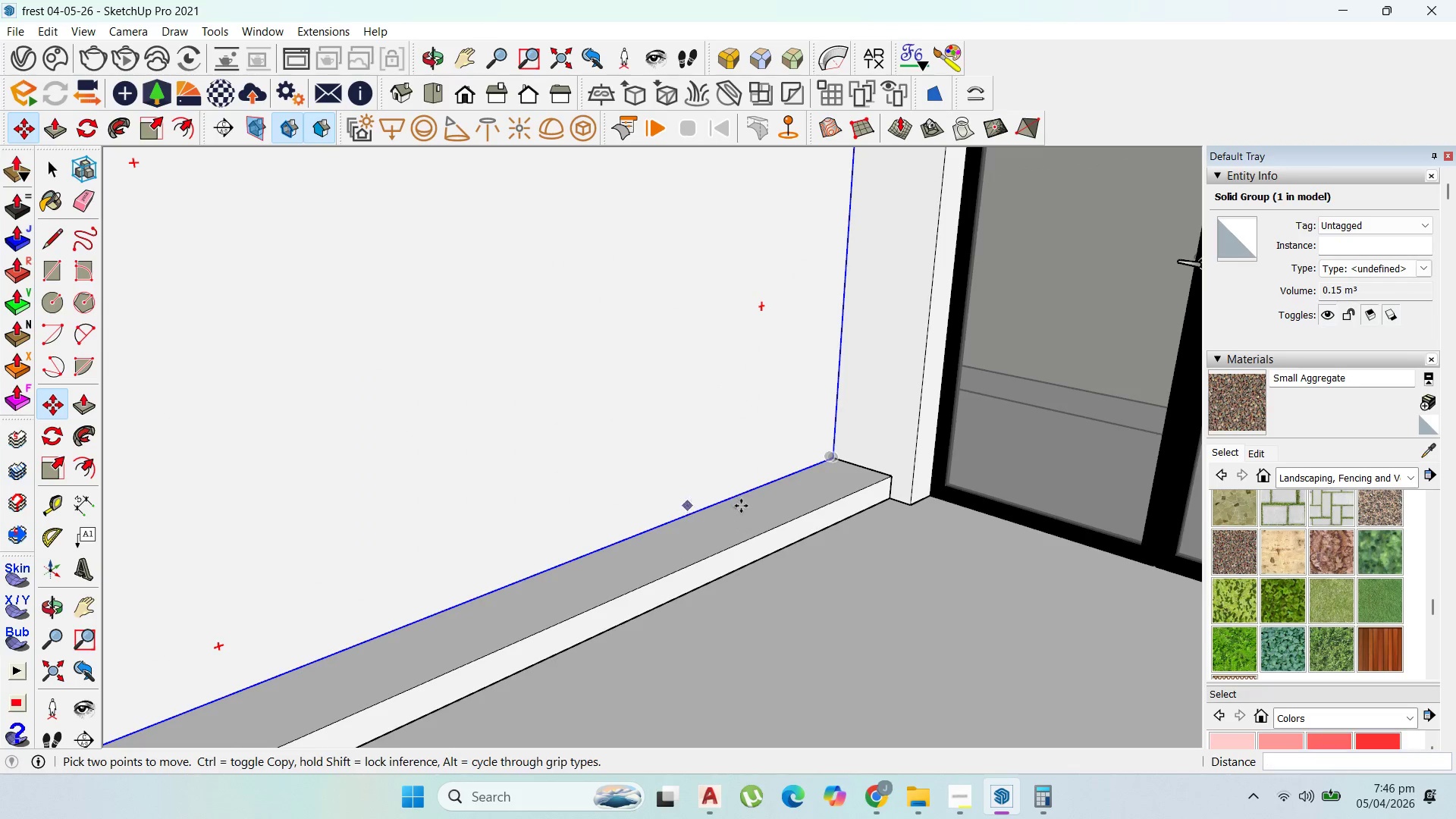 
scroll: coordinate [807, 519], scroll_direction: up, amount: 7.0
 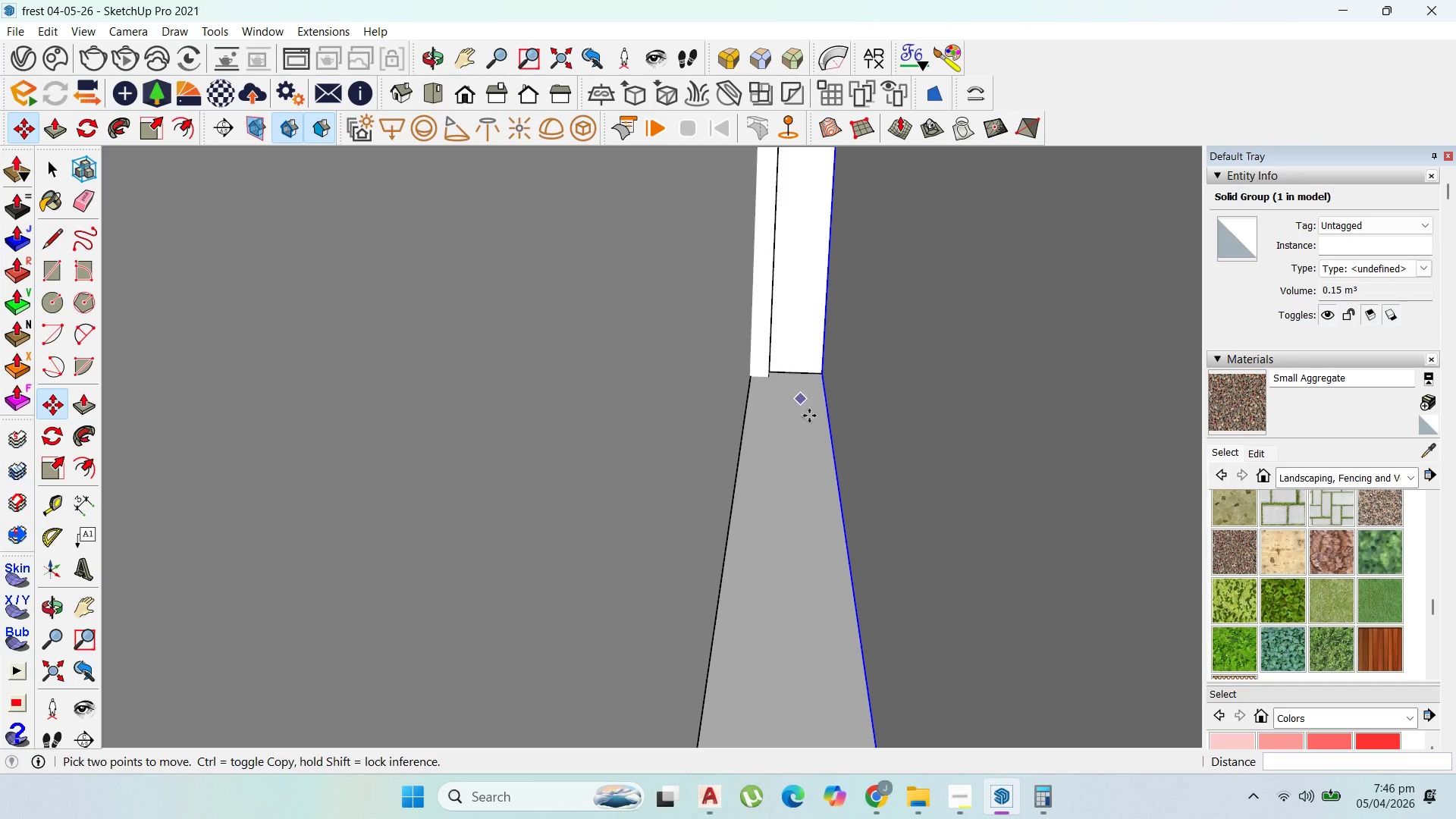 
left_click([829, 436])
 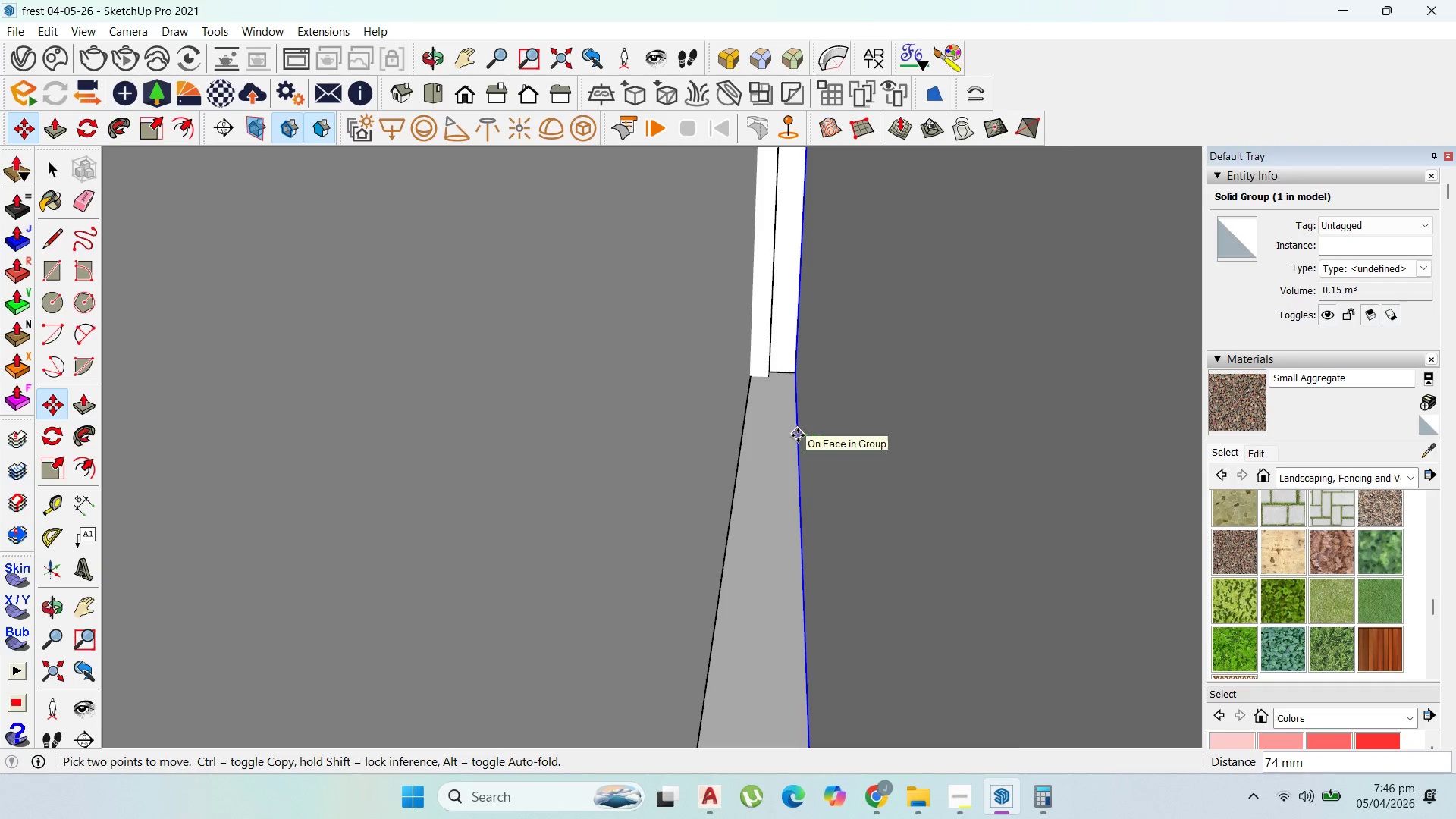 
hold_key(key=ShiftLeft, duration=0.94)
left_click([738, 441])
 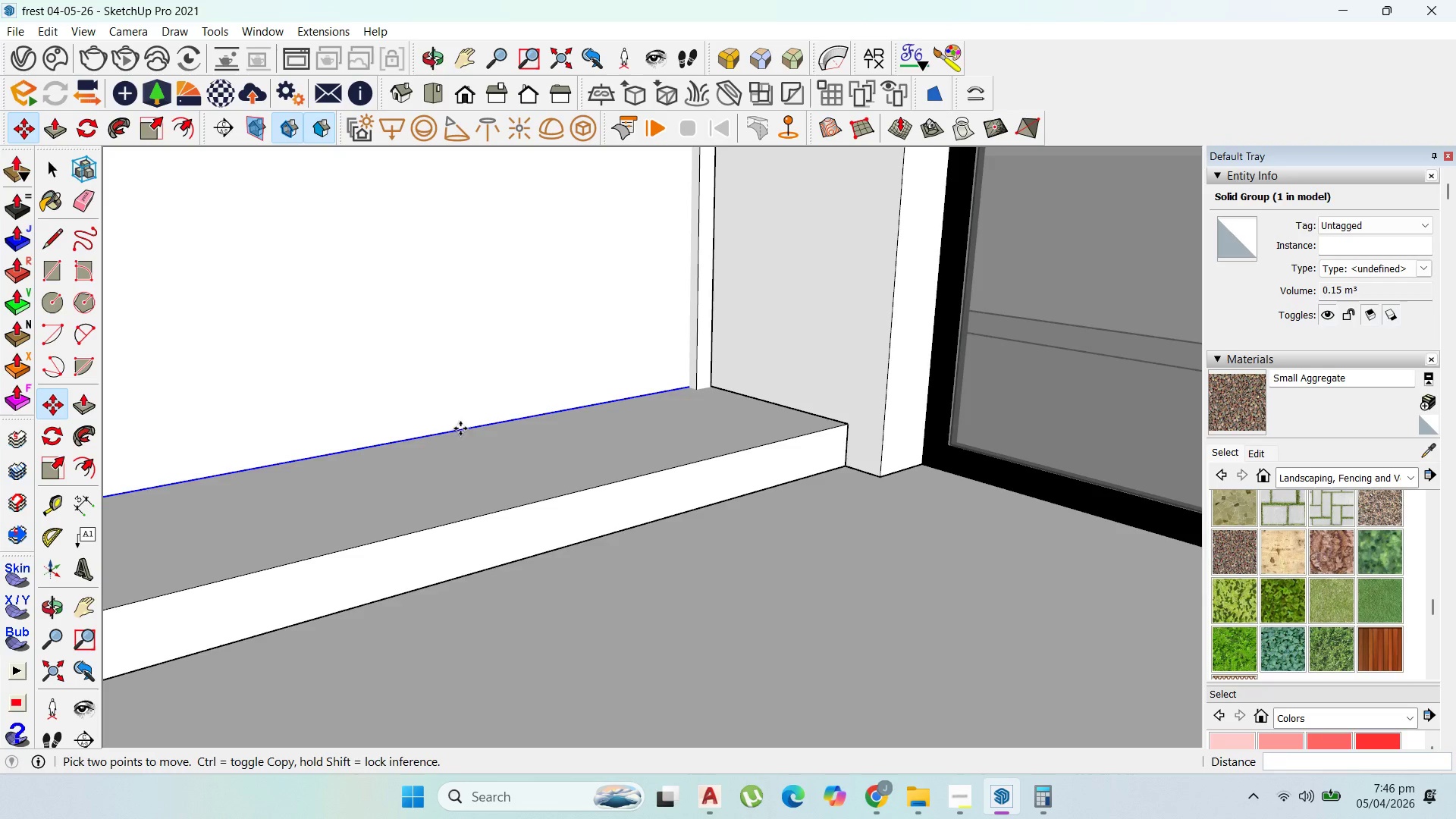 
scroll: coordinate [877, 477], scroll_direction: down, amount: 39.0
 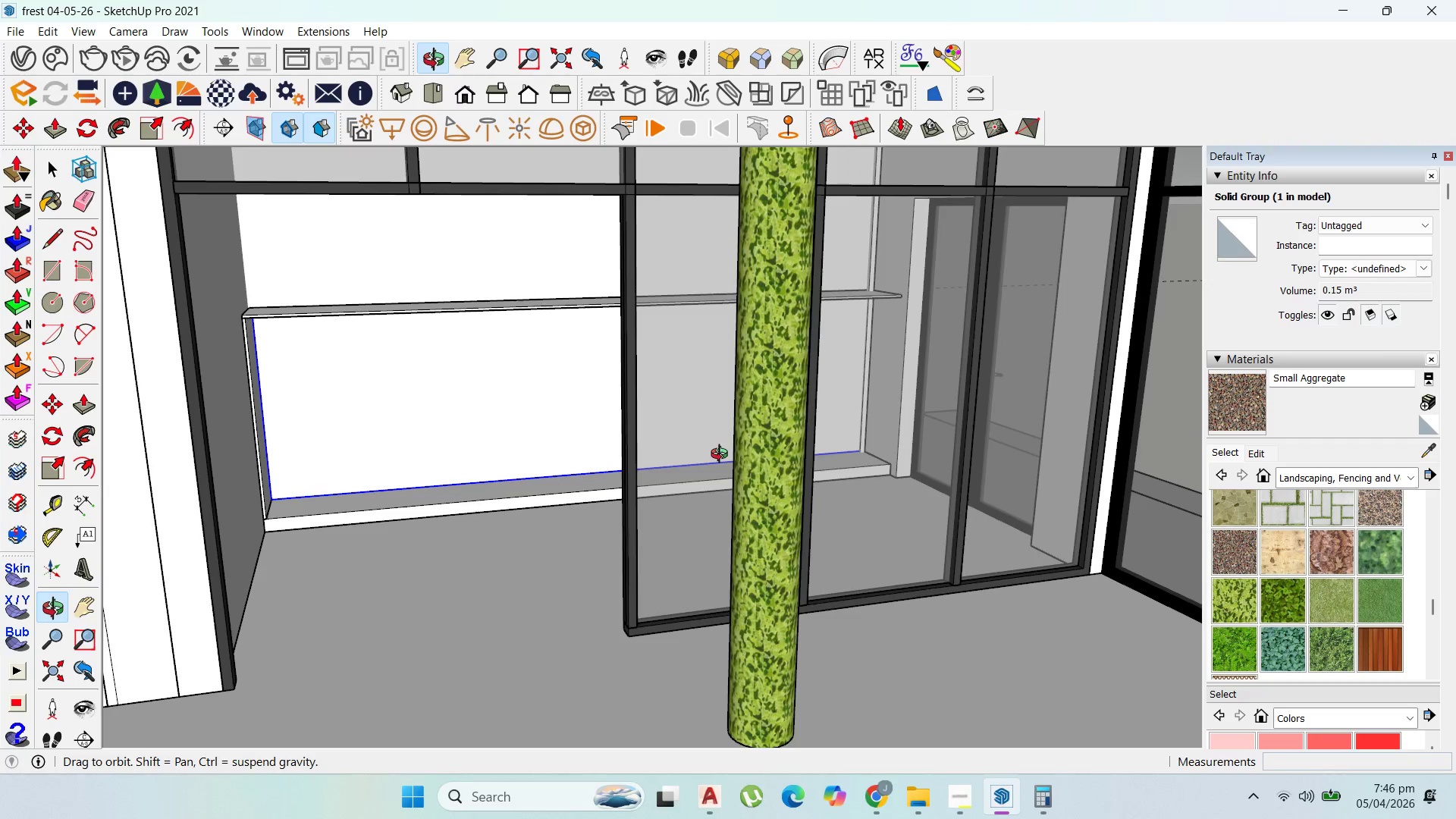 
scroll: coordinate [378, 361], scroll_direction: up, amount: 3.0
 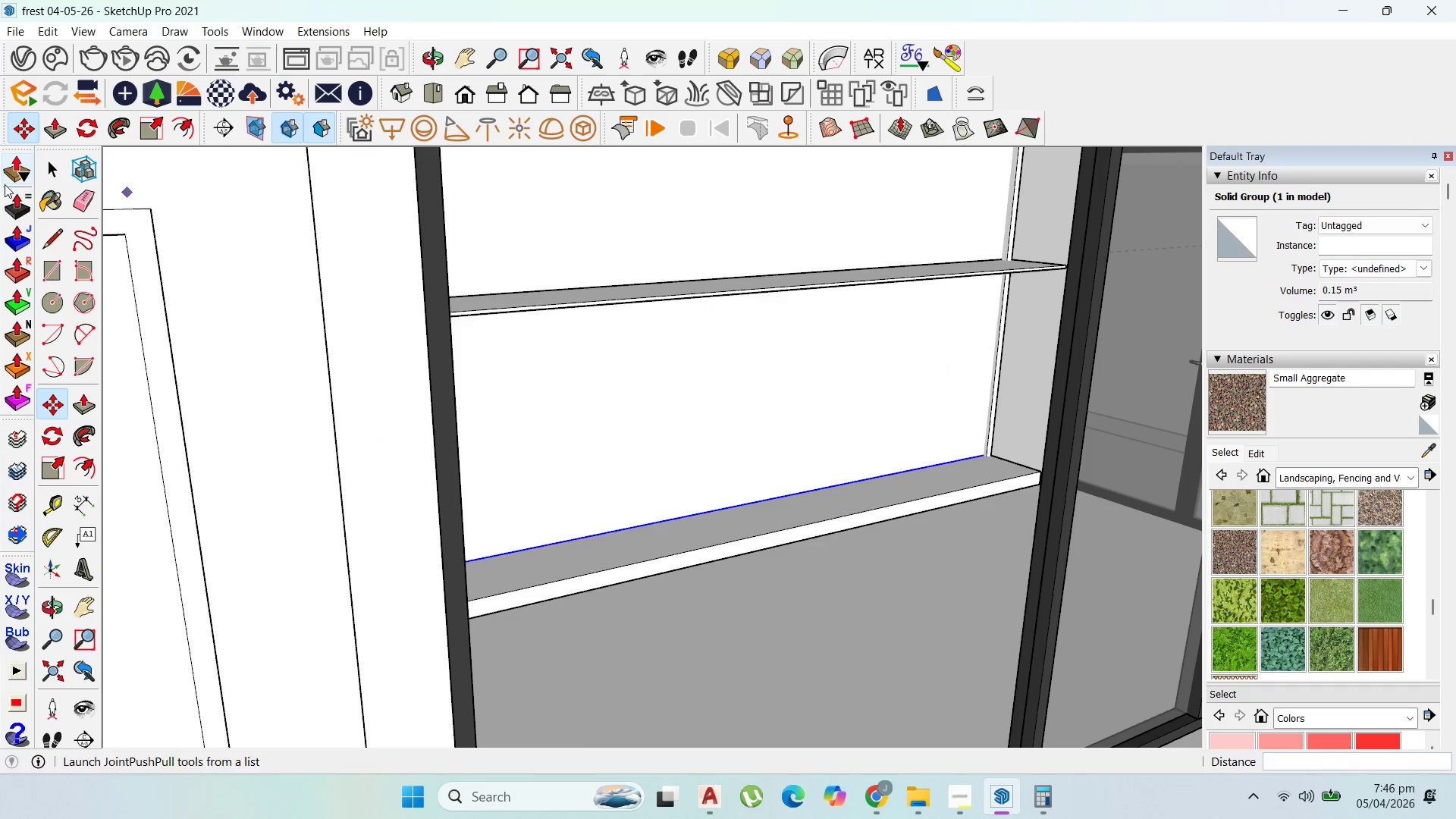 
left_click_drag(start_coordinate=[60, 264], to_coordinate=[73, 266])
 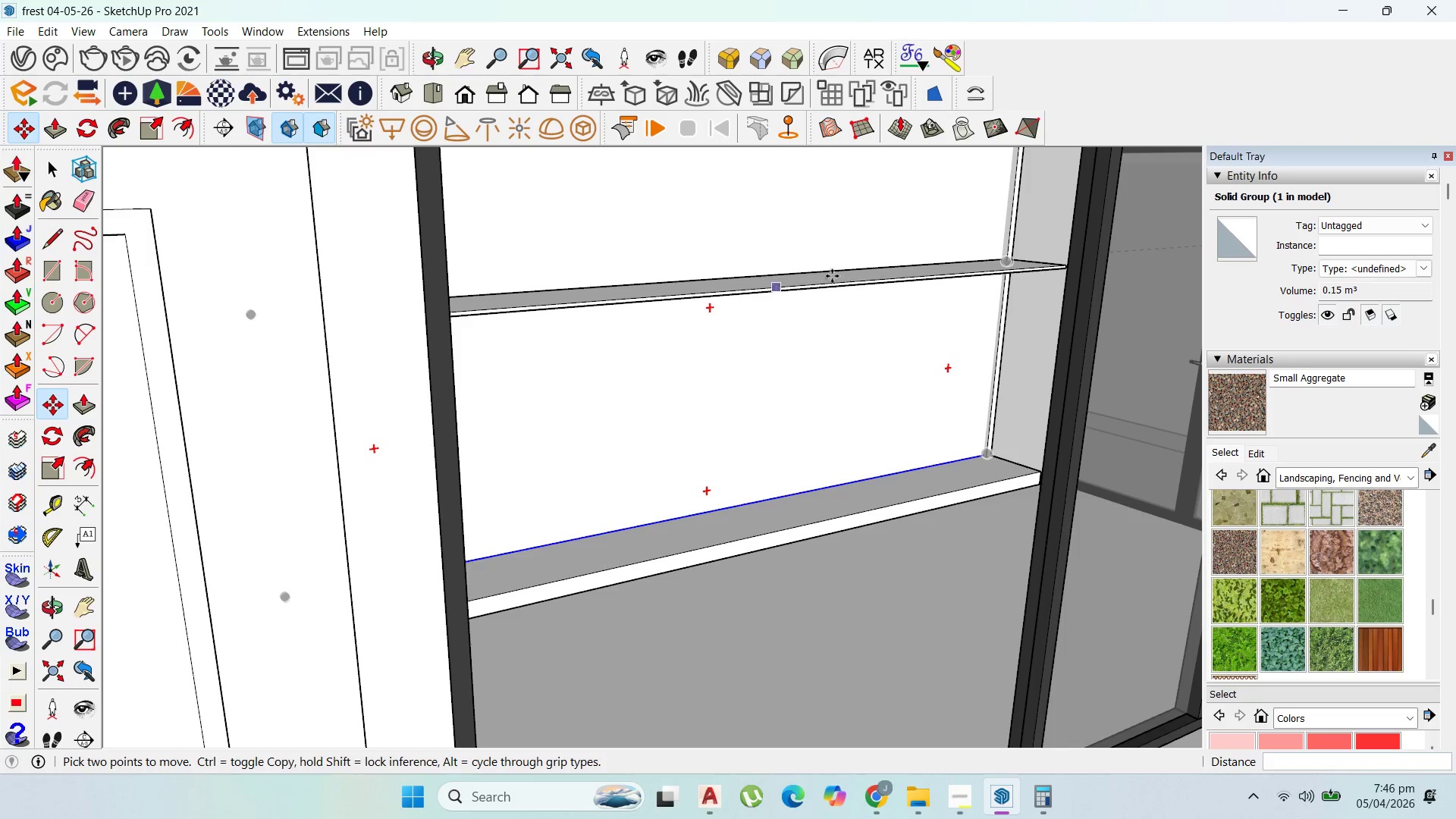 
scroll: coordinate [1052, 271], scroll_direction: up, amount: 4.0
 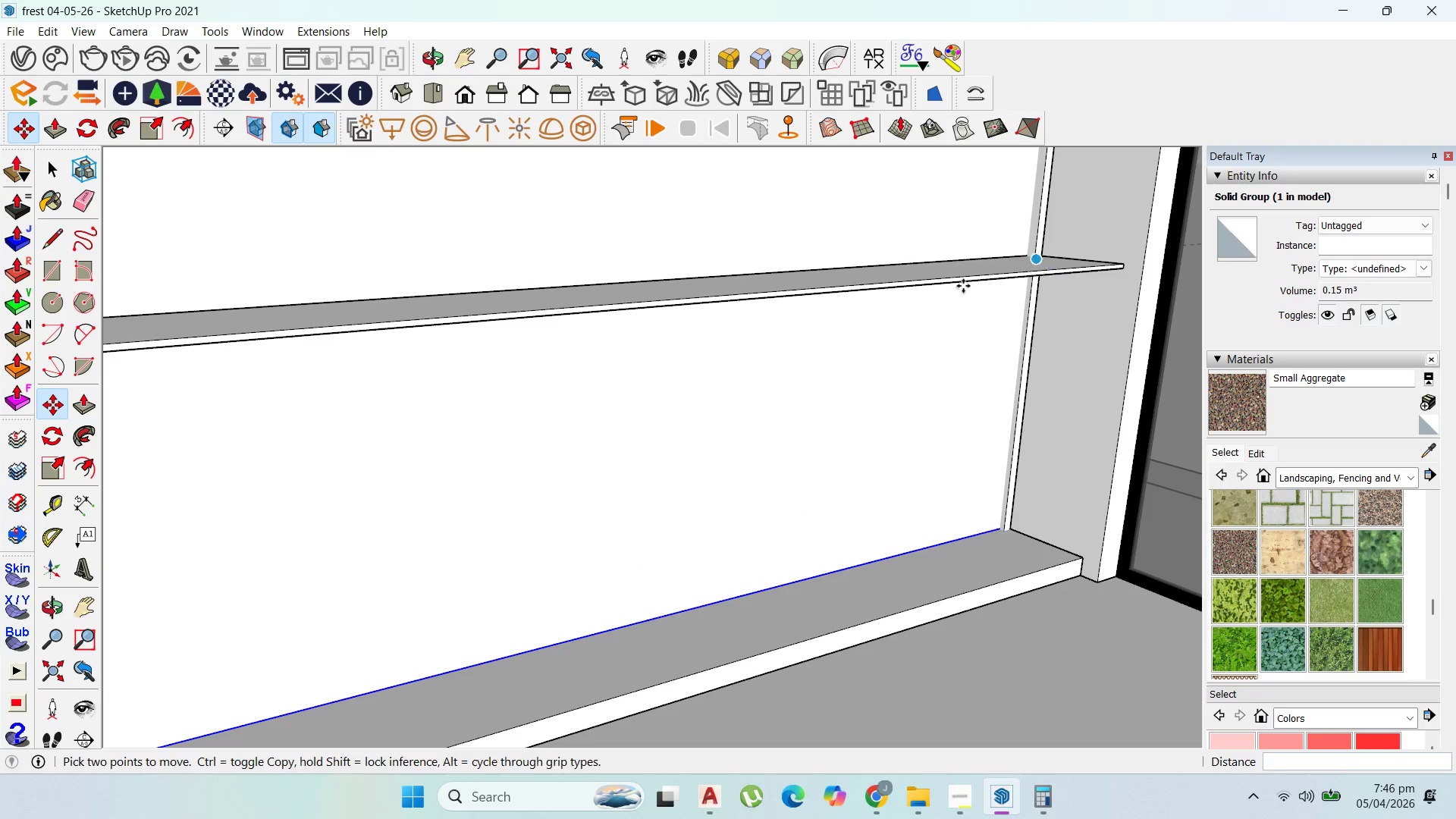 
scroll: coordinate [962, 286], scroll_direction: down, amount: 5.0
 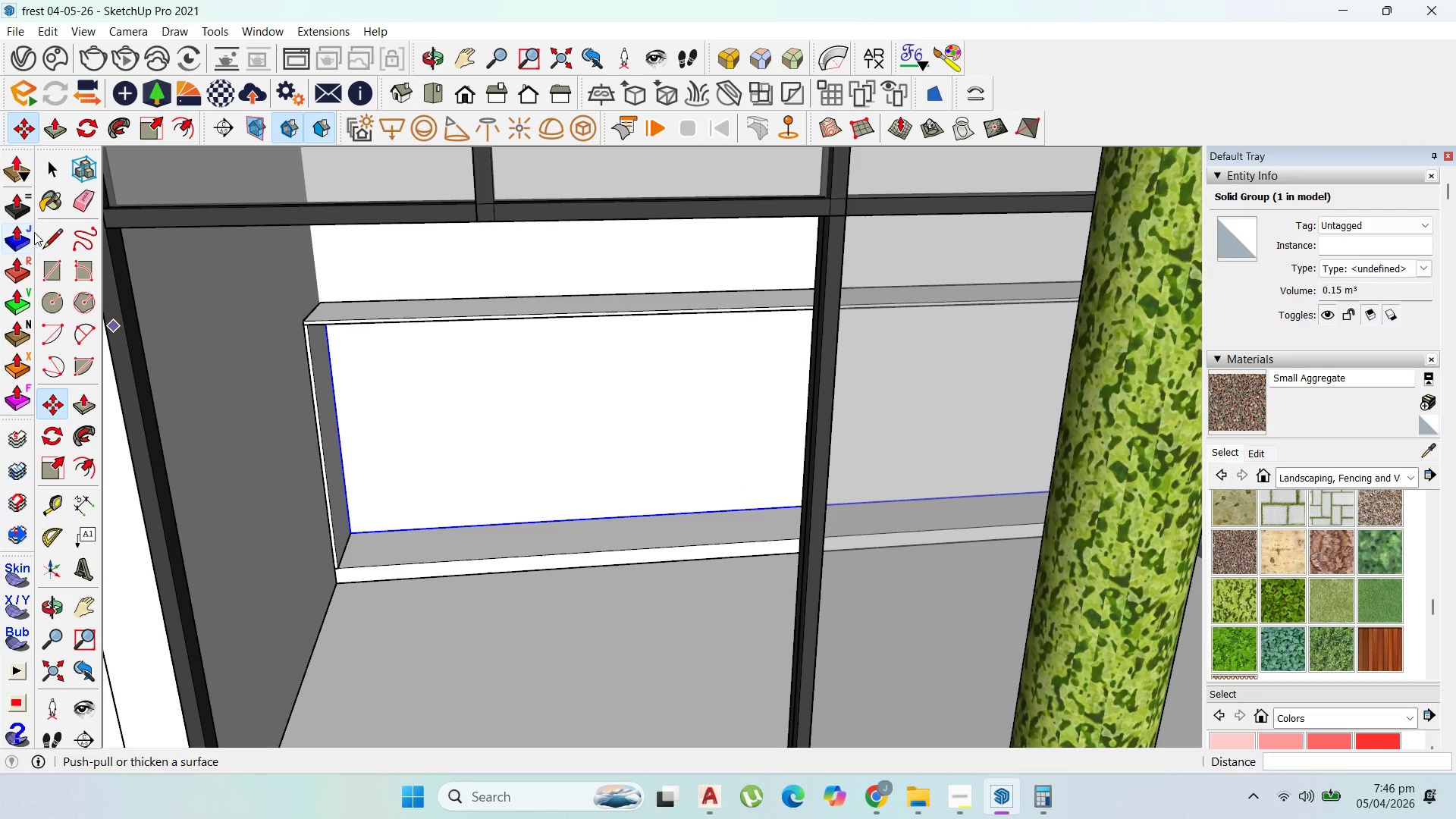 
left_click([55, 168])
 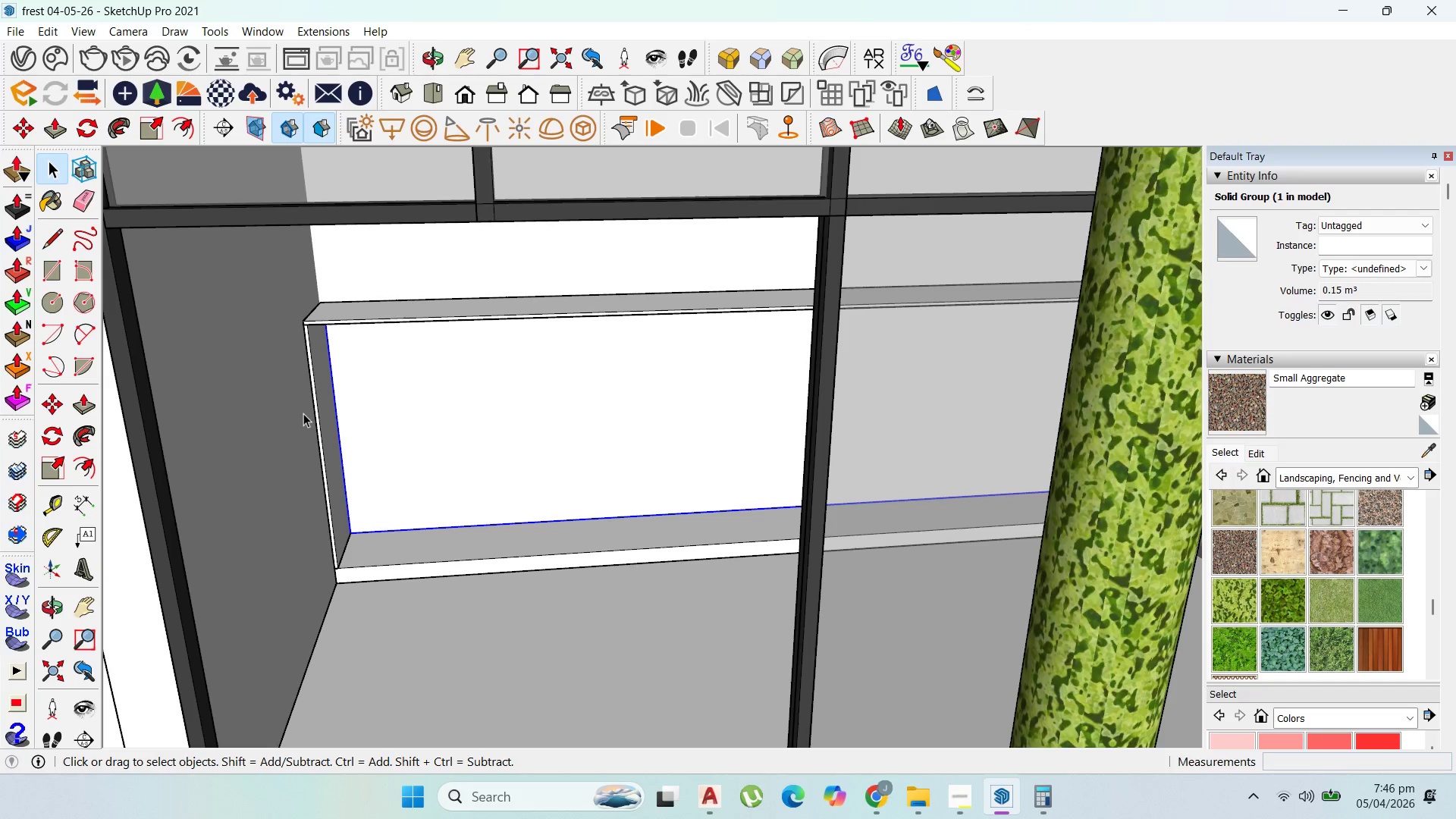 
left_click([317, 417])
 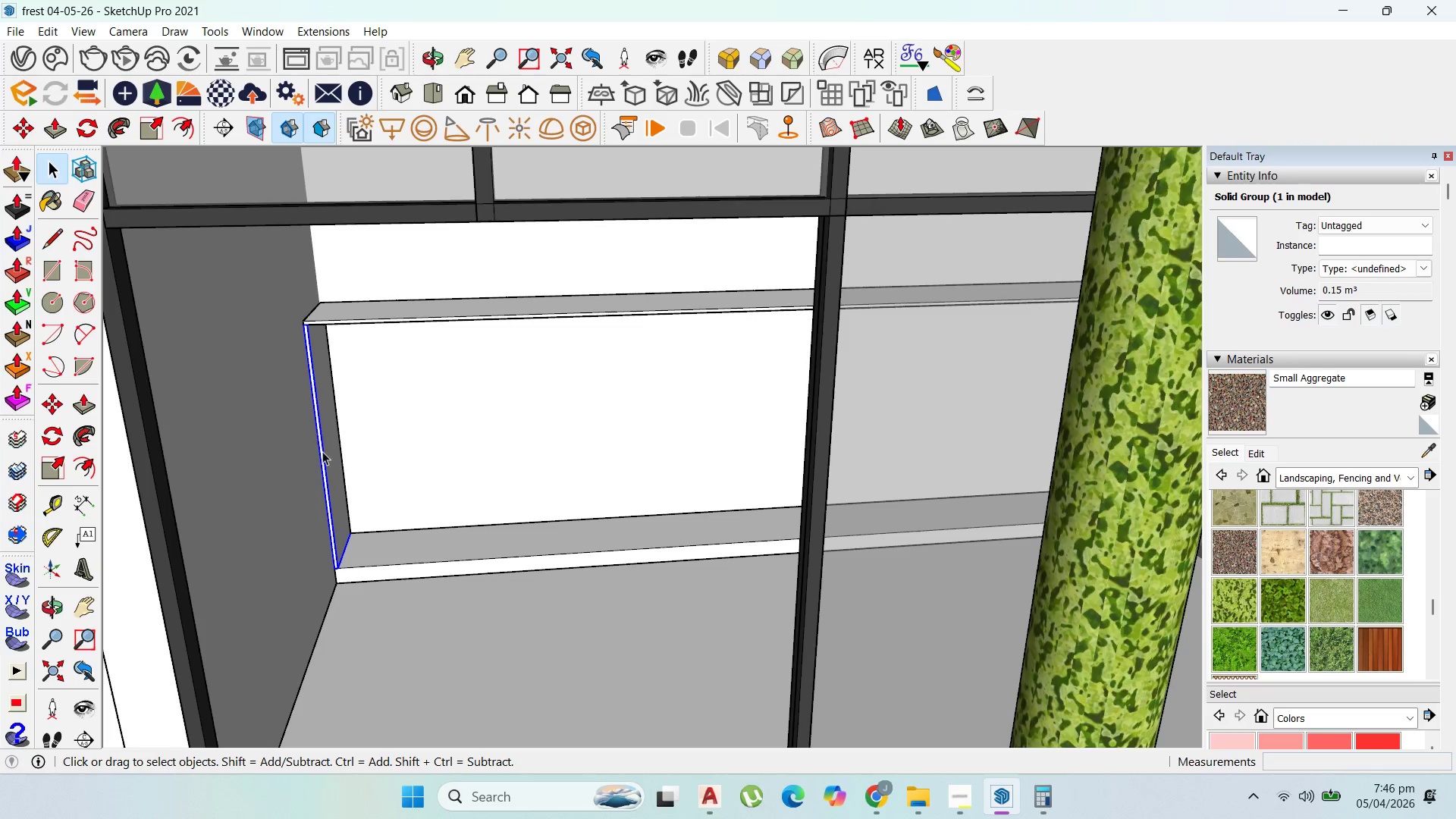 
key(M)
 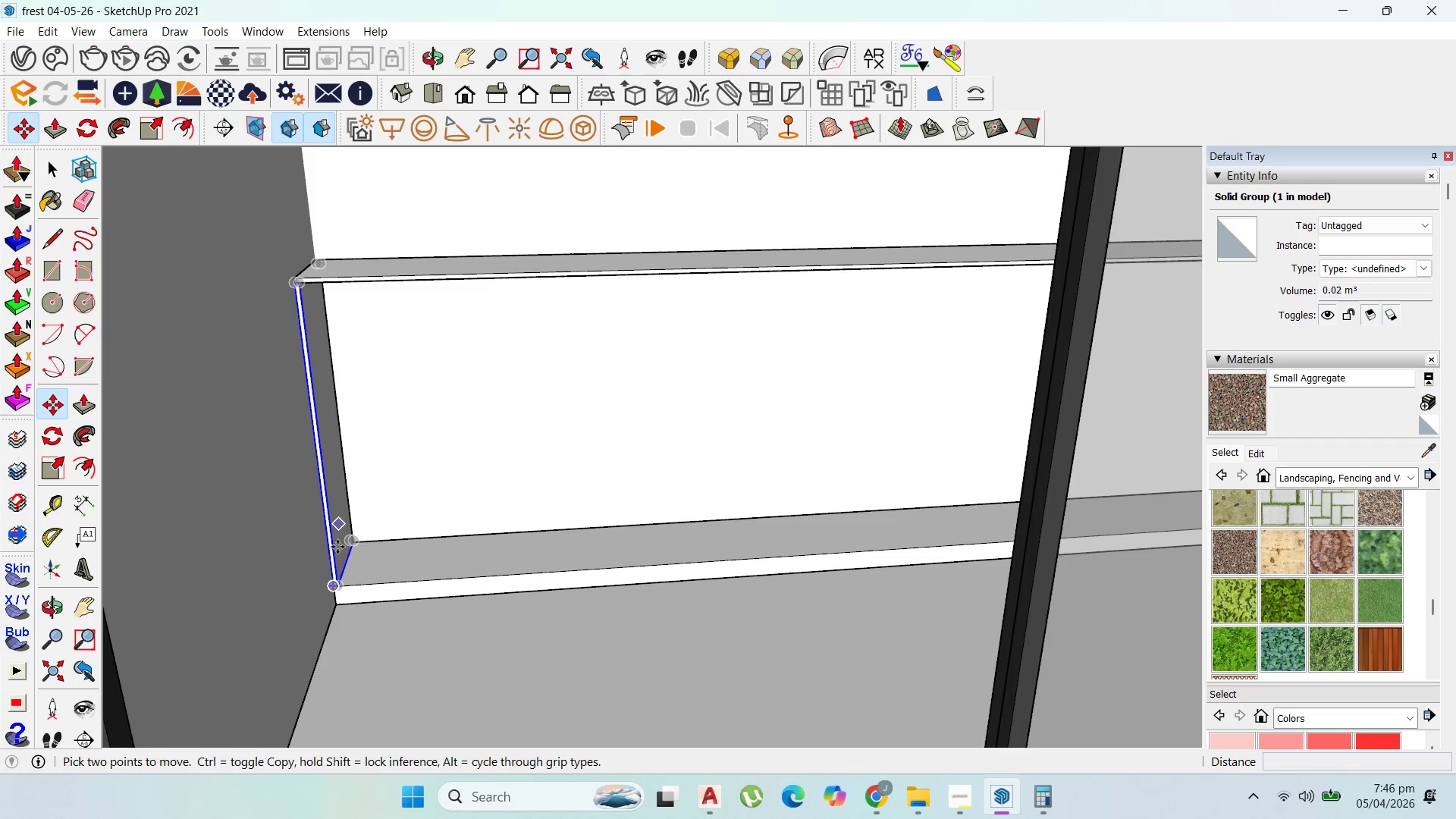 
scroll: coordinate [341, 571], scroll_direction: up, amount: 5.0
 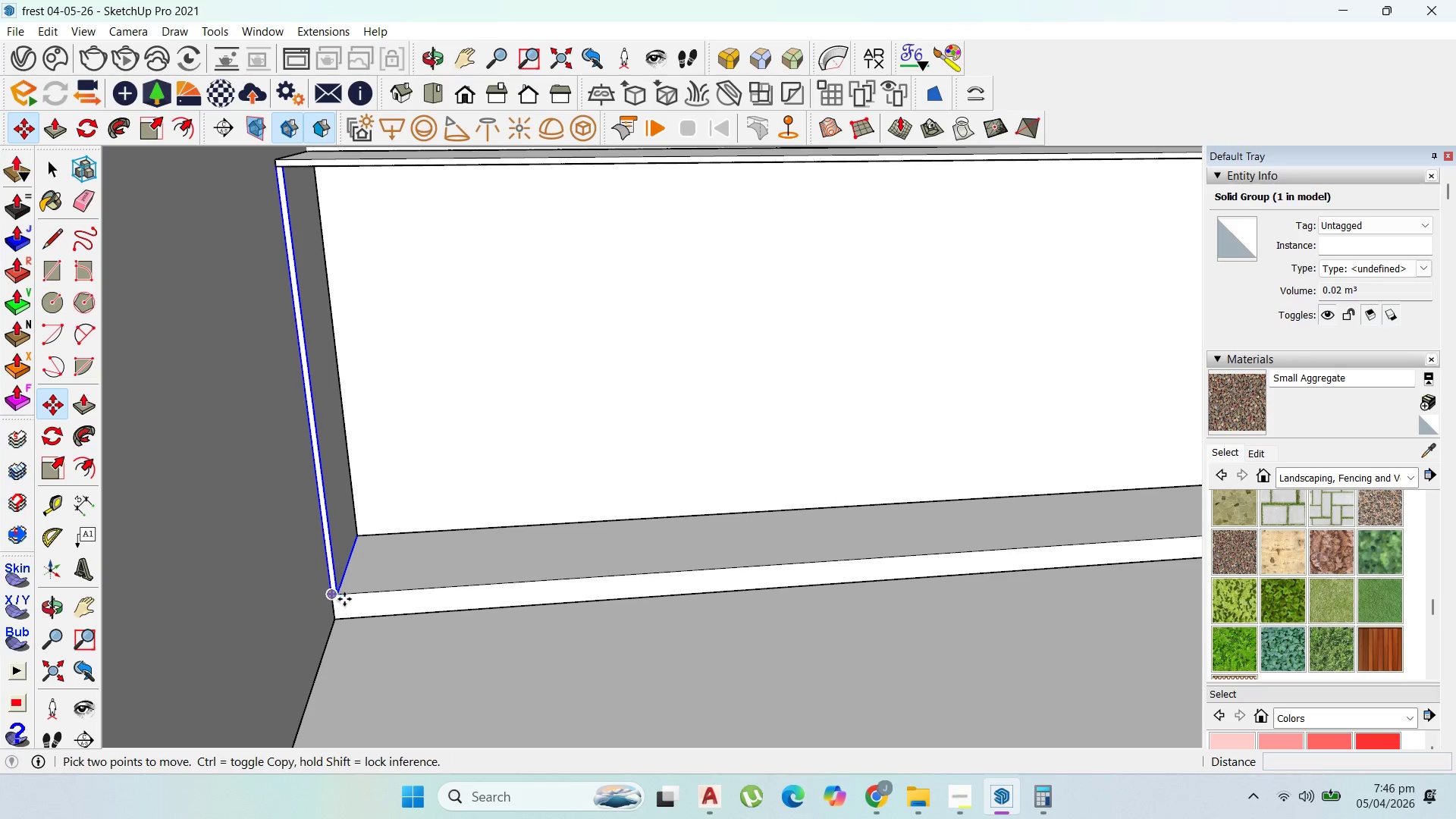 
left_click([344, 598])
 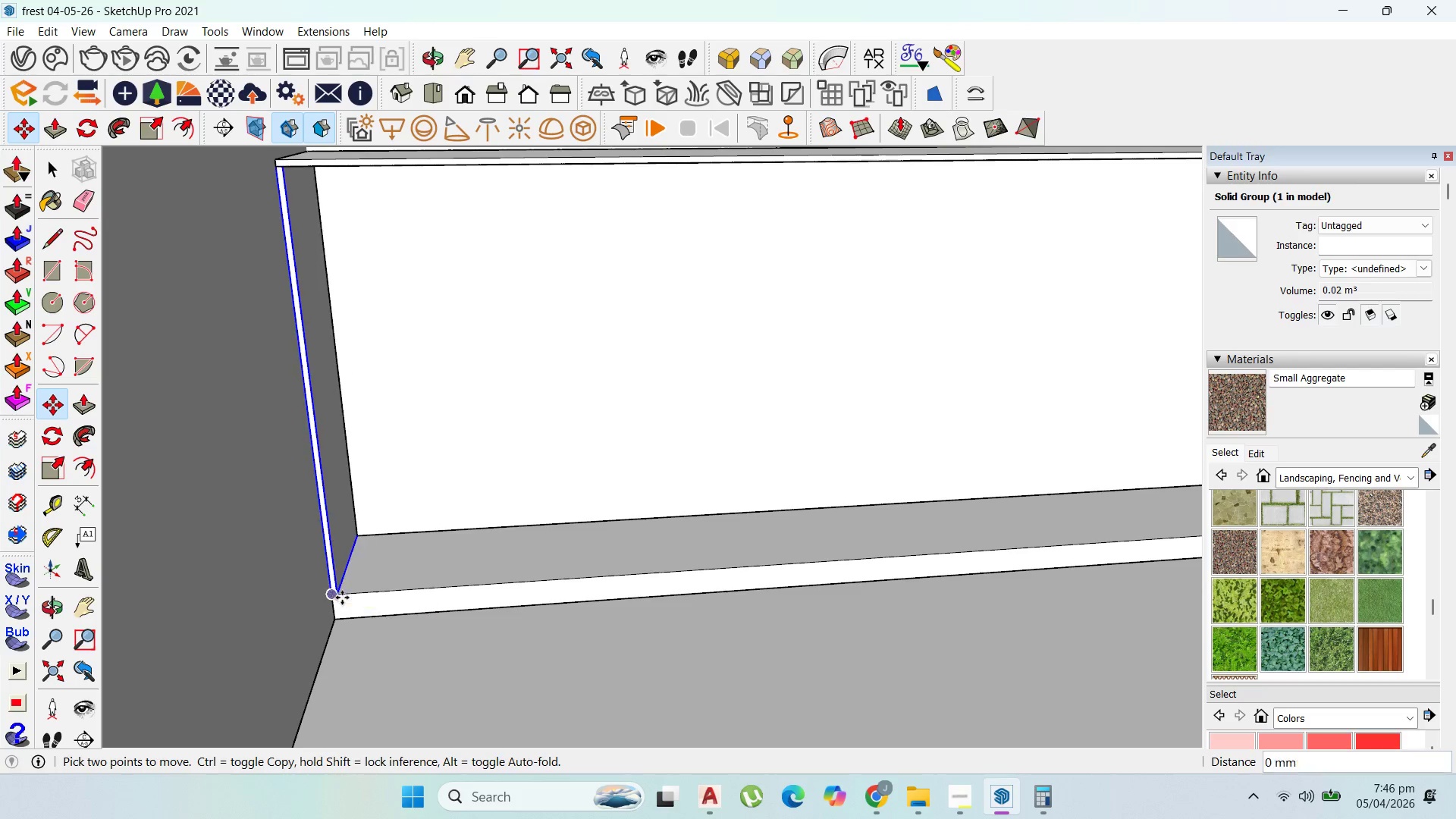 
key(Escape)
 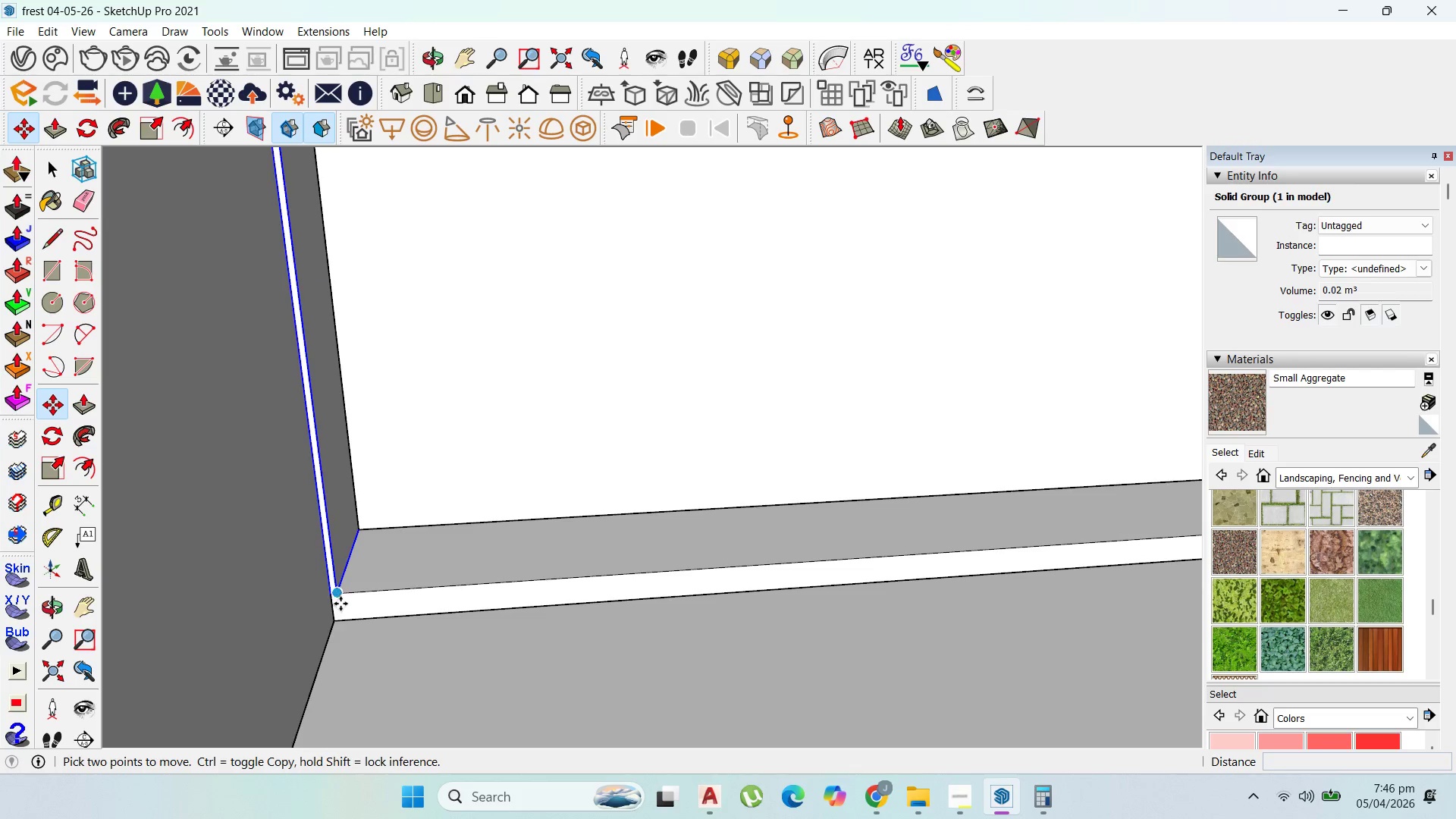 
left_click([342, 590])
 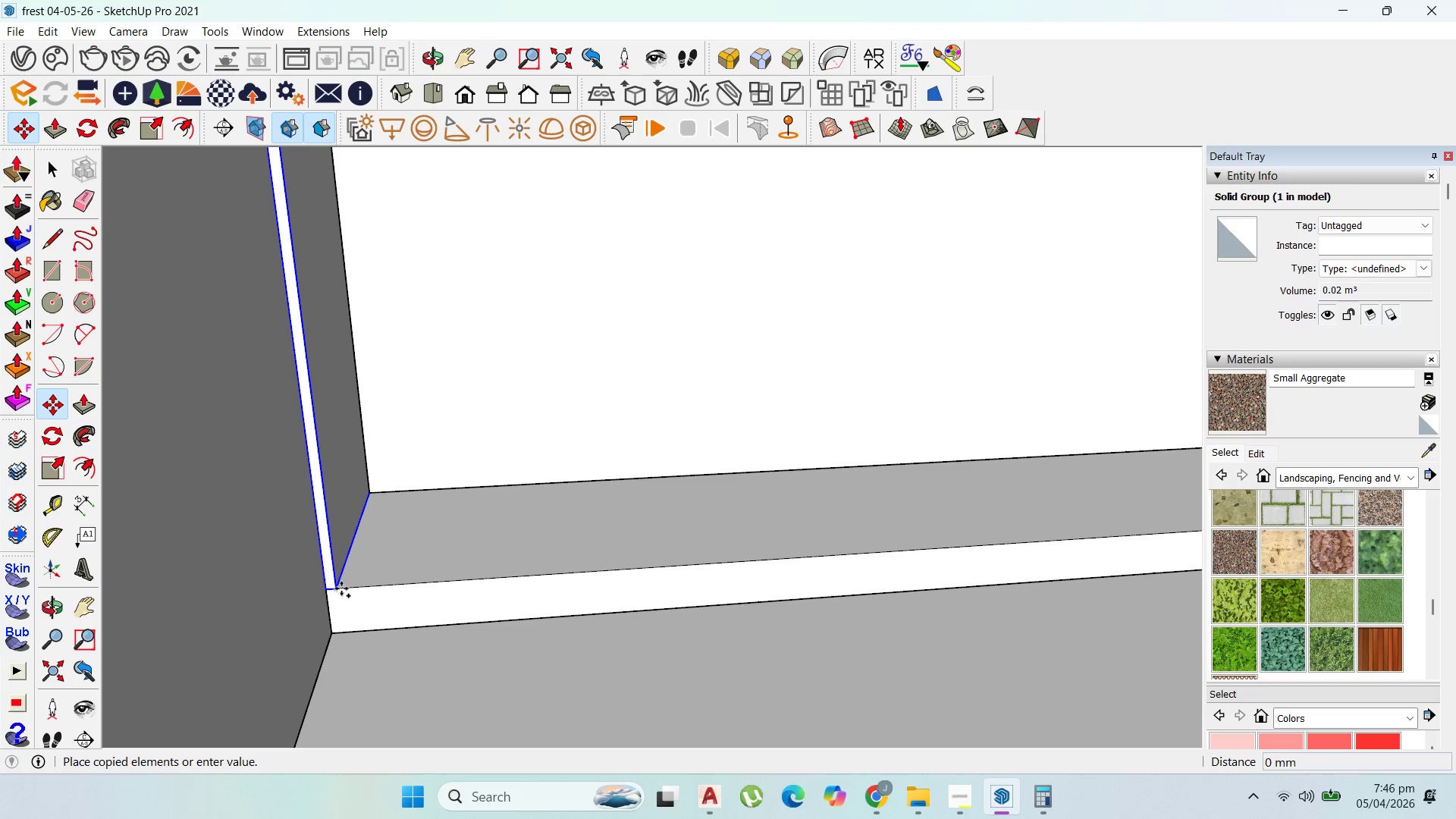 
key(Control+ControlLeft)
 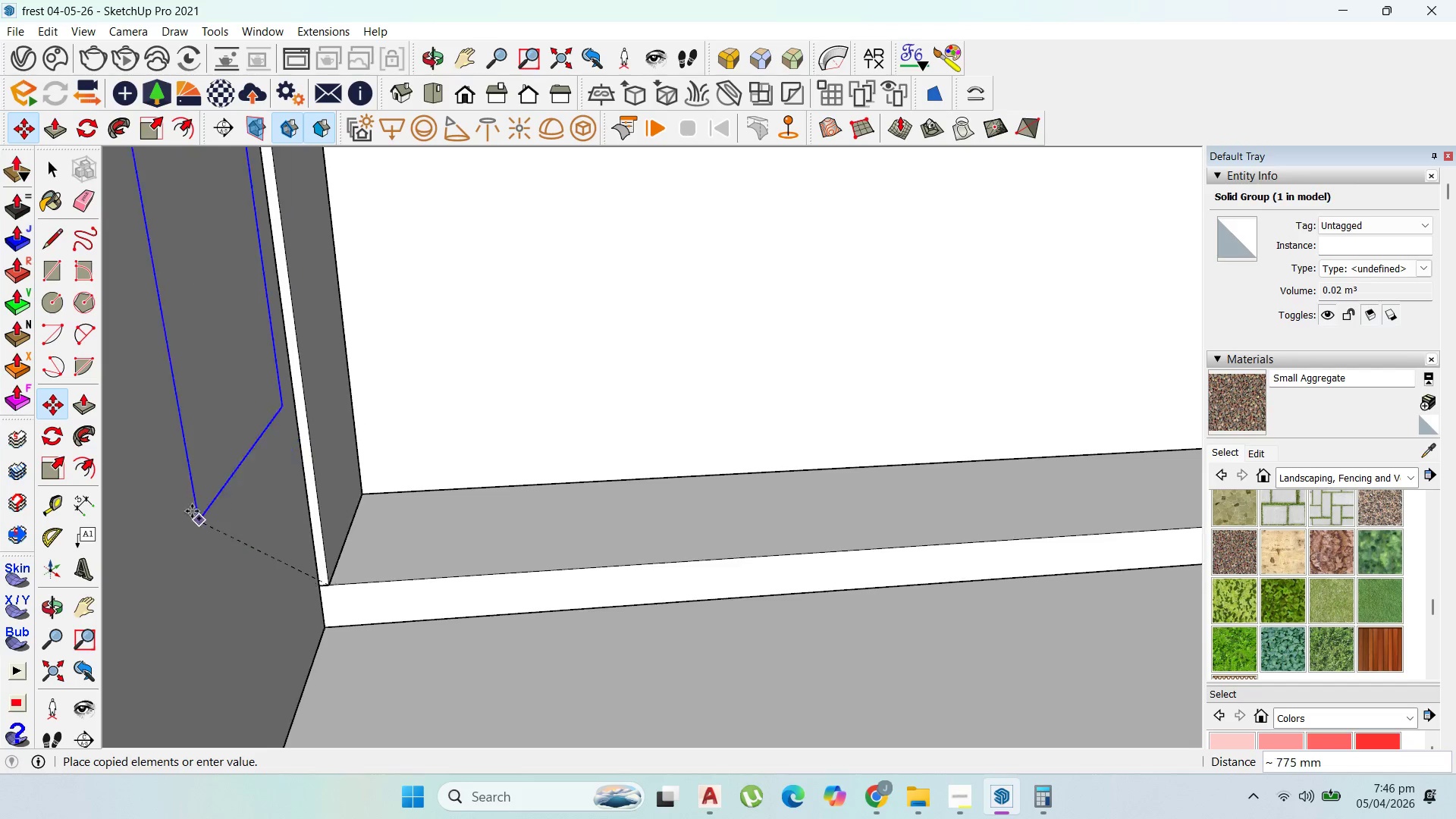 
scroll: coordinate [342, 592], scroll_direction: up, amount: 6.0
 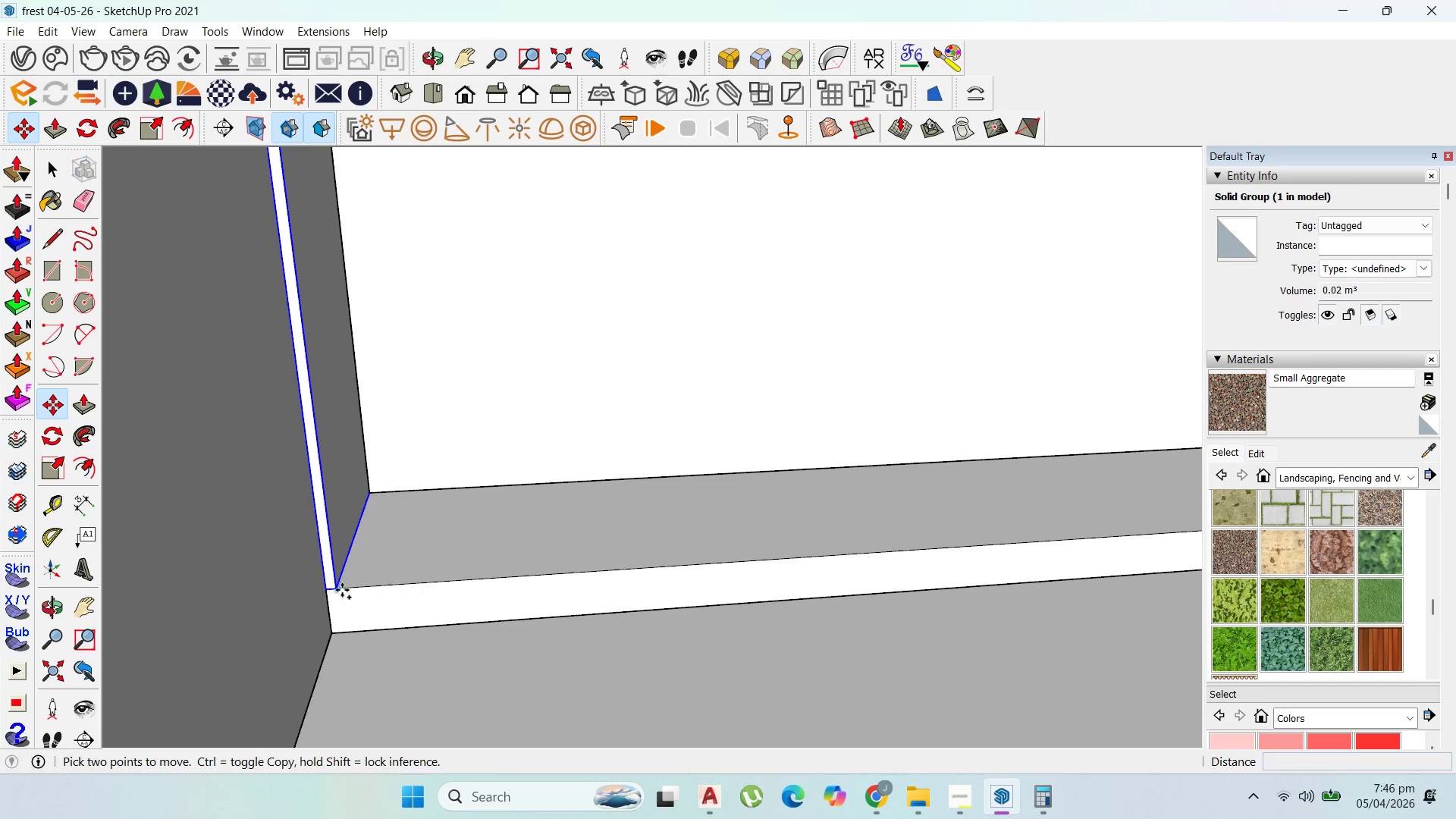 
scroll: coordinate [232, 530], scroll_direction: down, amount: 16.0
 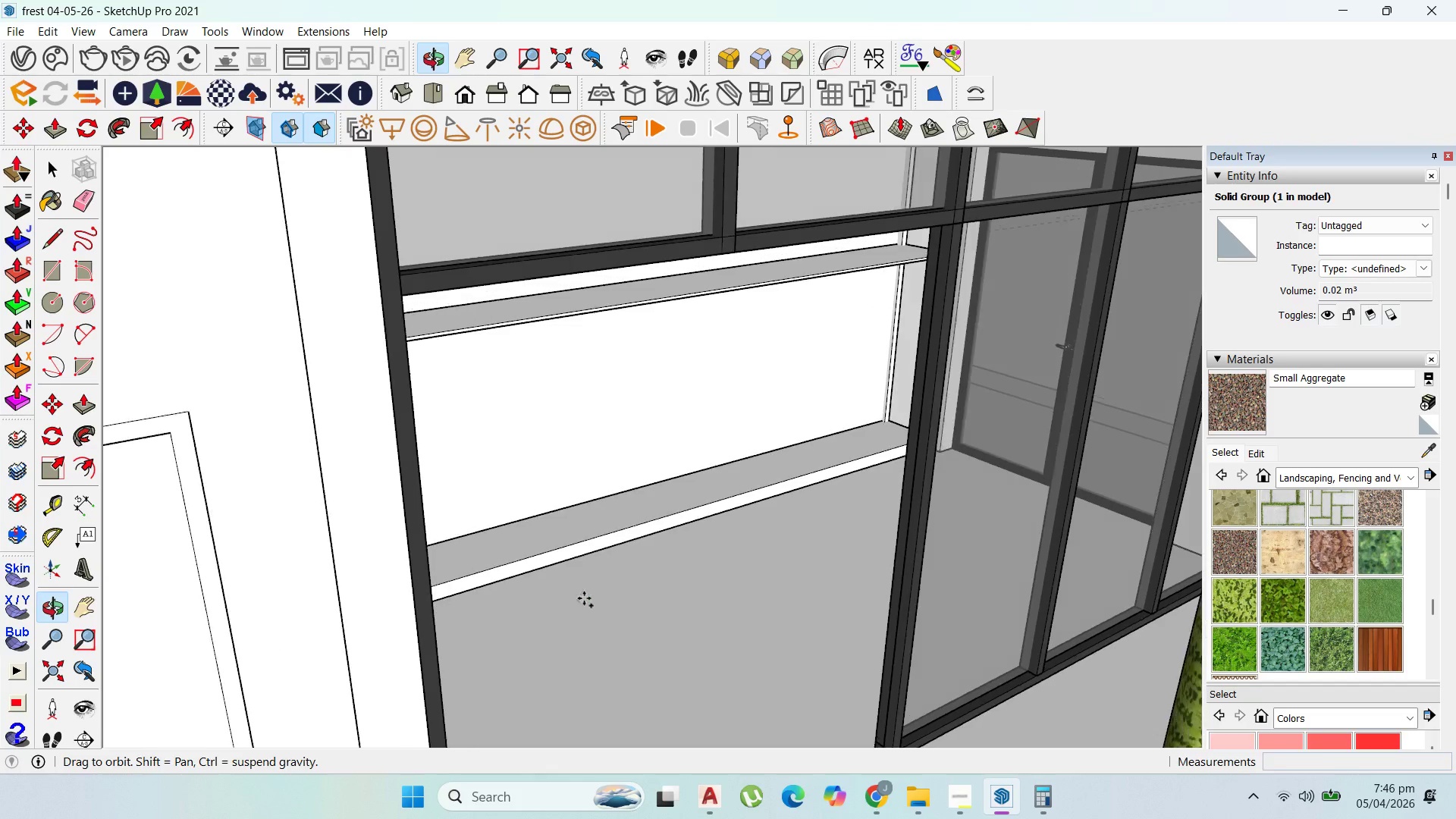 
scroll: coordinate [985, 426], scroll_direction: up, amount: 11.0
 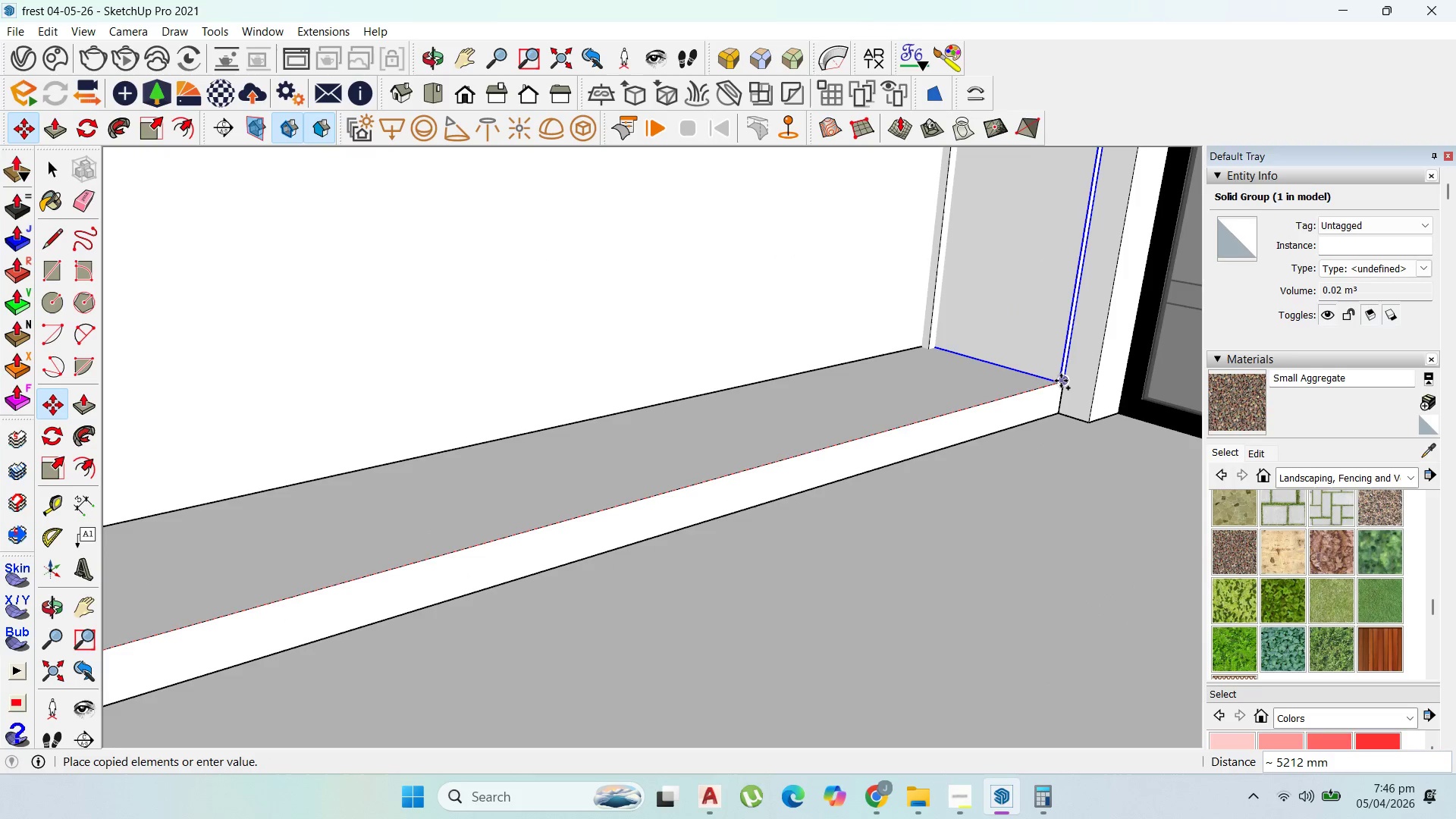 
left_click([1061, 381])
 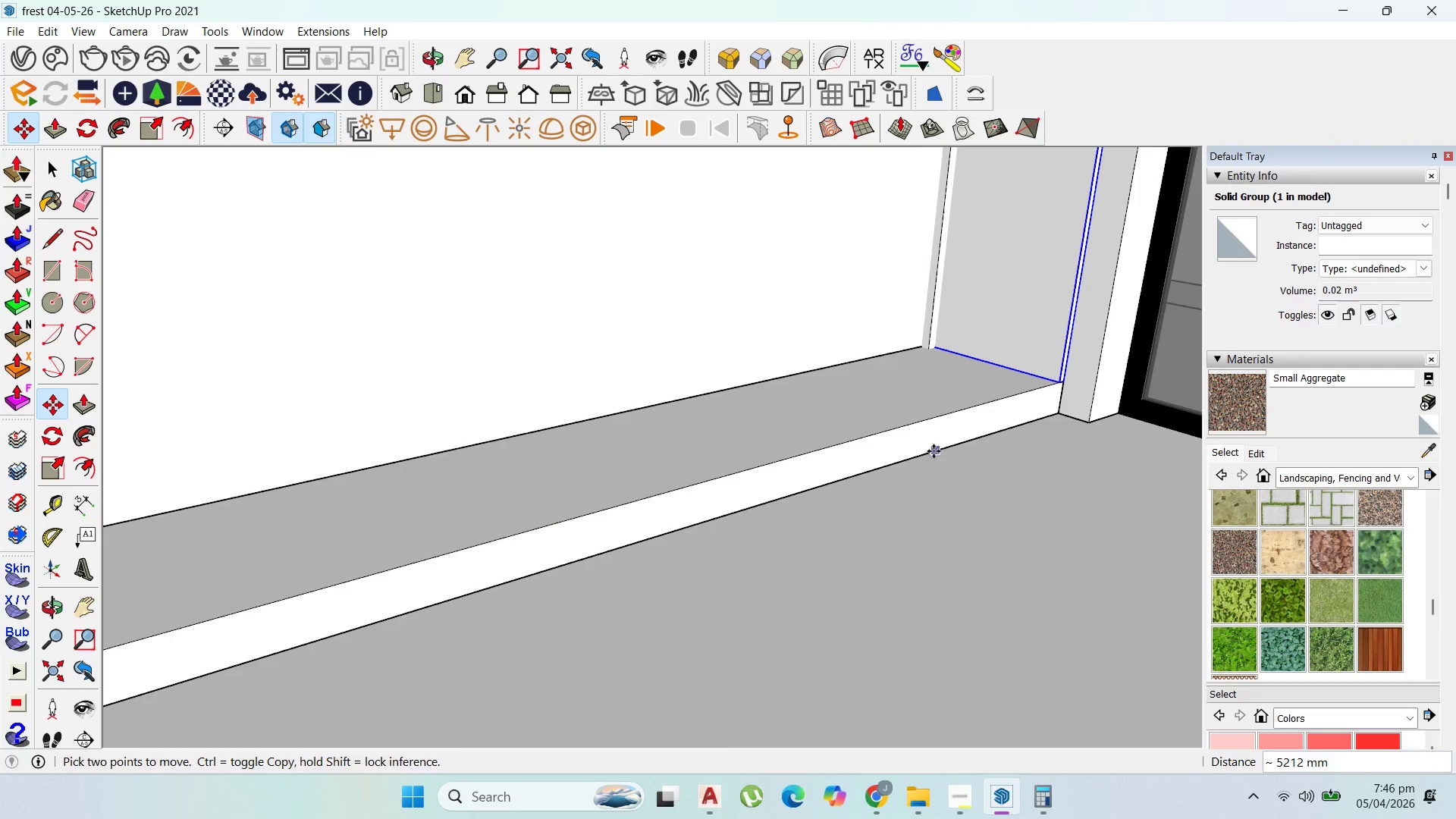 
scroll: coordinate [893, 459], scroll_direction: down, amount: 15.0
 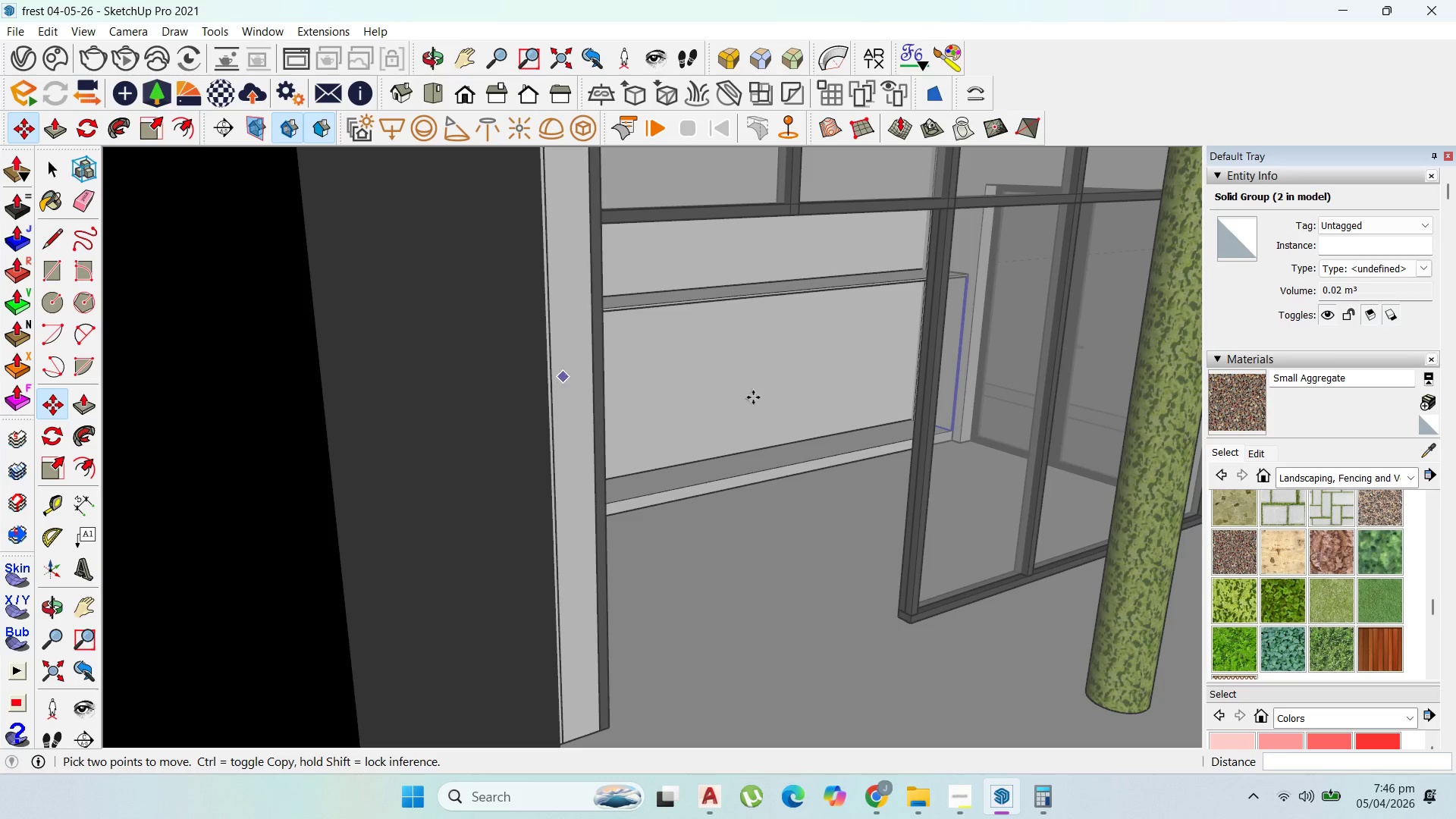 
scroll: coordinate [854, 353], scroll_direction: up, amount: 17.0
 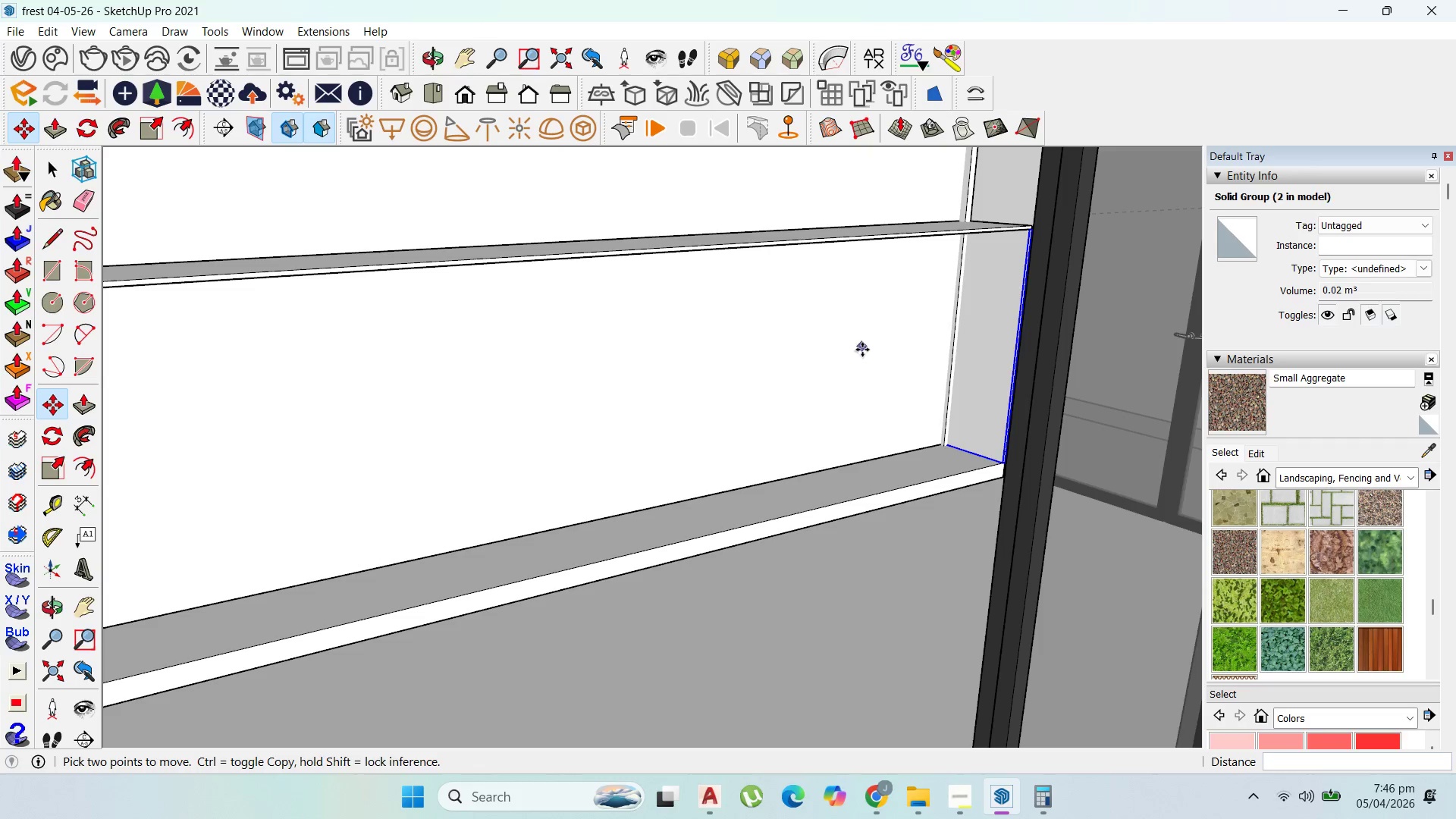 
key(Control+S)
 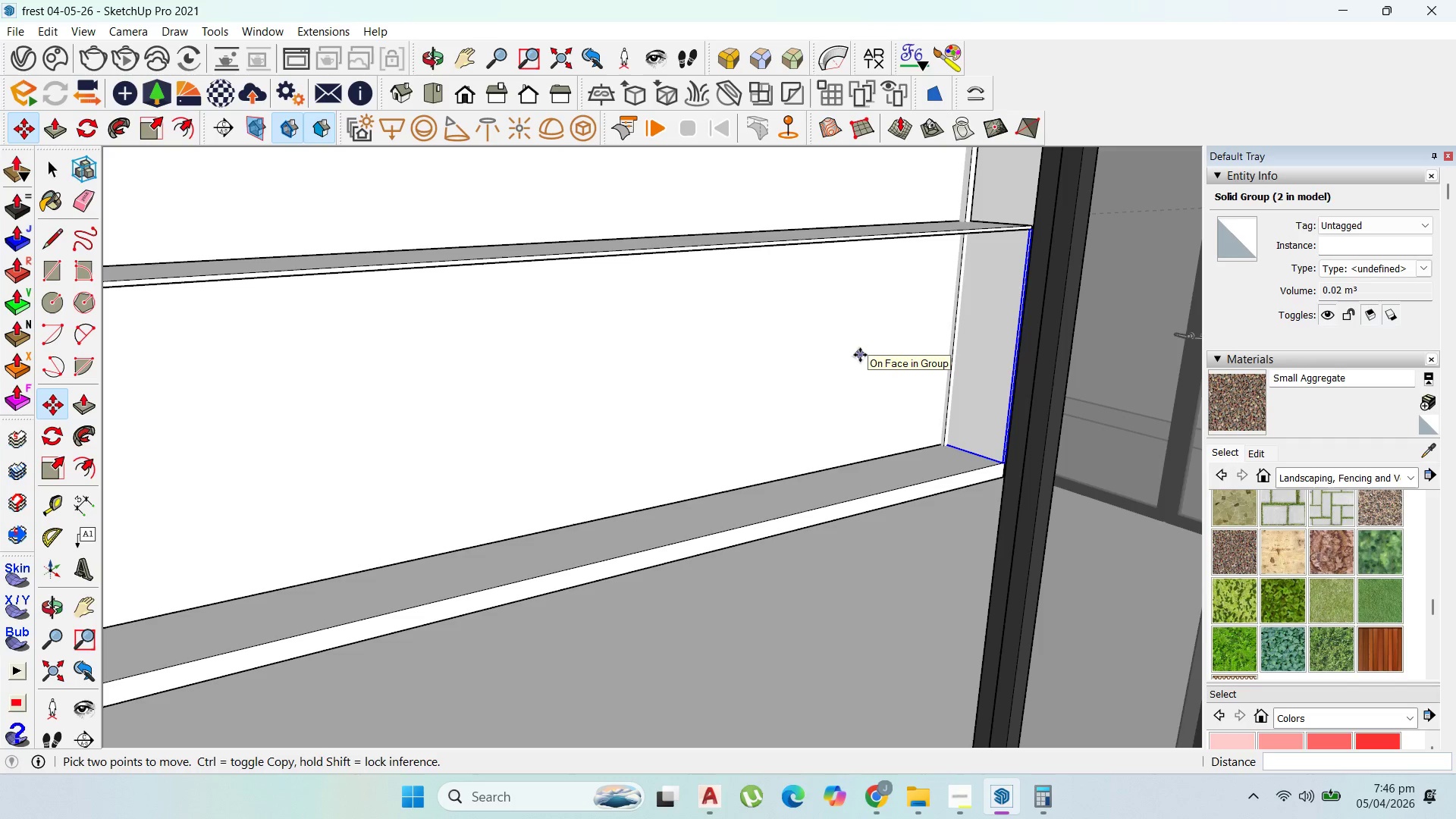 
wait(5.72)
 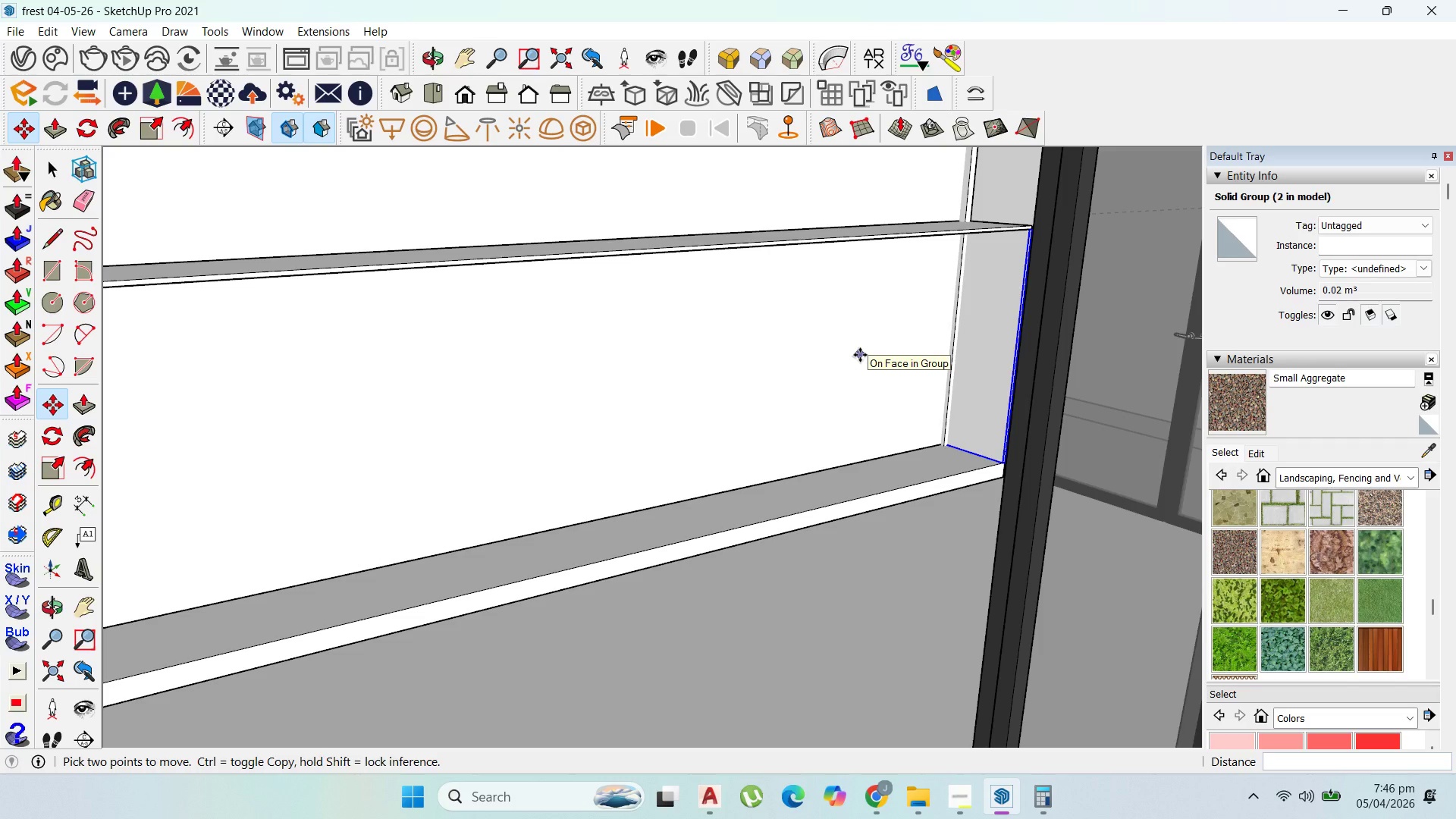 
left_click([57, 158])
 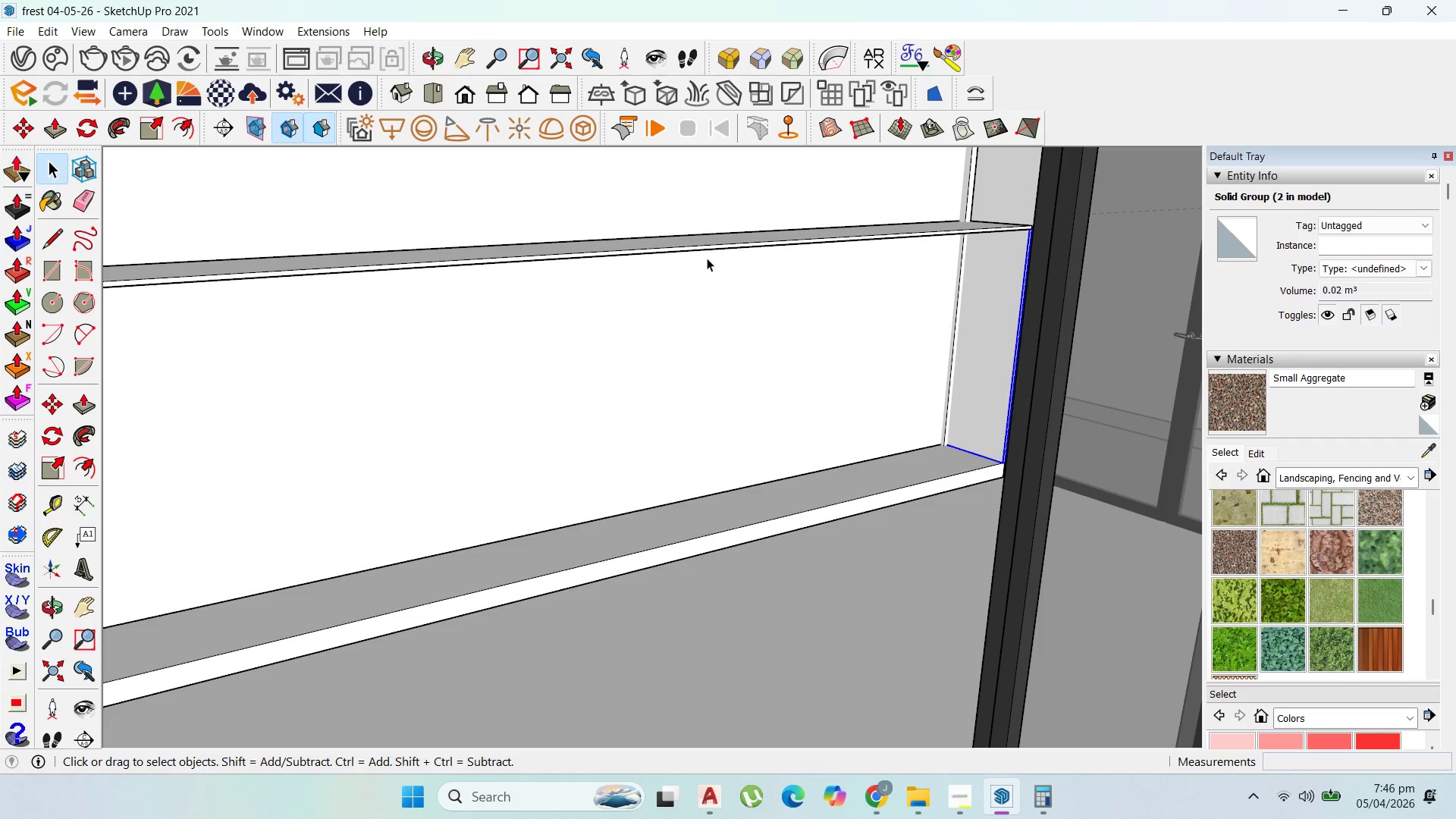 
left_click_drag(start_coordinate=[715, 258], to_coordinate=[719, 257])
 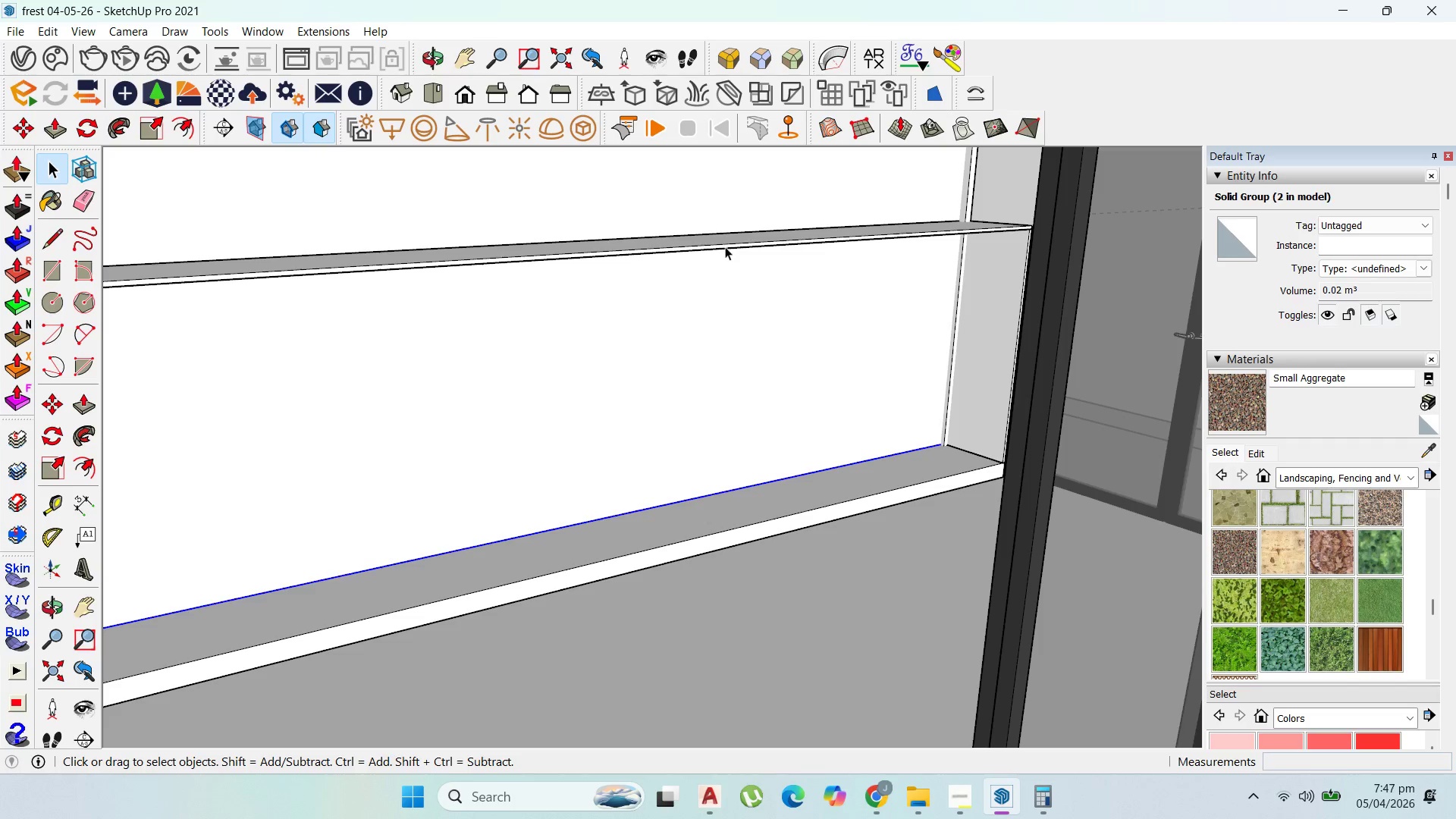 
double_click([725, 246])
 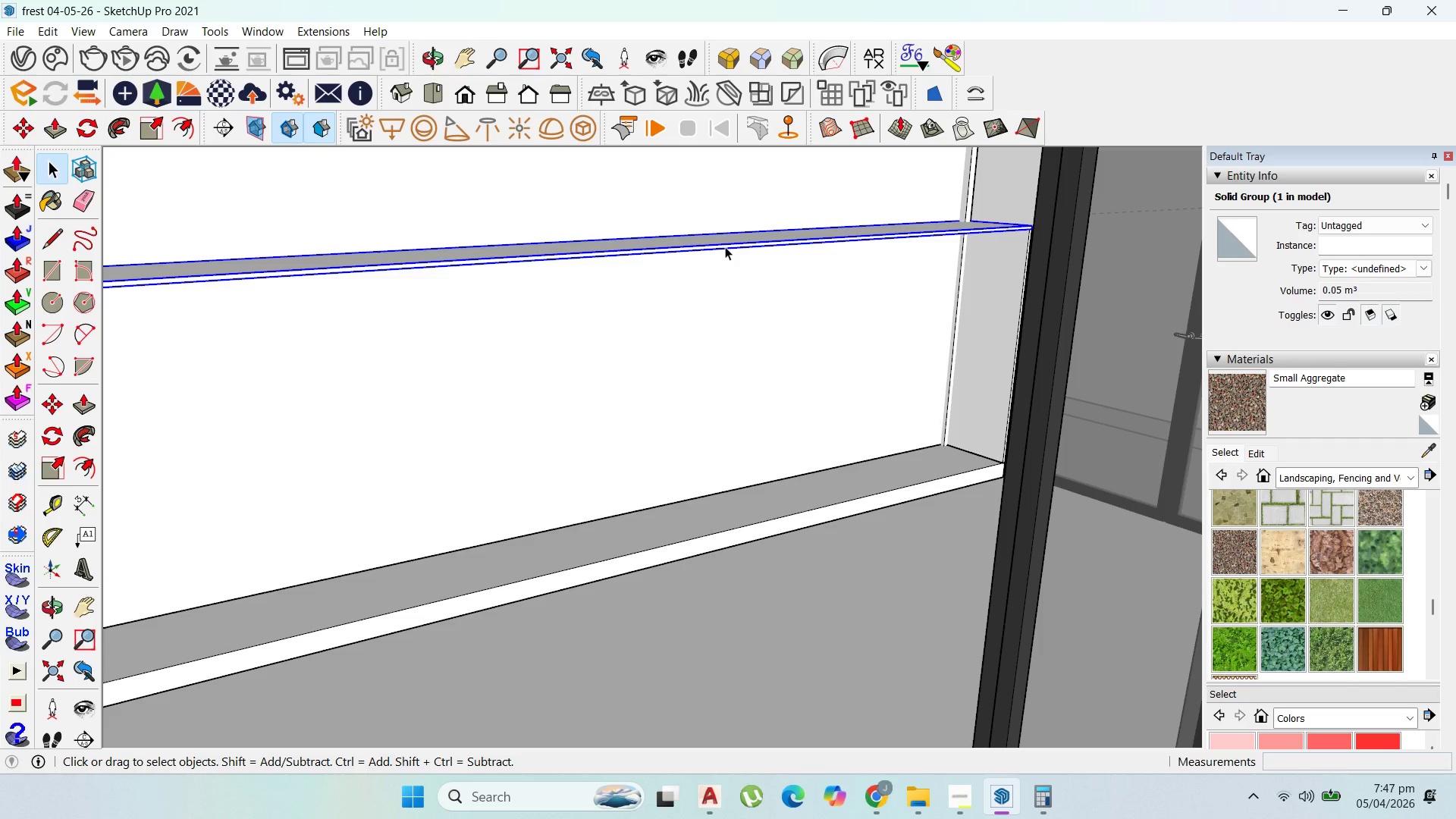 
key(M)
 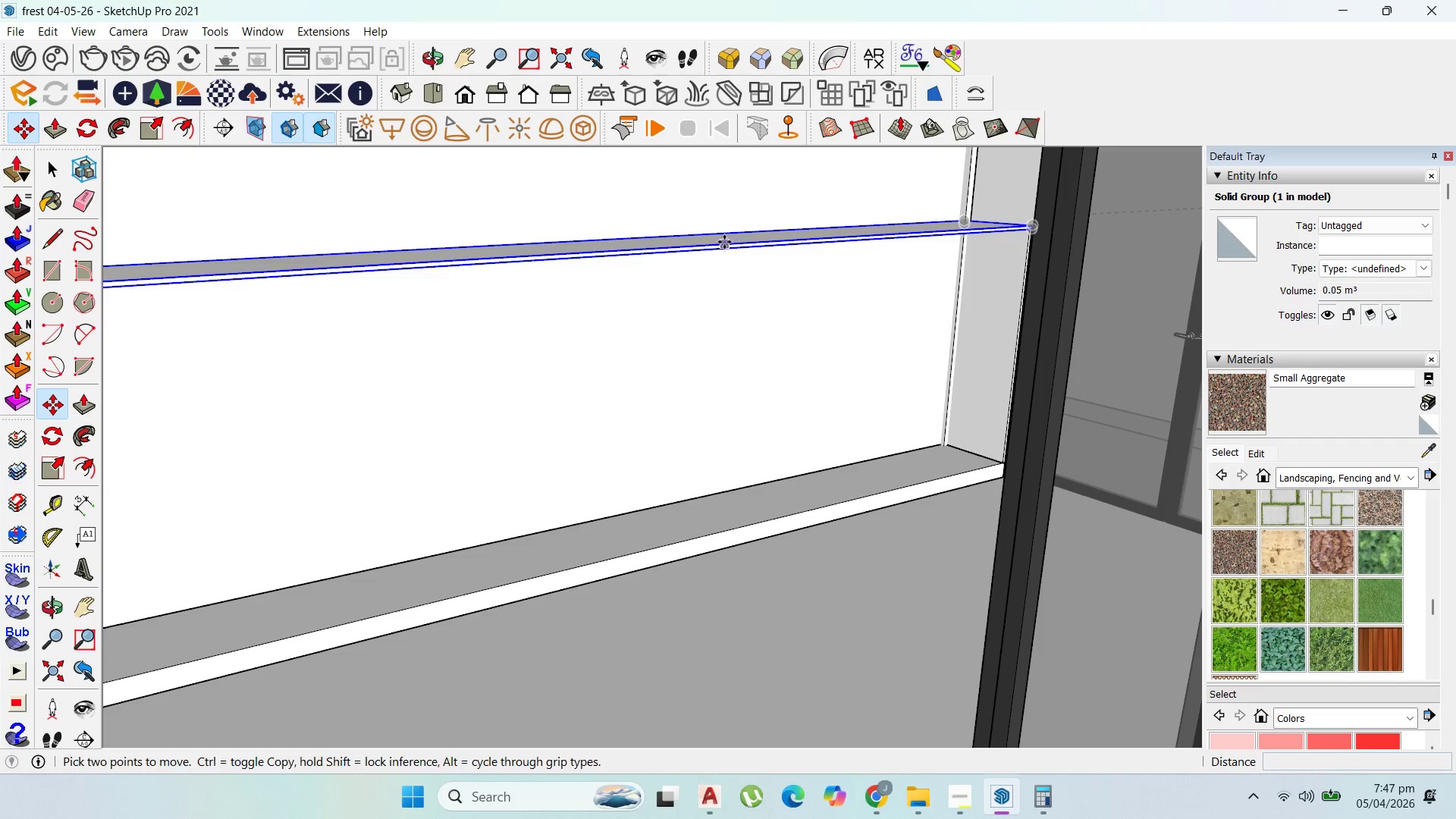 
left_click([724, 242])
 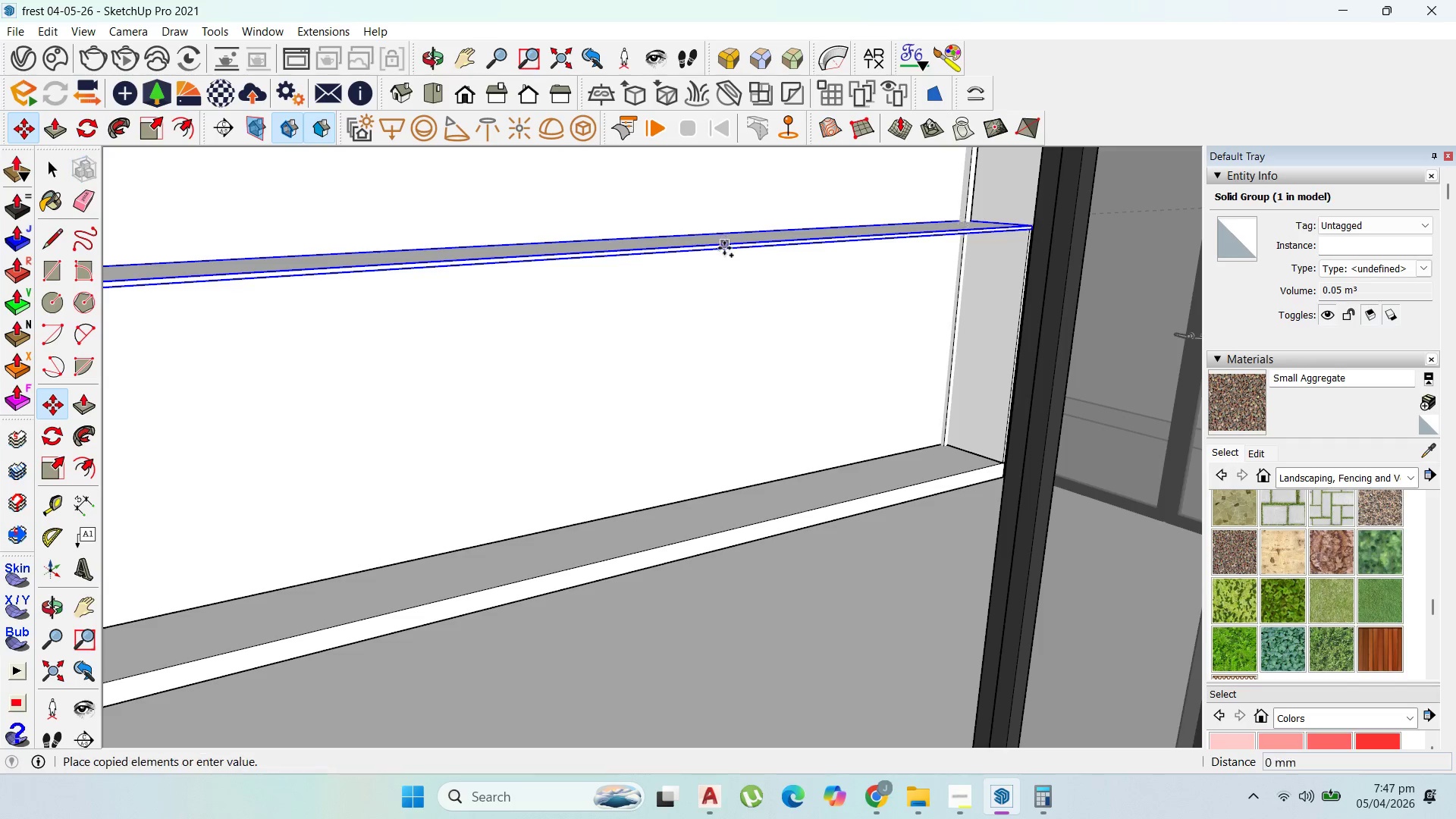 
key(Control+ControlLeft)
 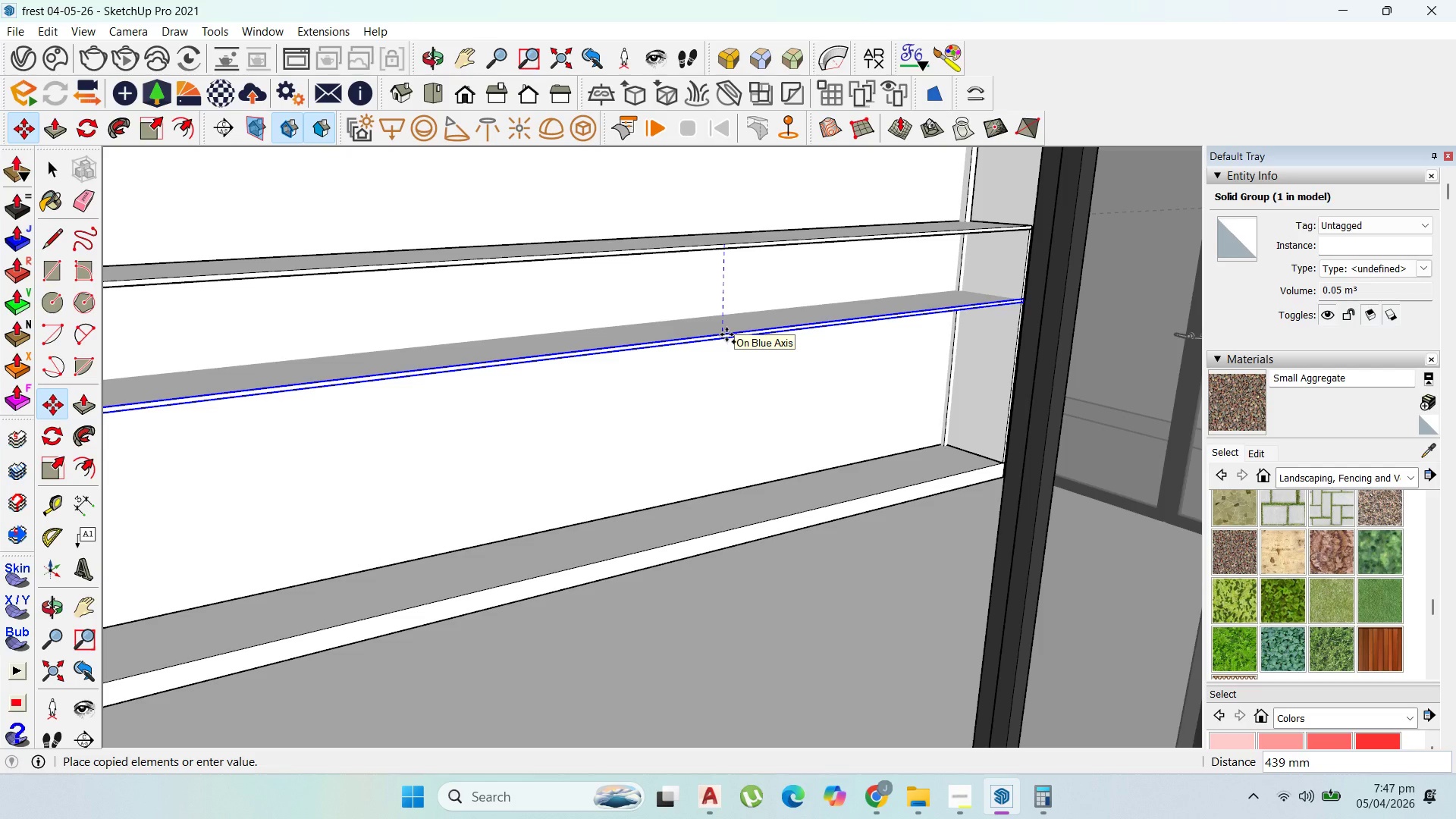 
type(300)
 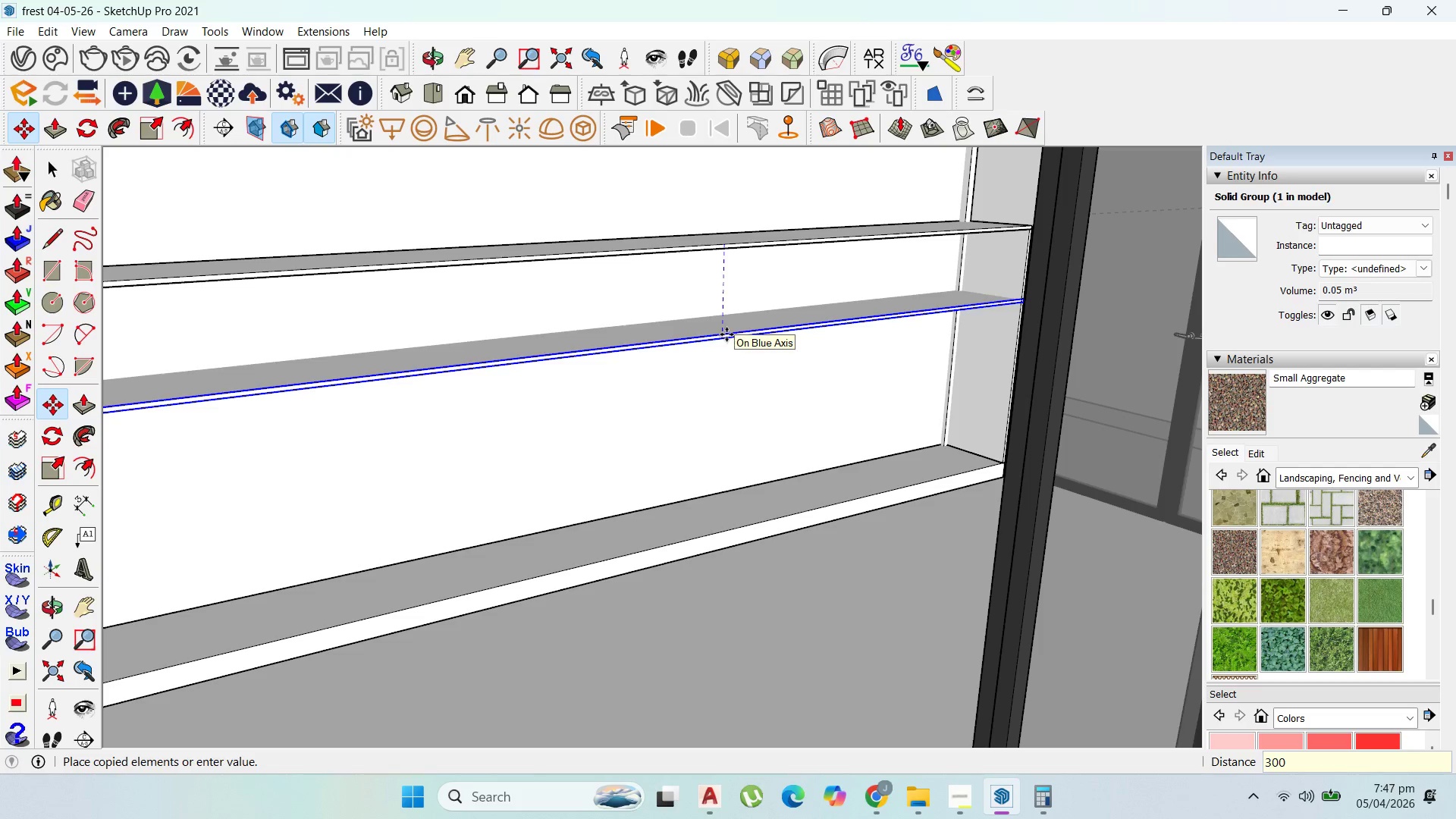 
key(Enter)
 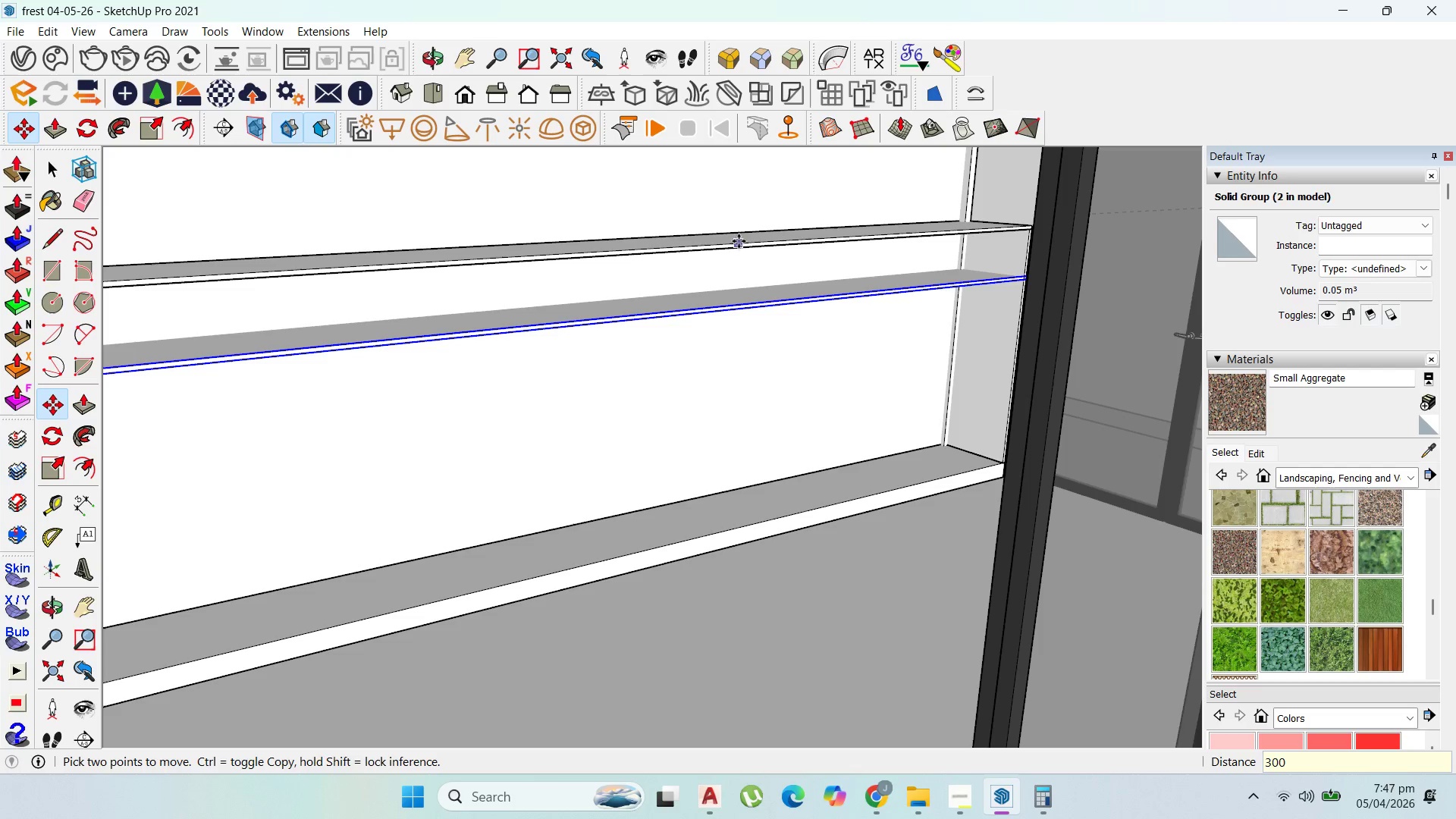 
left_click([739, 243])
 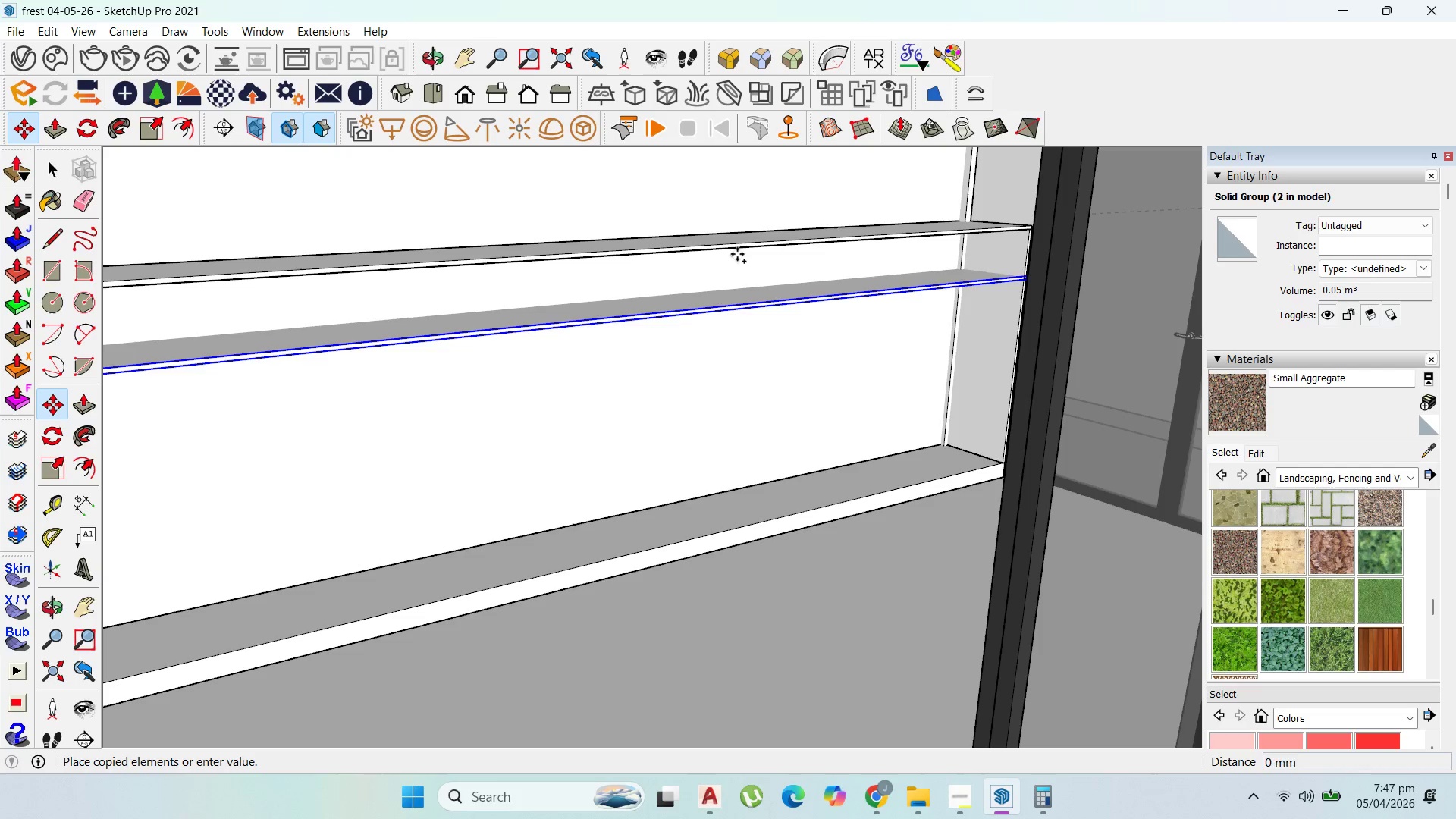 
key(Control+ControlLeft)
 